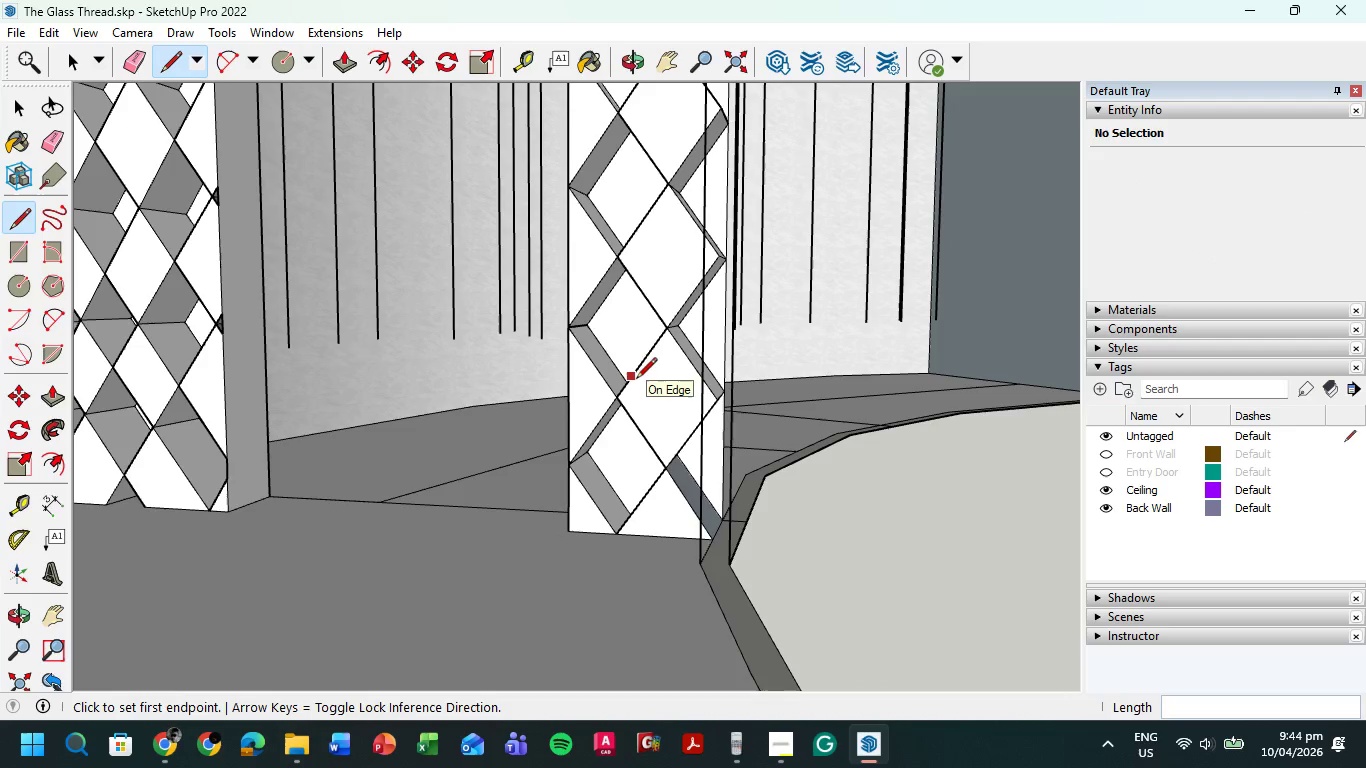 
hold_key(key=ShiftLeft, duration=1.78)
 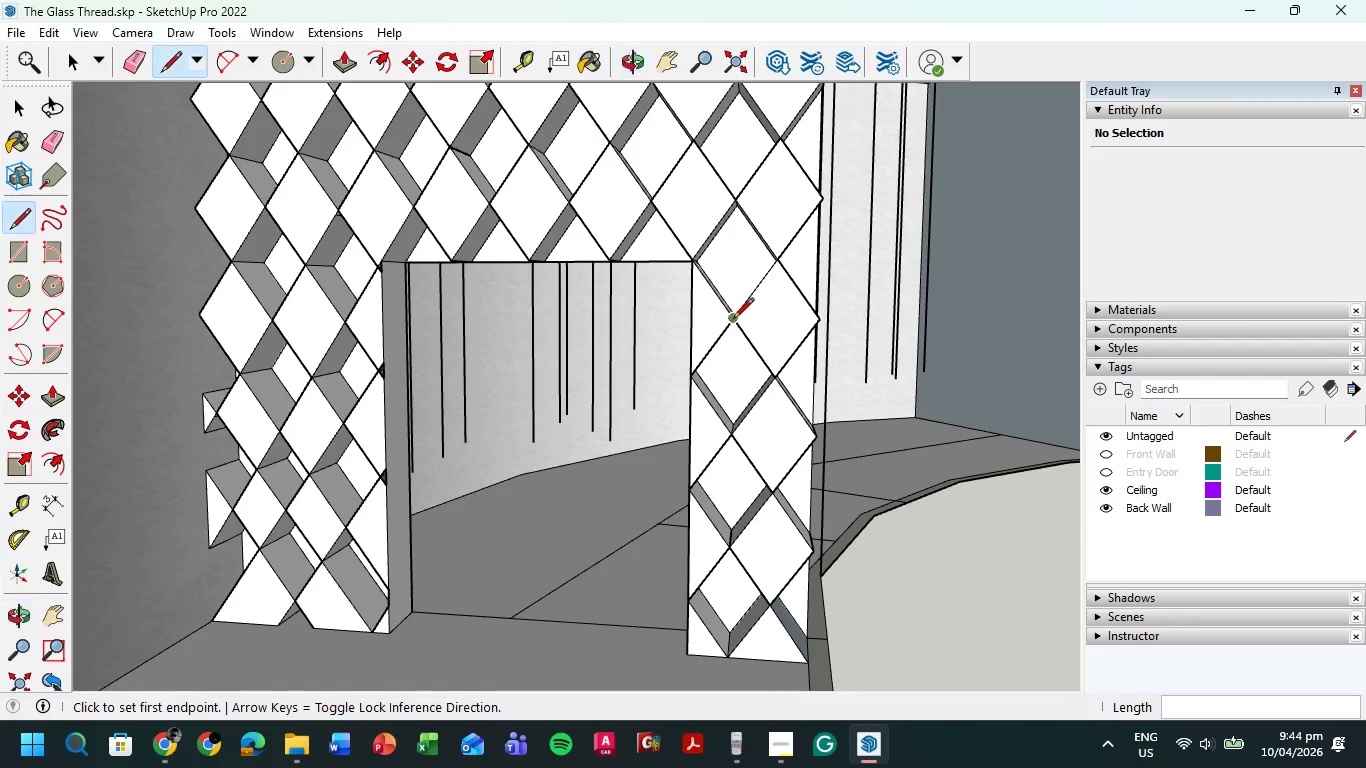 
scroll: coordinate [630, 380], scroll_direction: down, amount: 2.0
 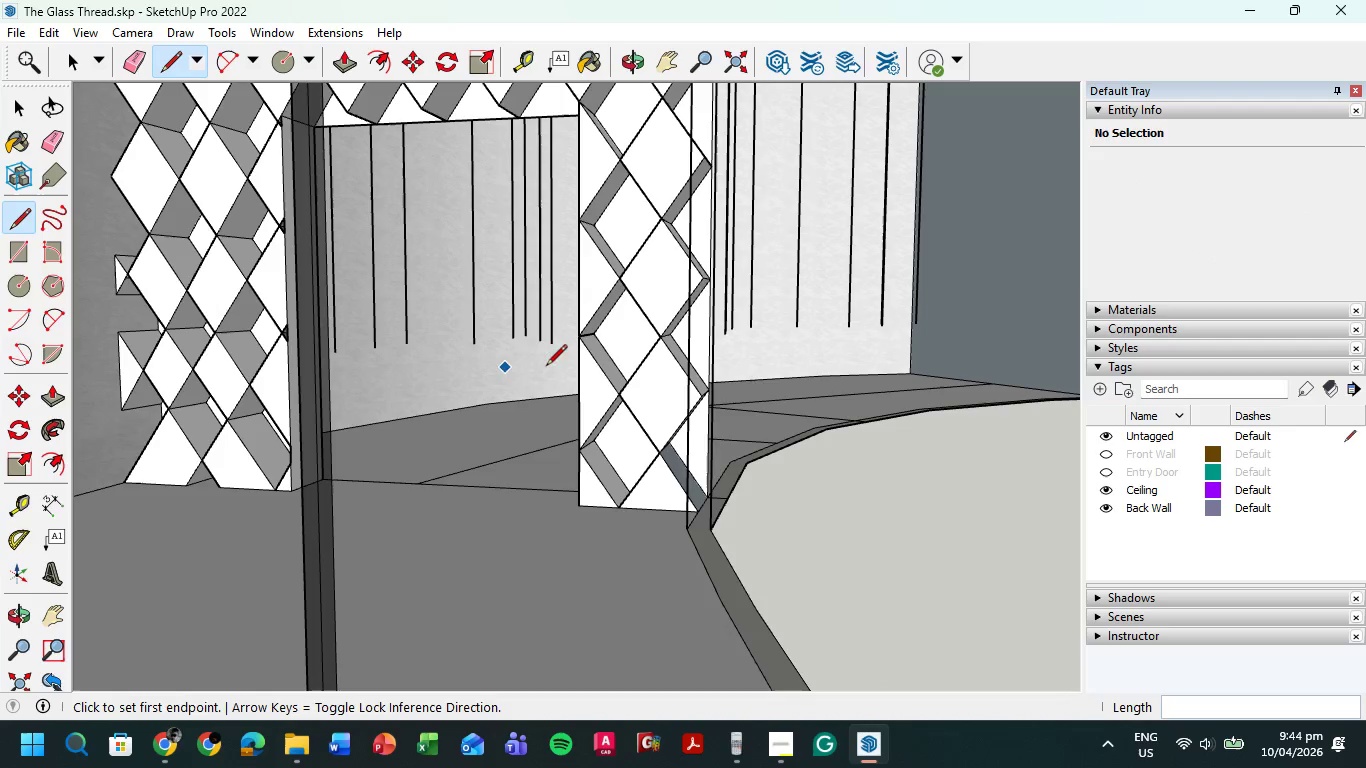 
hold_key(key=ShiftLeft, duration=1.31)
 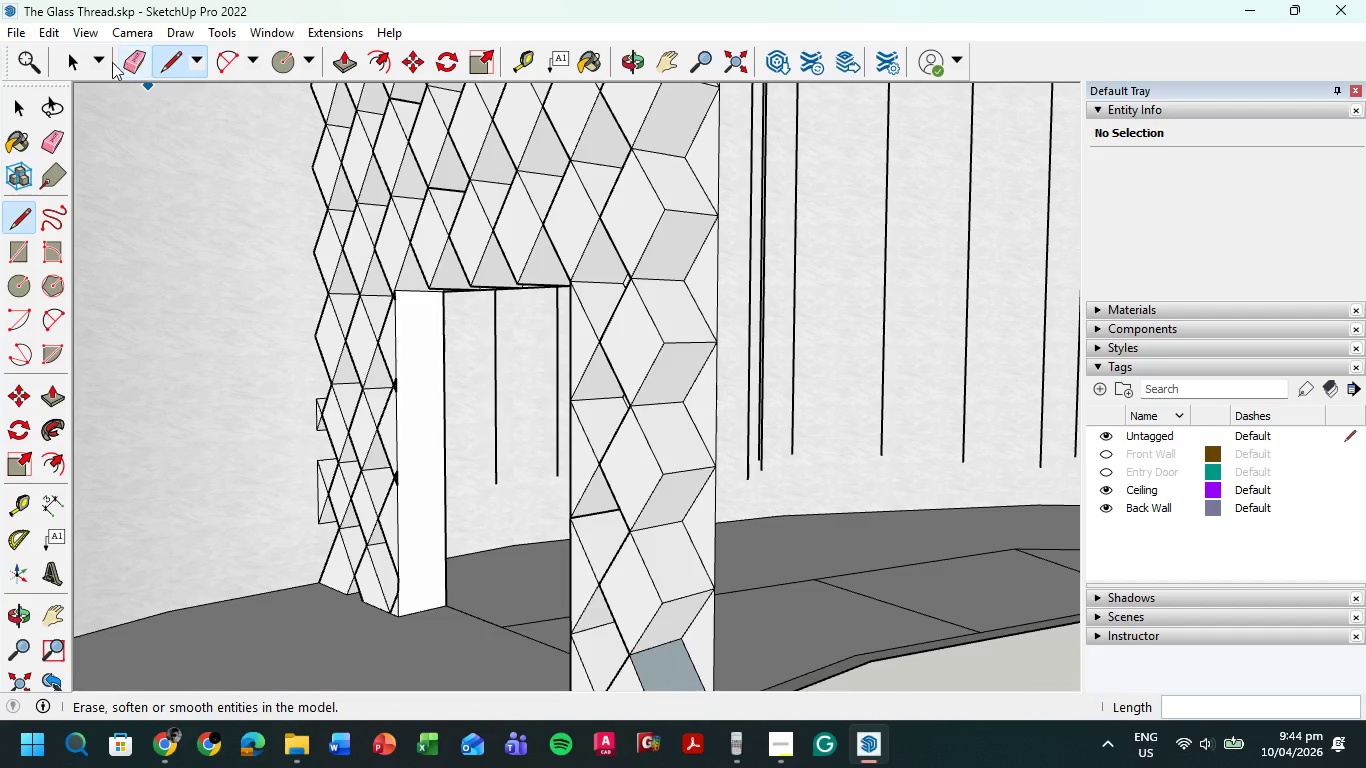 
left_click([711, 277])
 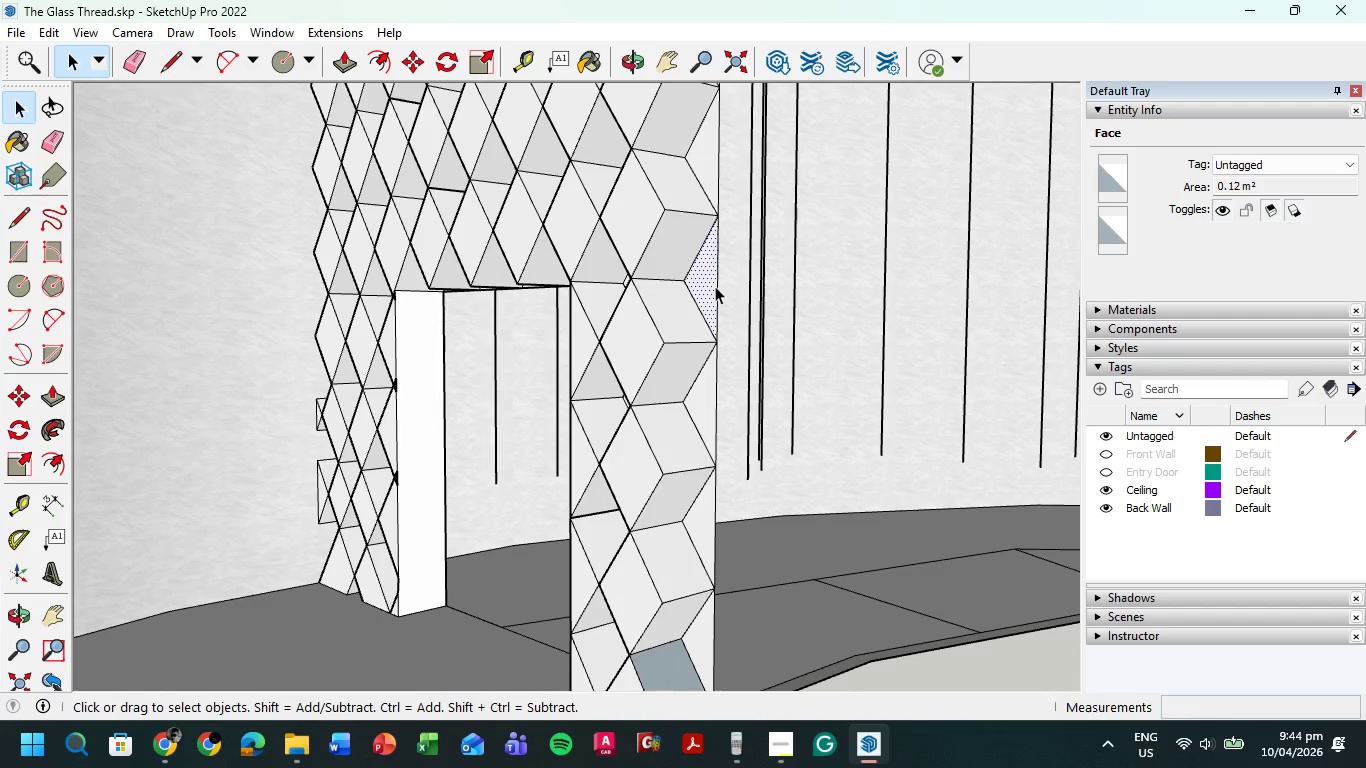 
key(Delete)
 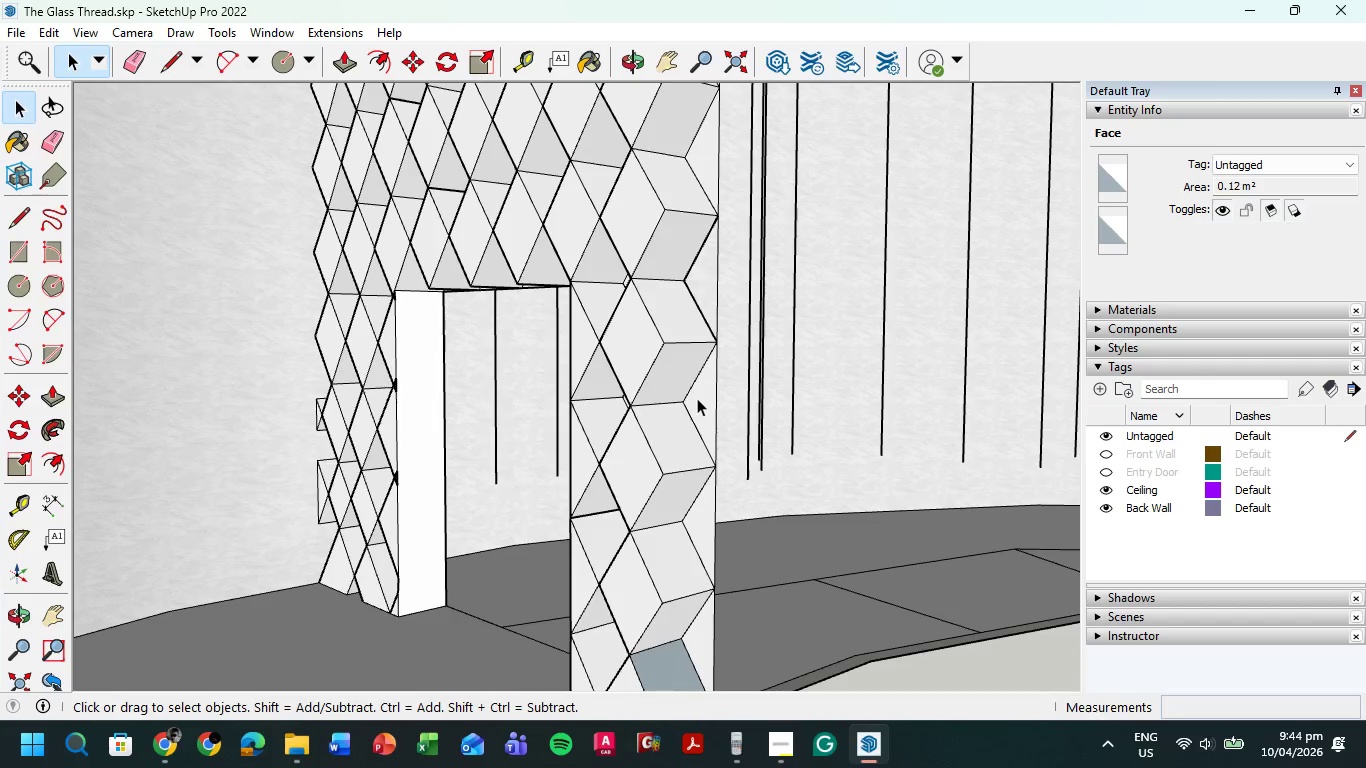 
left_click([698, 398])
 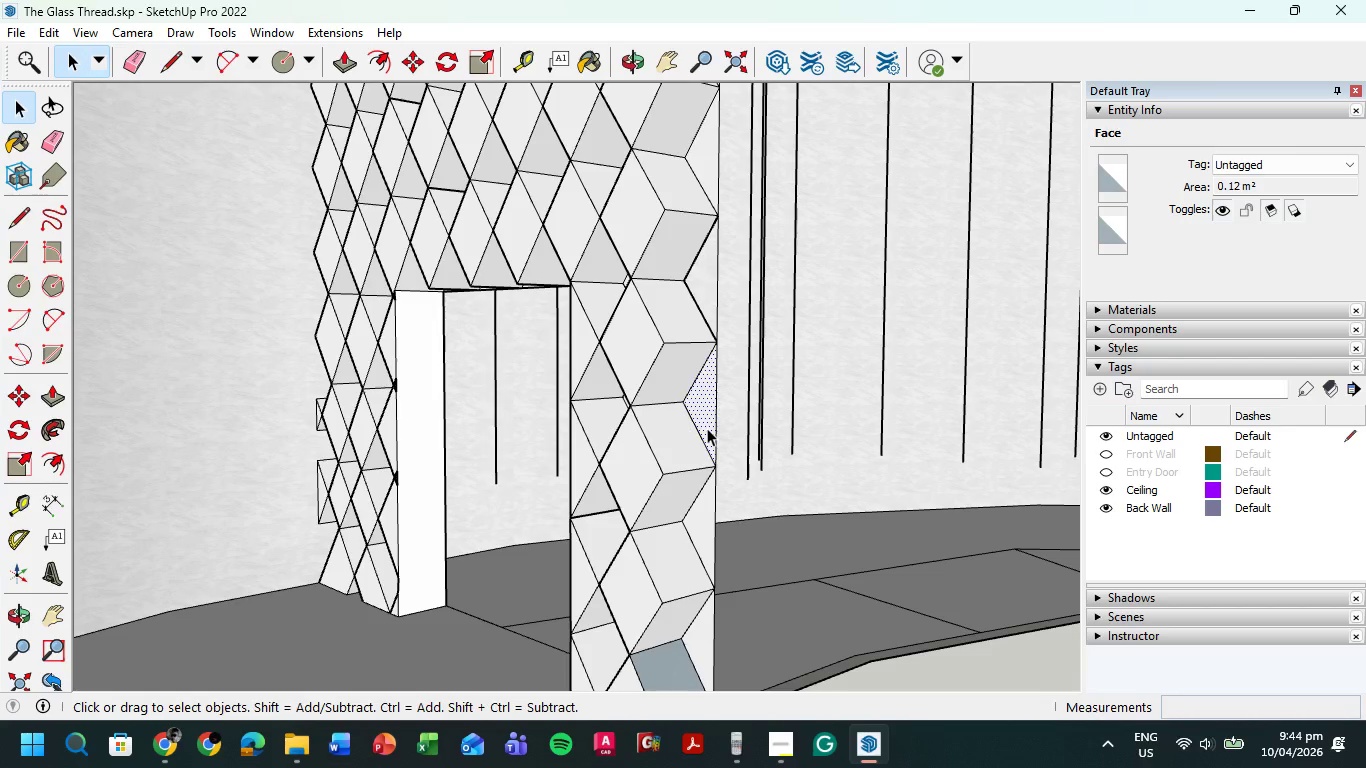 
key(Delete)
 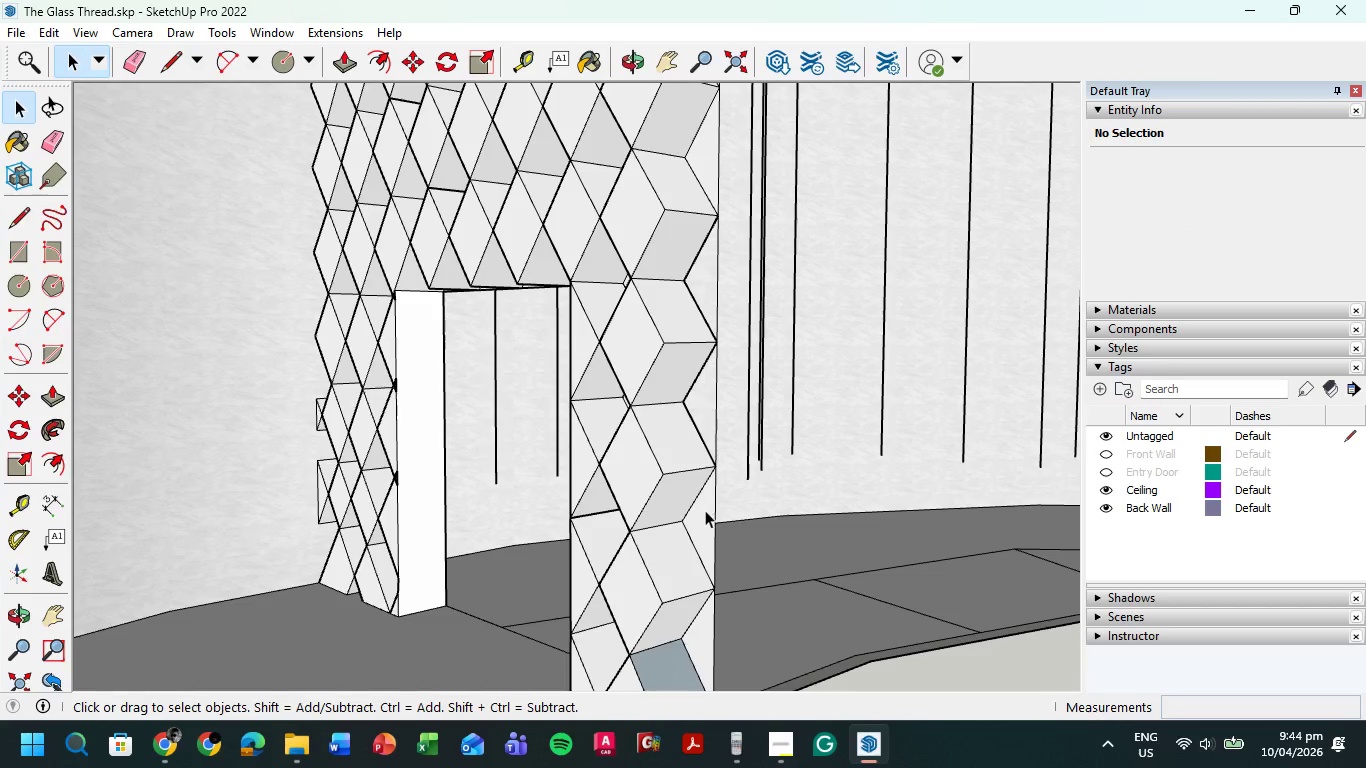 
key(Delete)
 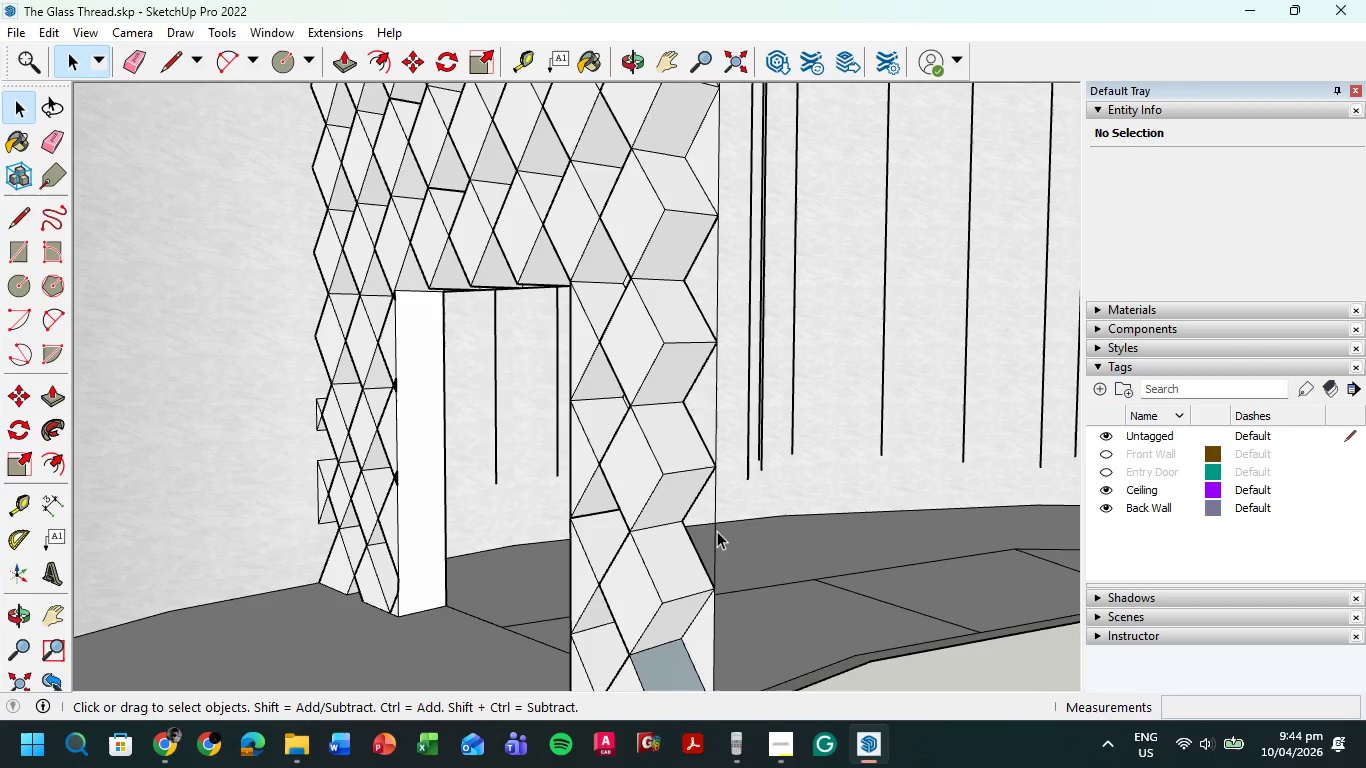 
left_click([717, 530])
 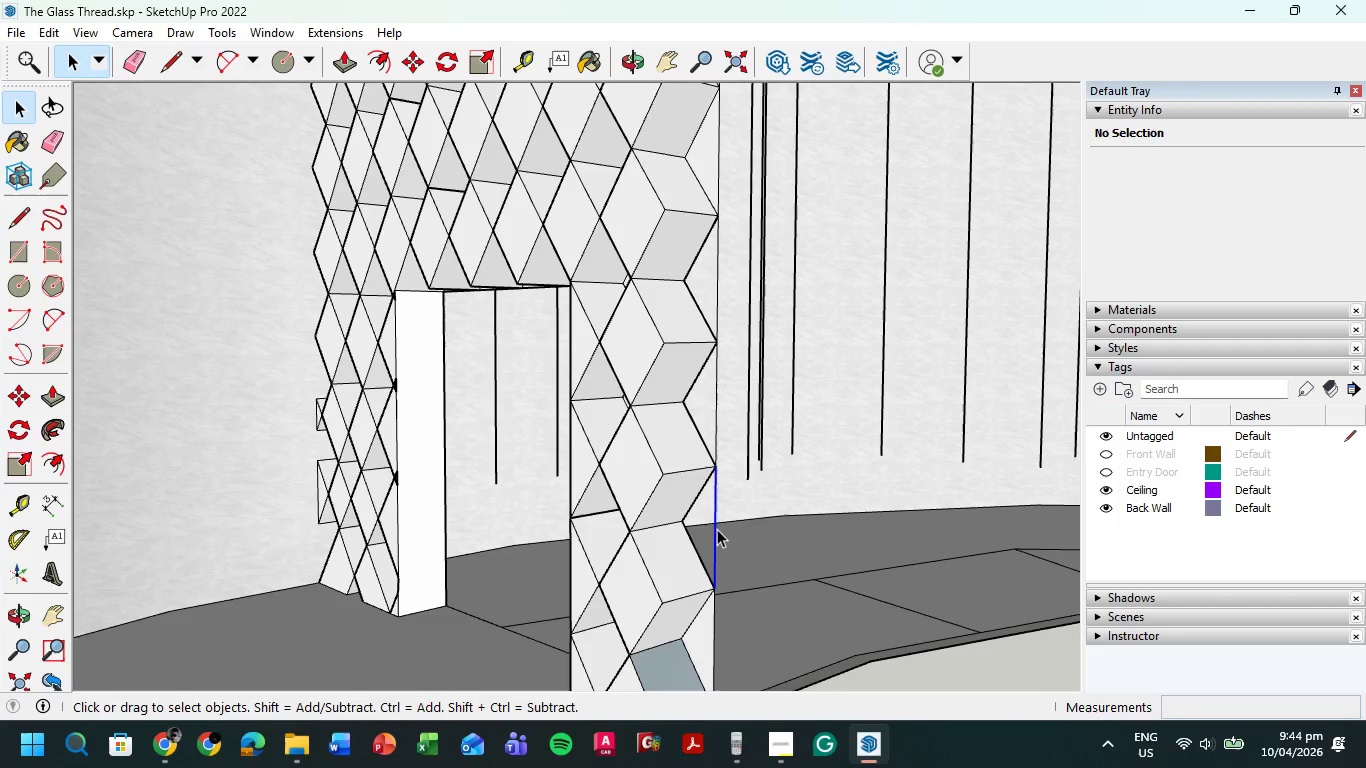 
key(Delete)
 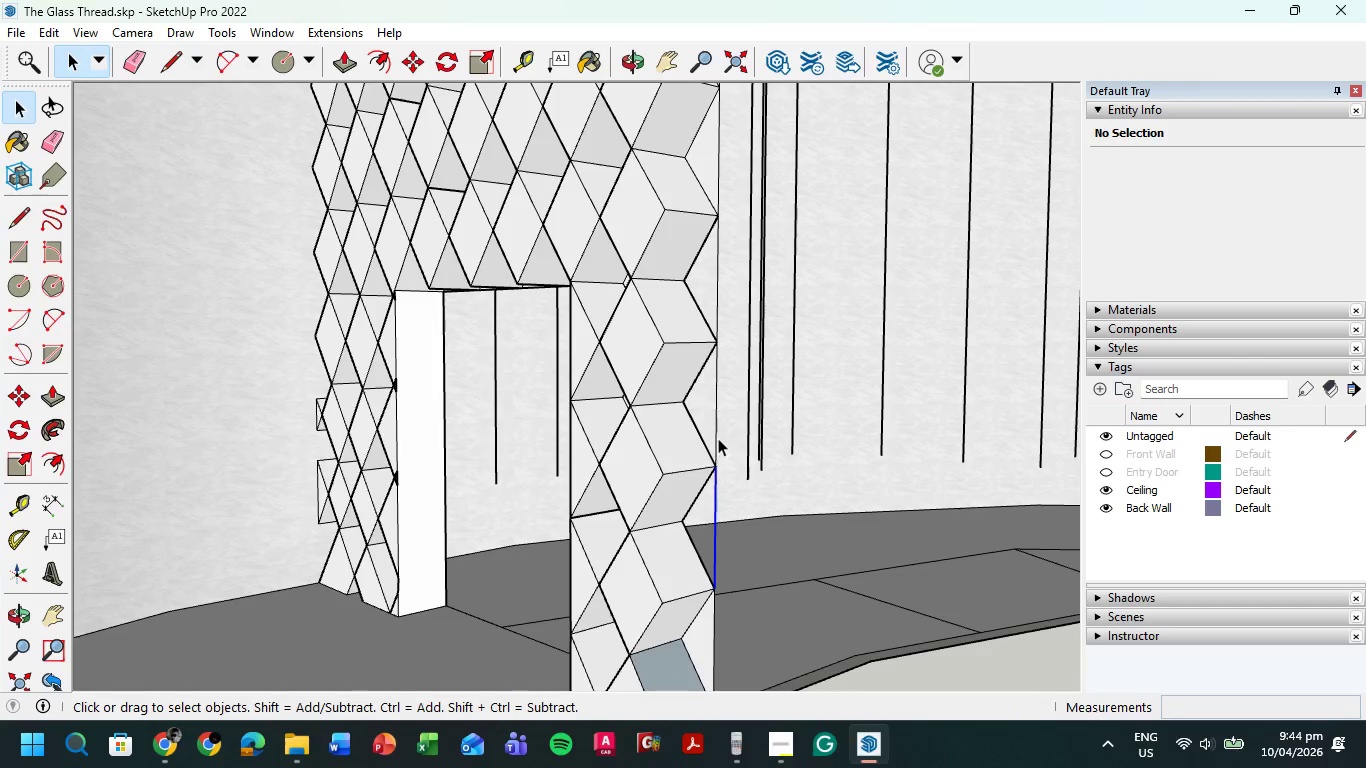 
key(Delete)
 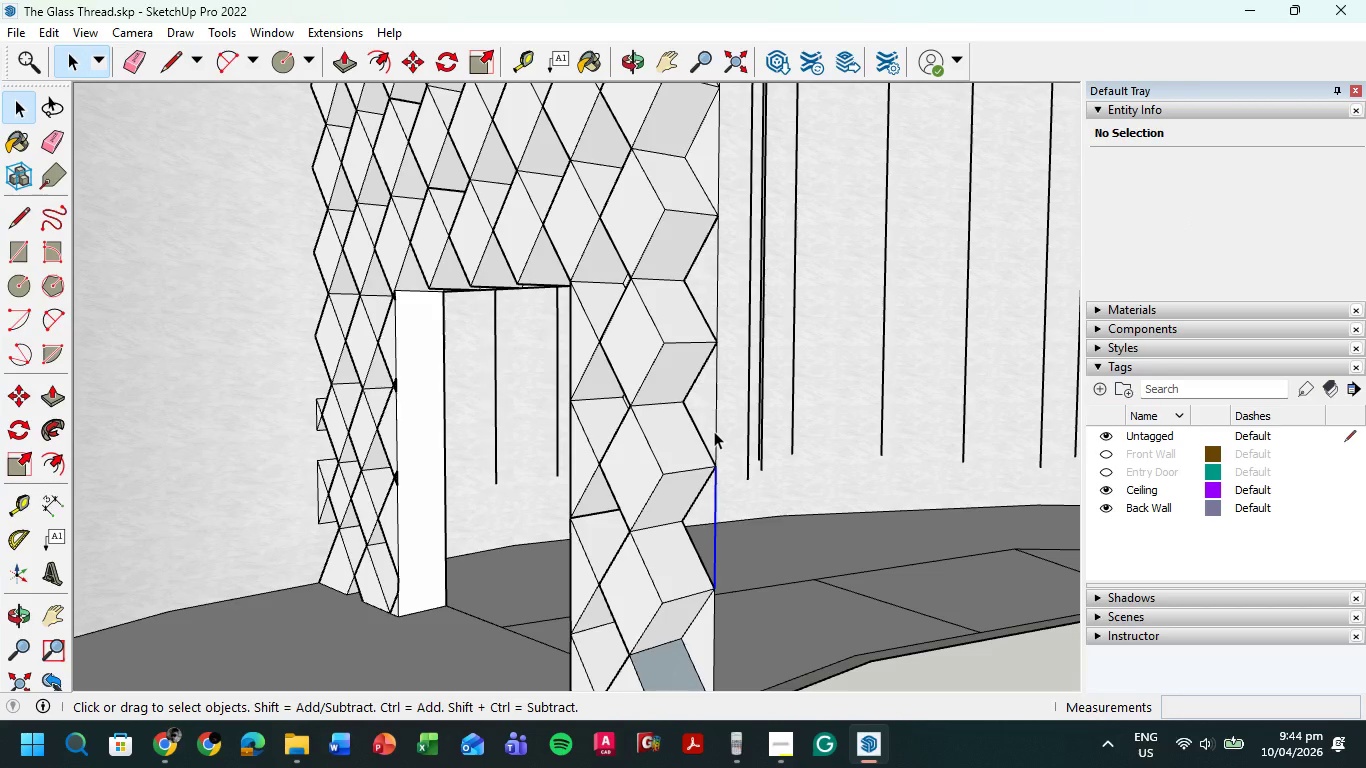 
key(Delete)
 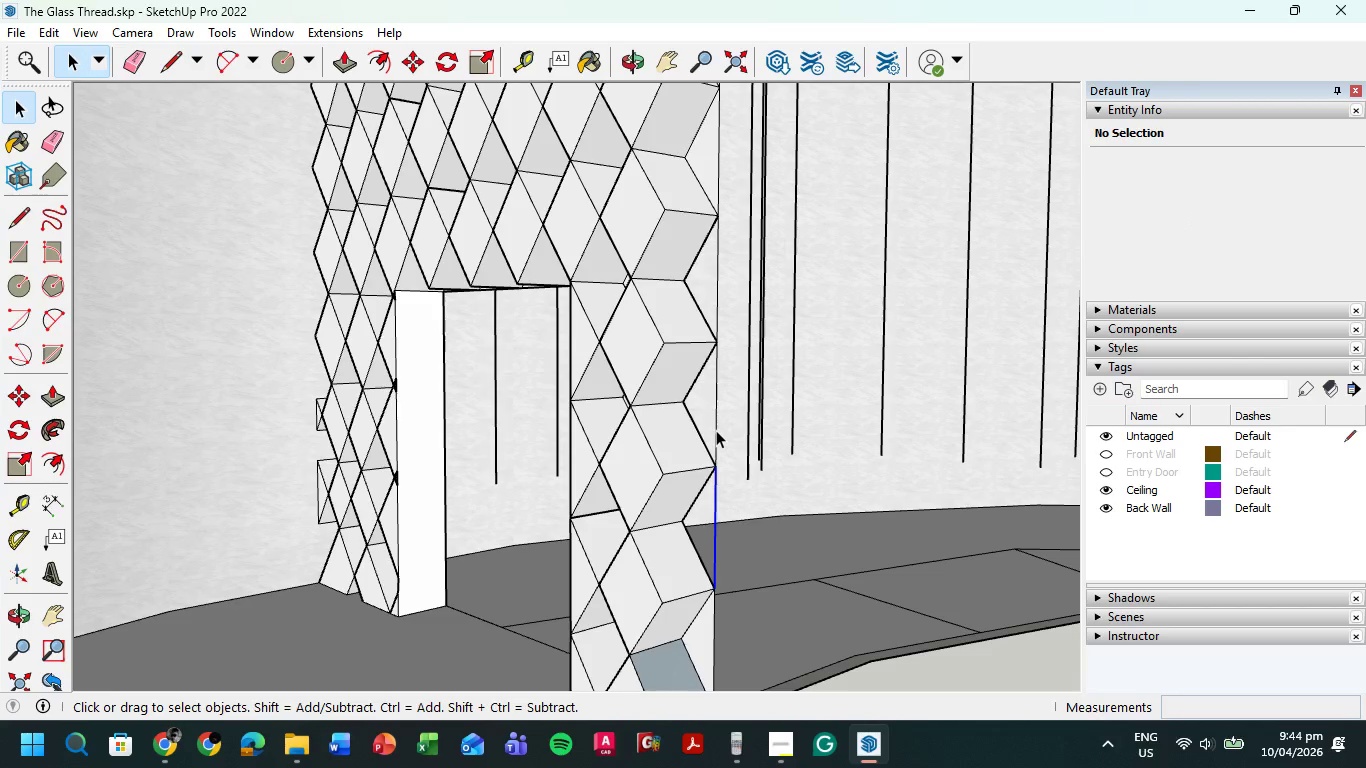 
left_click([716, 430])
 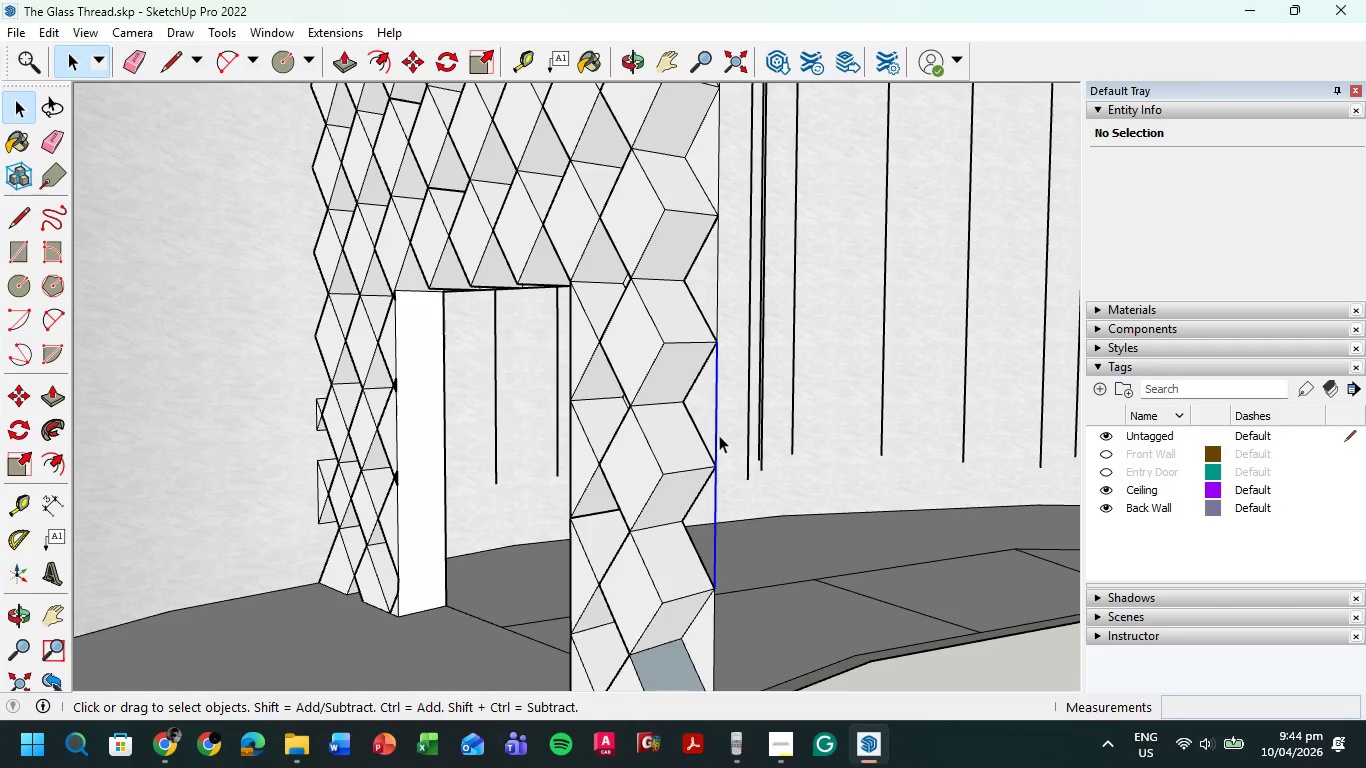 
key(Delete)
 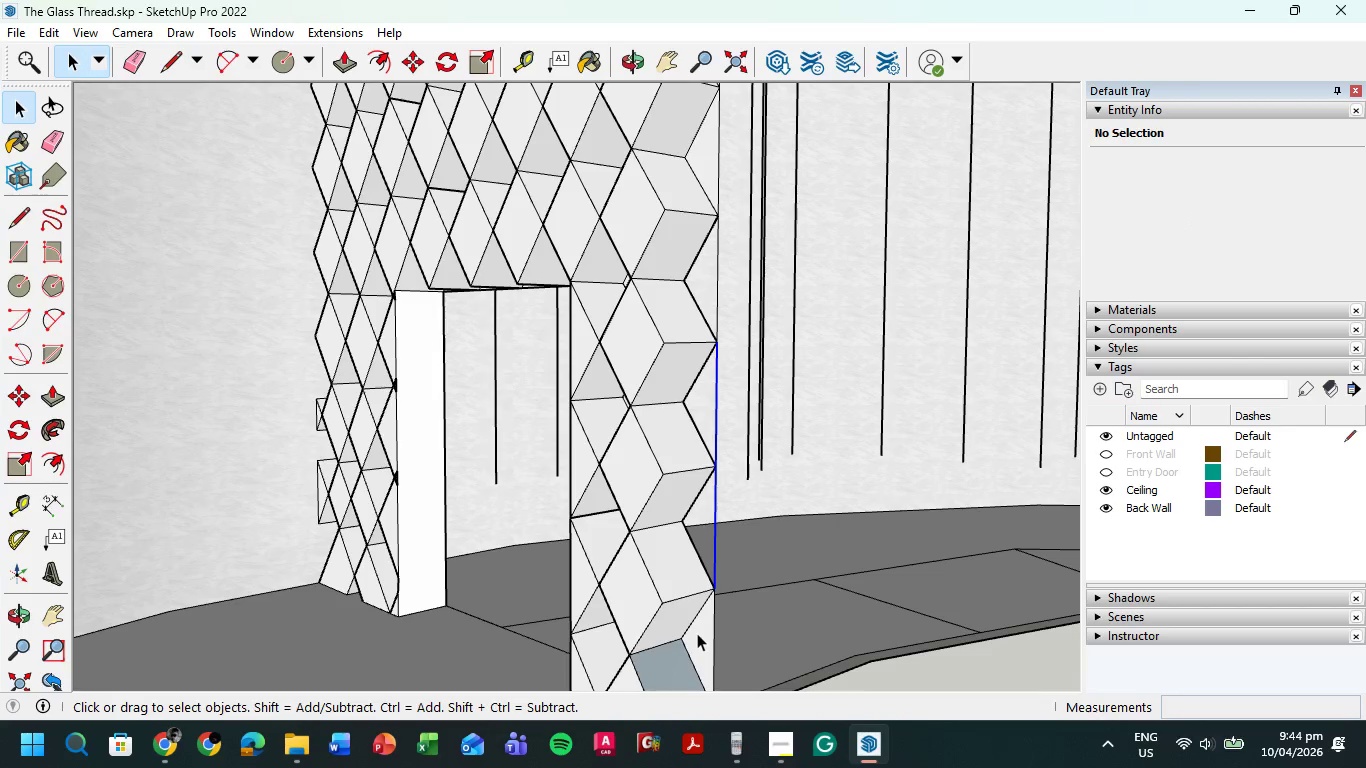 
key(Delete)
 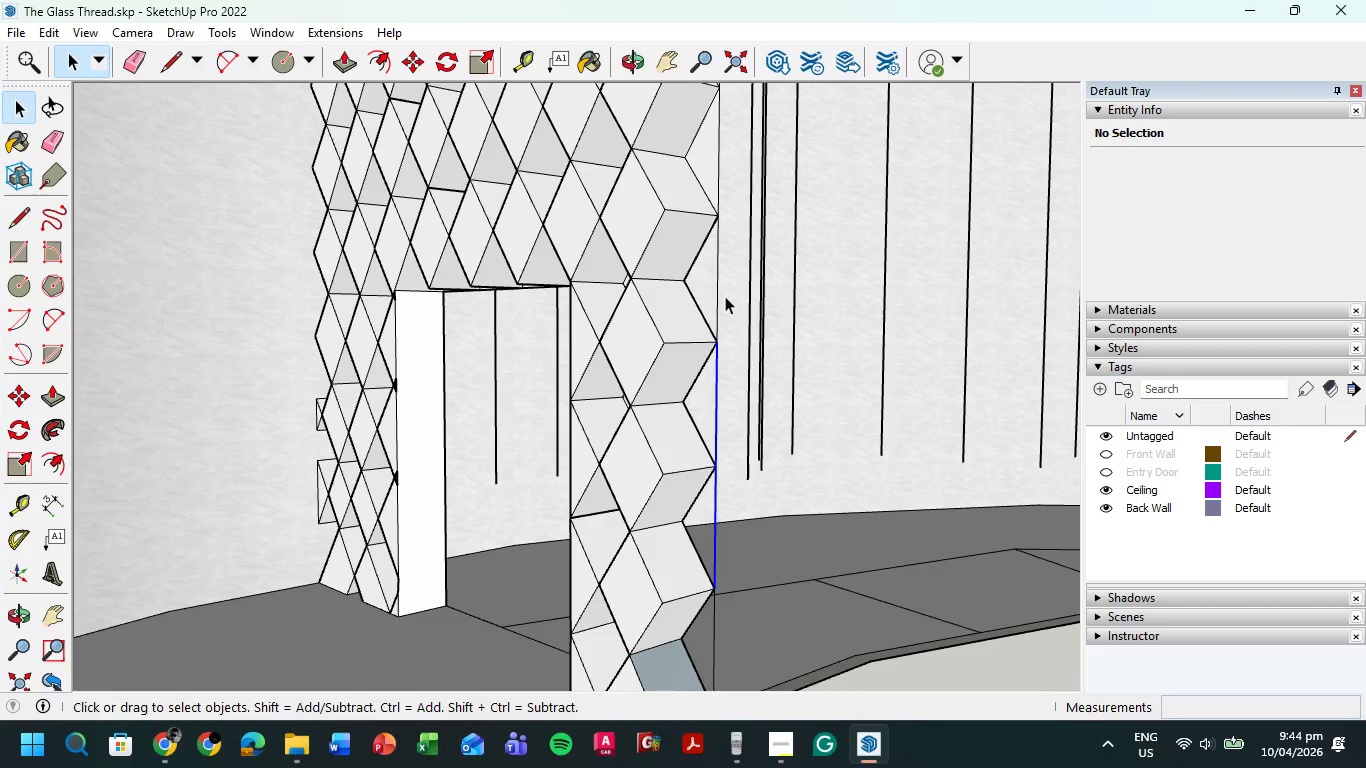 
left_click([712, 285])
 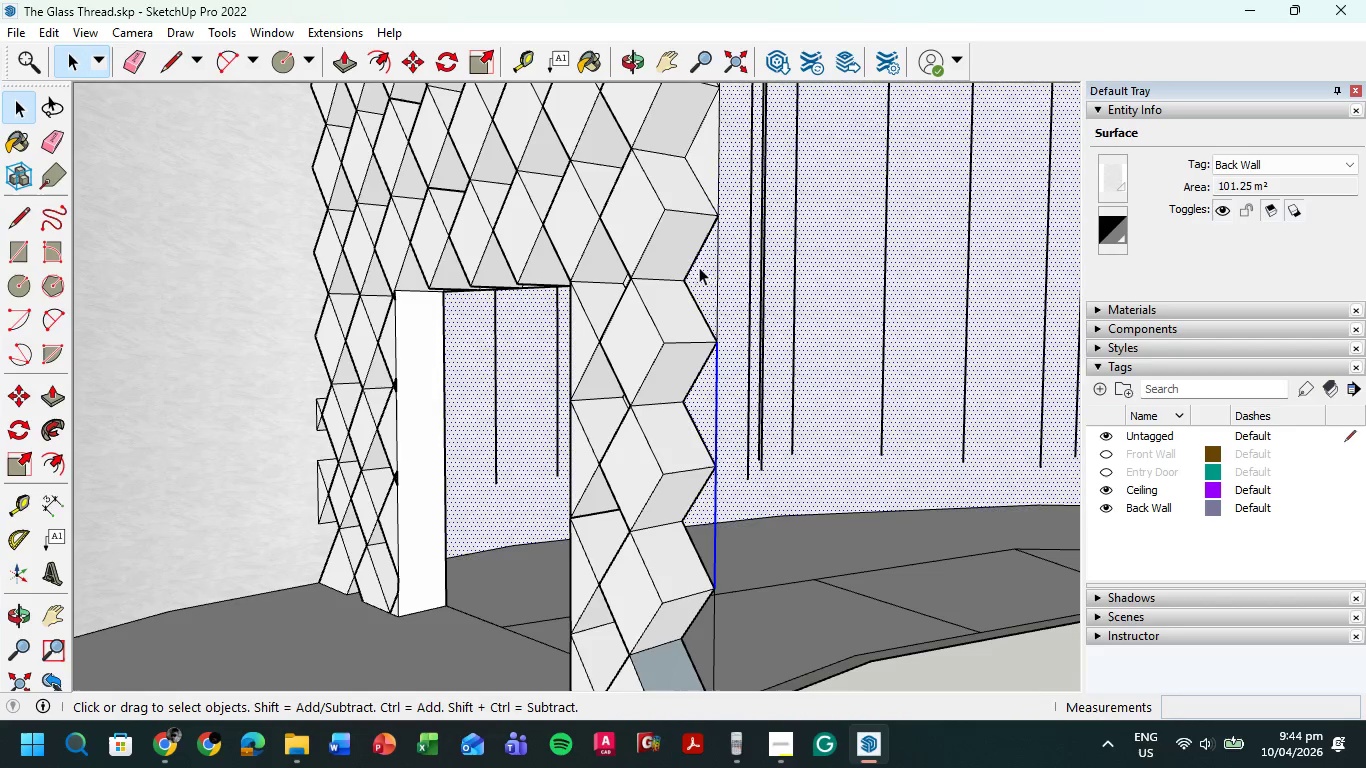 
left_click([699, 278])
 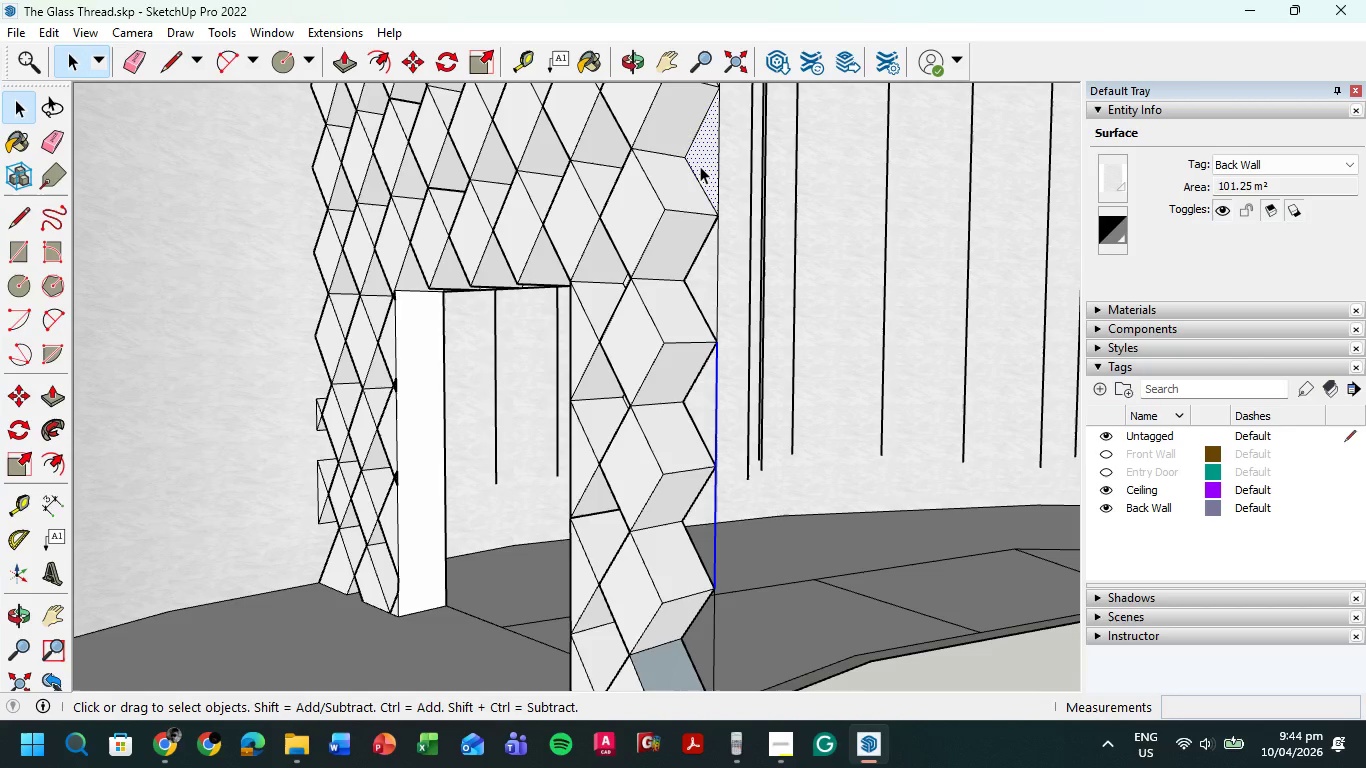 
key(Delete)
 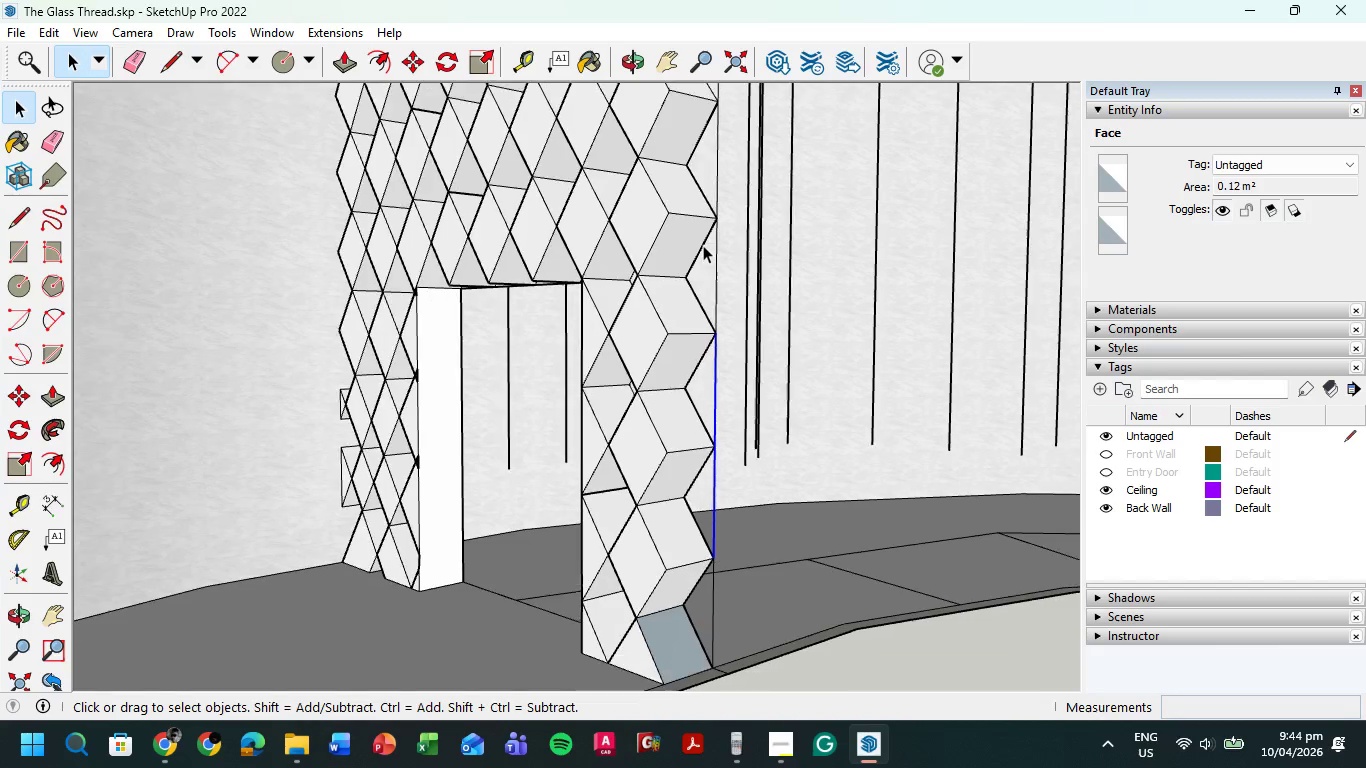 
scroll: coordinate [702, 245], scroll_direction: down, amount: 4.0
 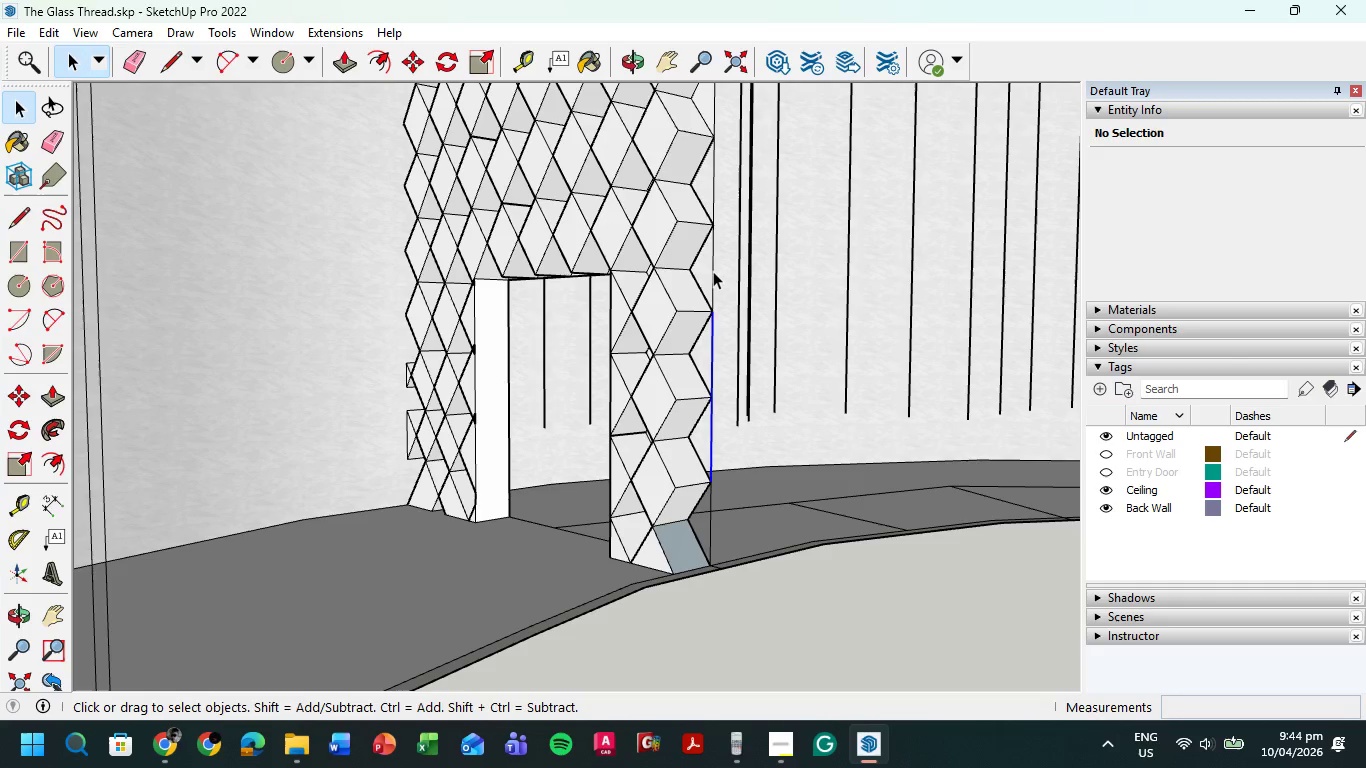 
key(Delete)
 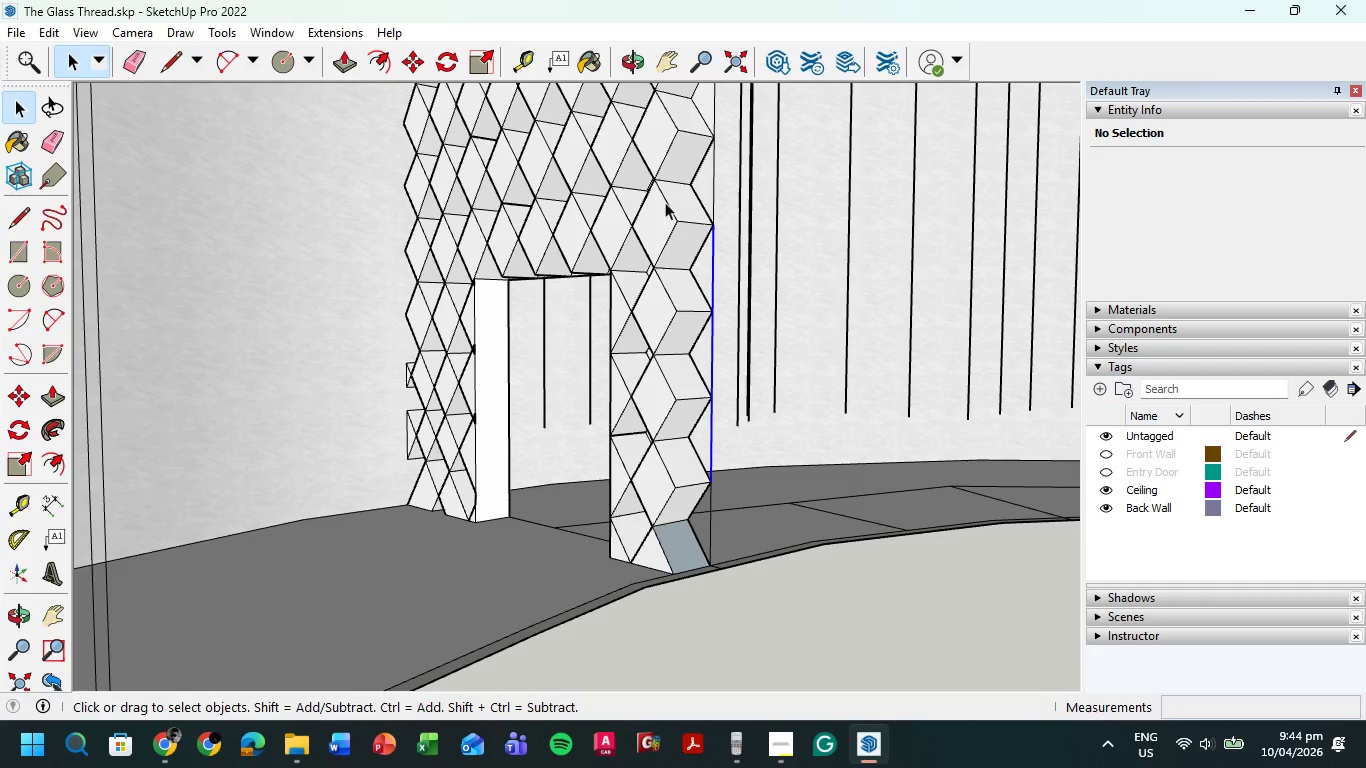 
left_click_drag(start_coordinate=[637, 193], to_coordinate=[762, 613])
 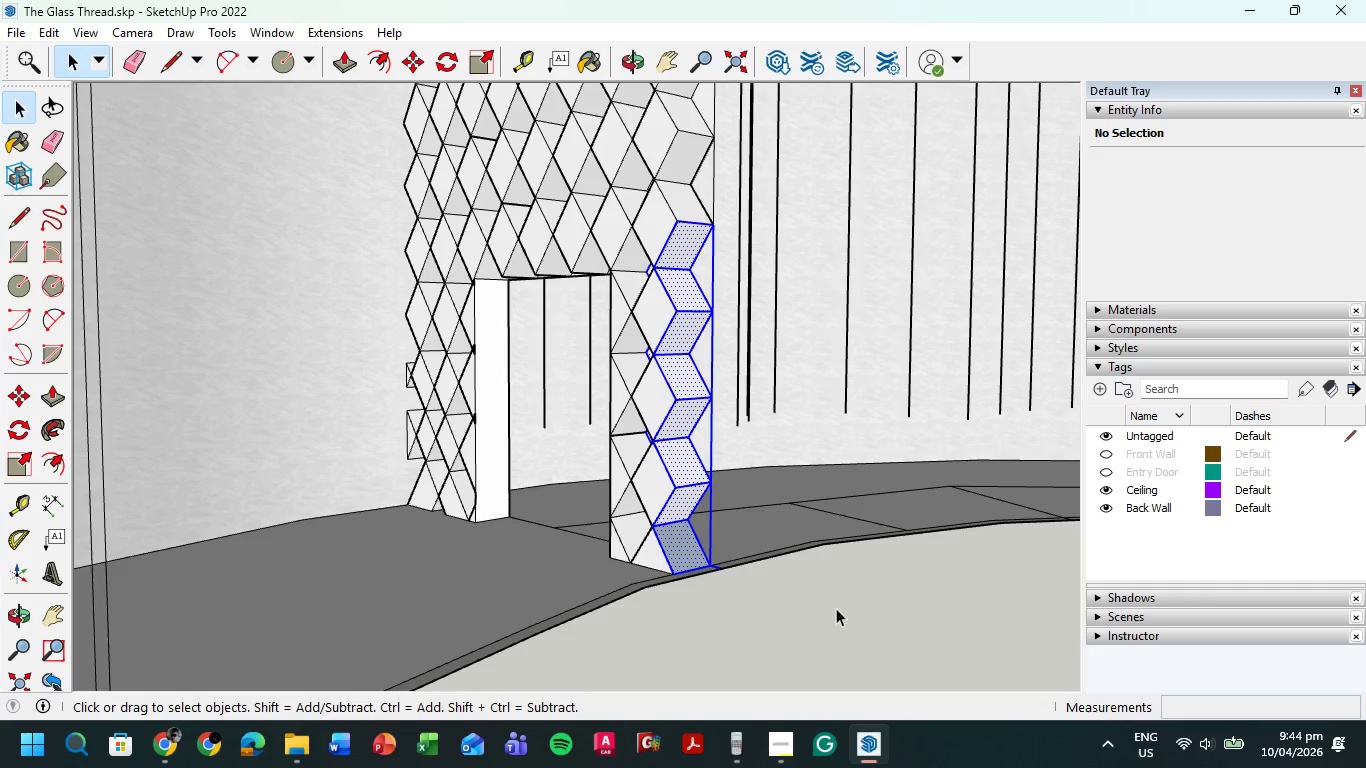 
left_click([836, 608])
 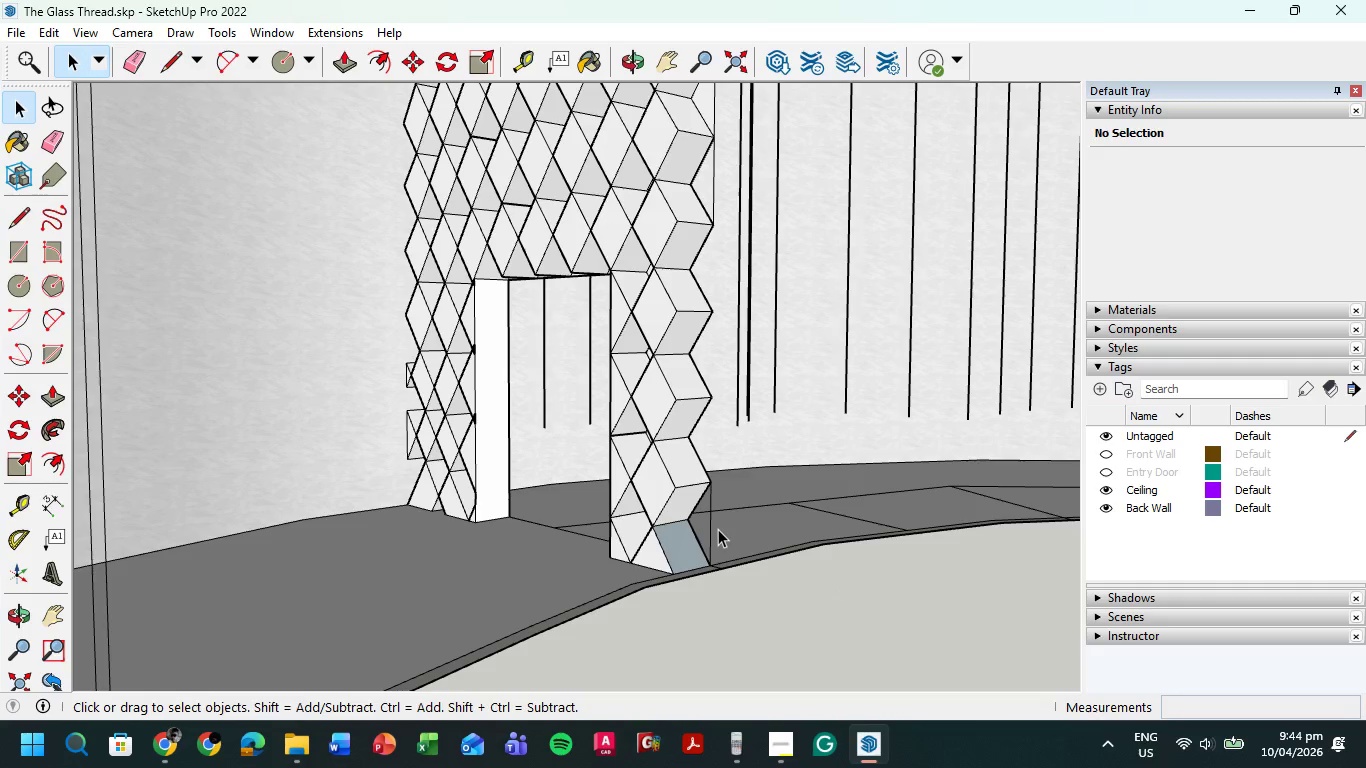 
left_click([712, 527])
 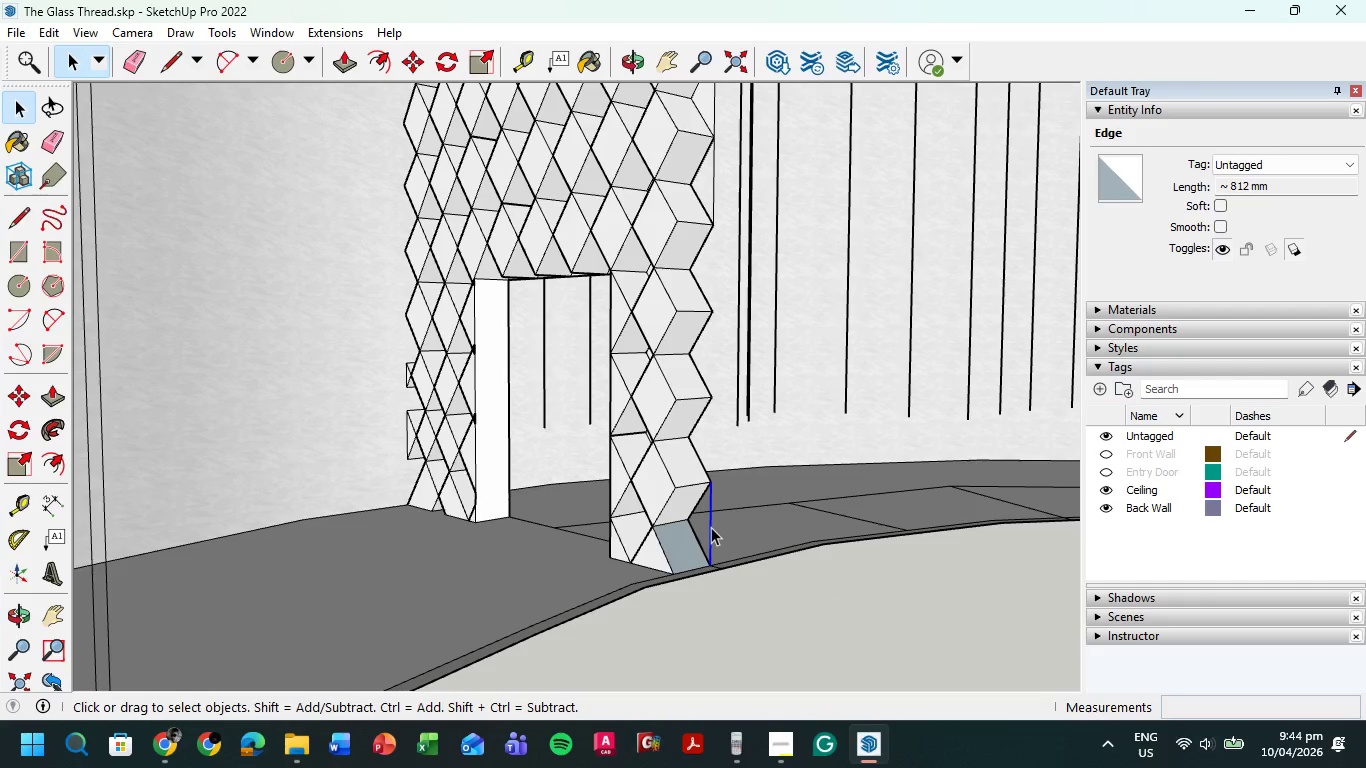 
key(Delete)
 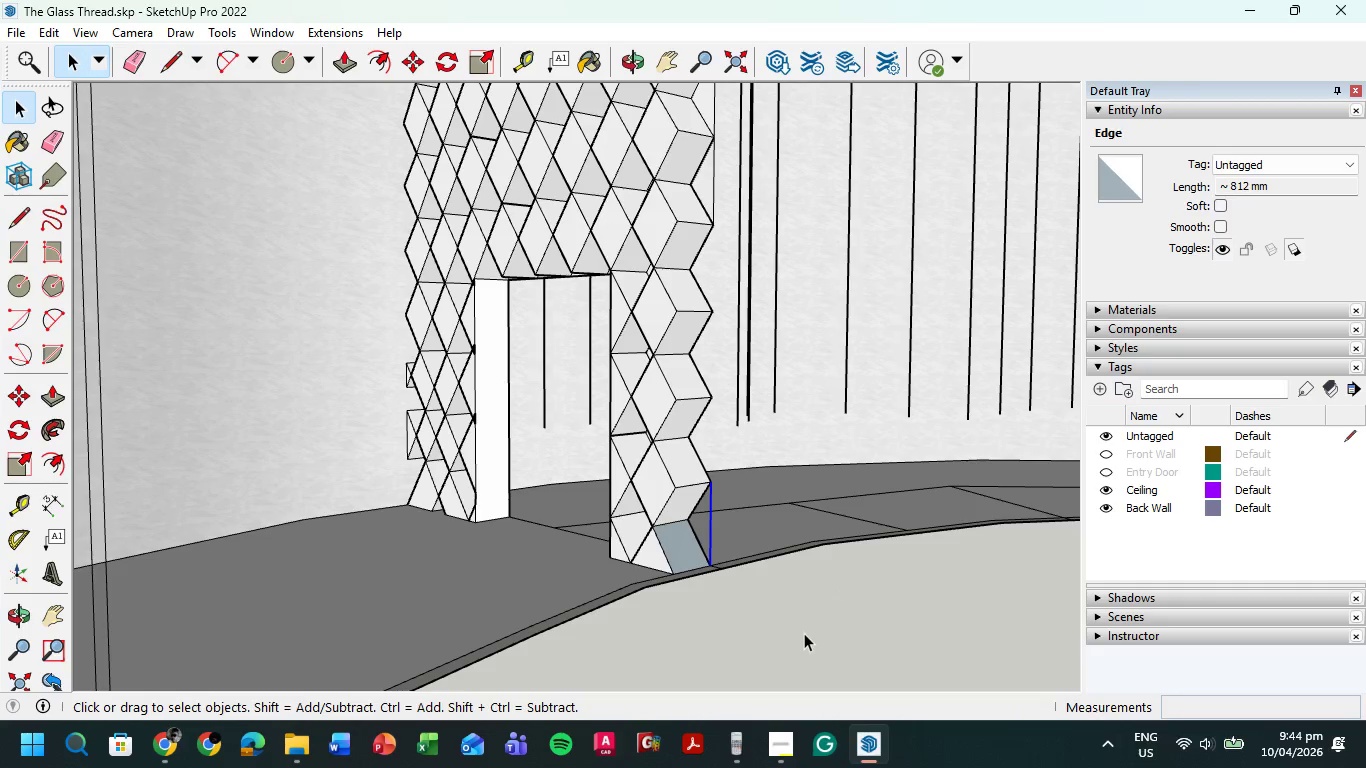 
left_click([804, 633])
 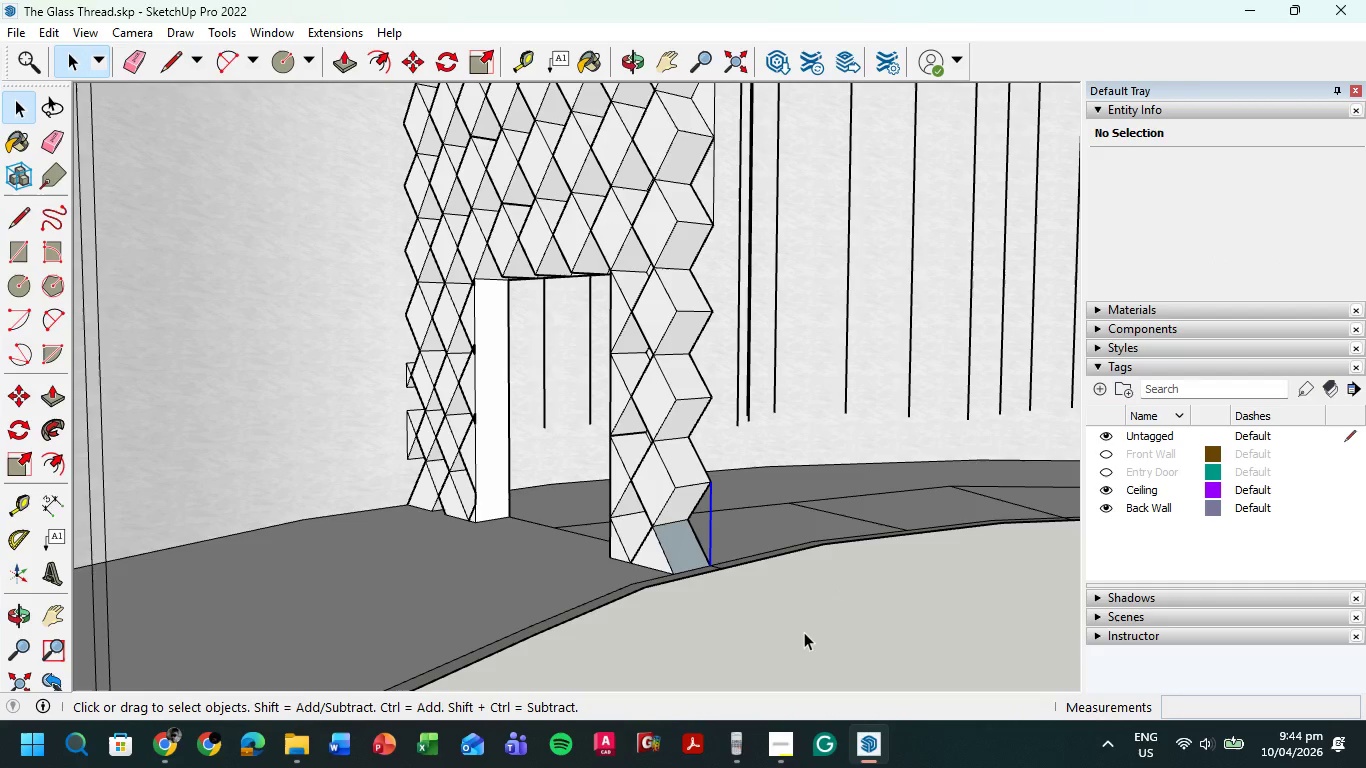 
key(Escape)
 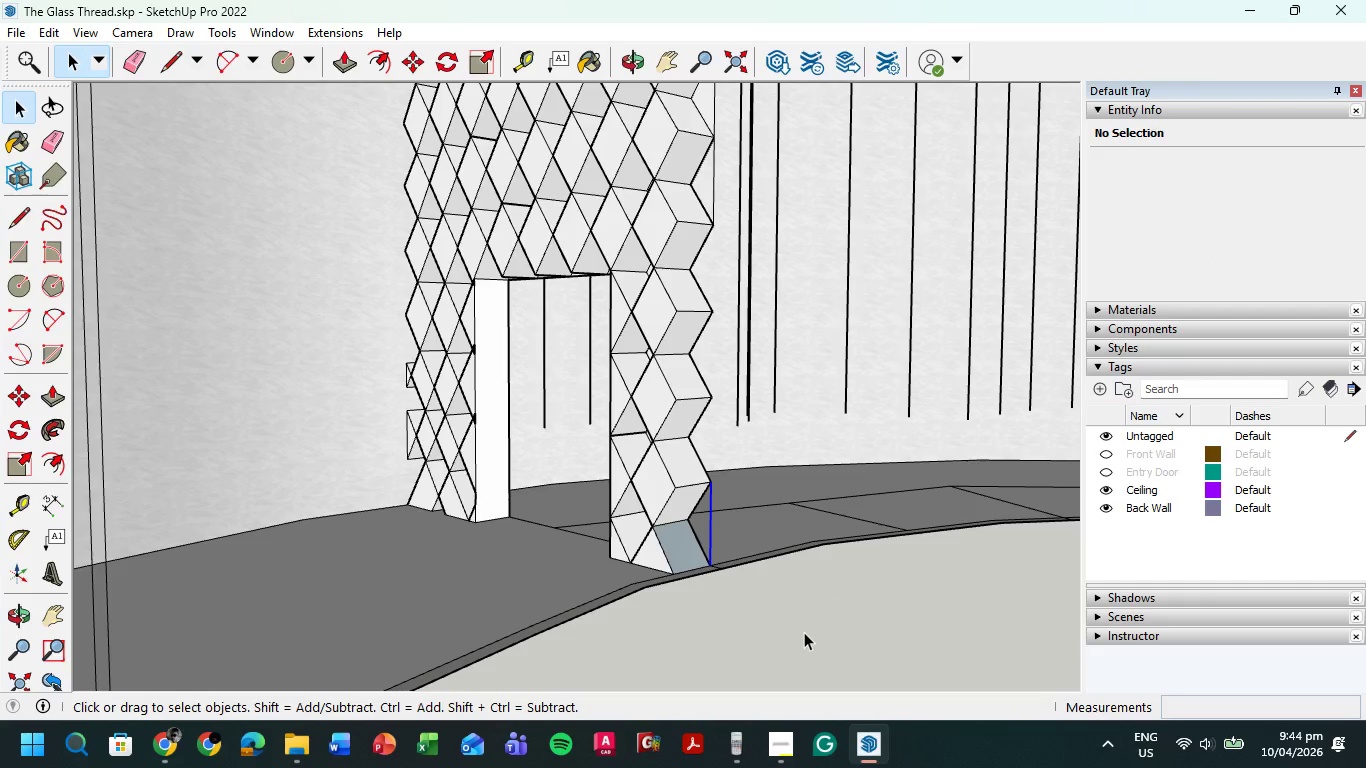 
key(Escape)
 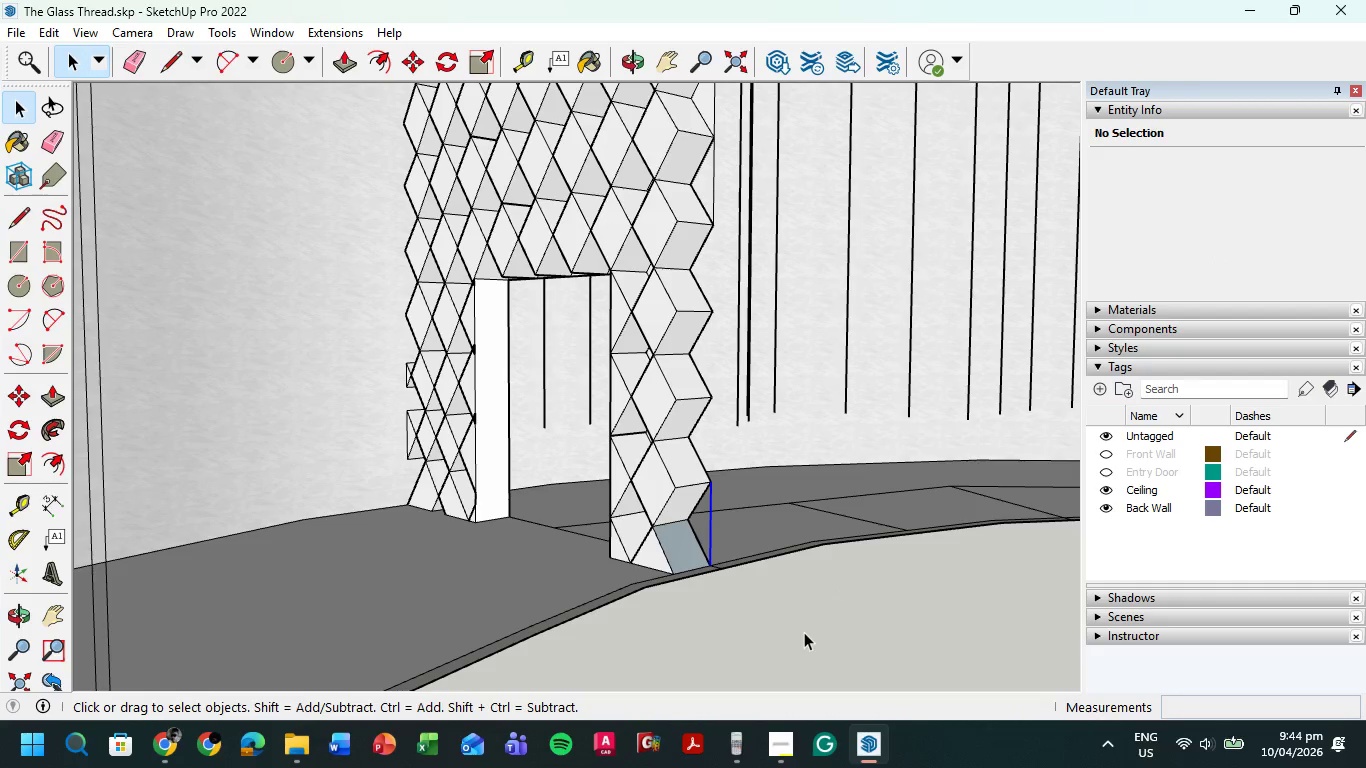 
left_click([804, 632])
 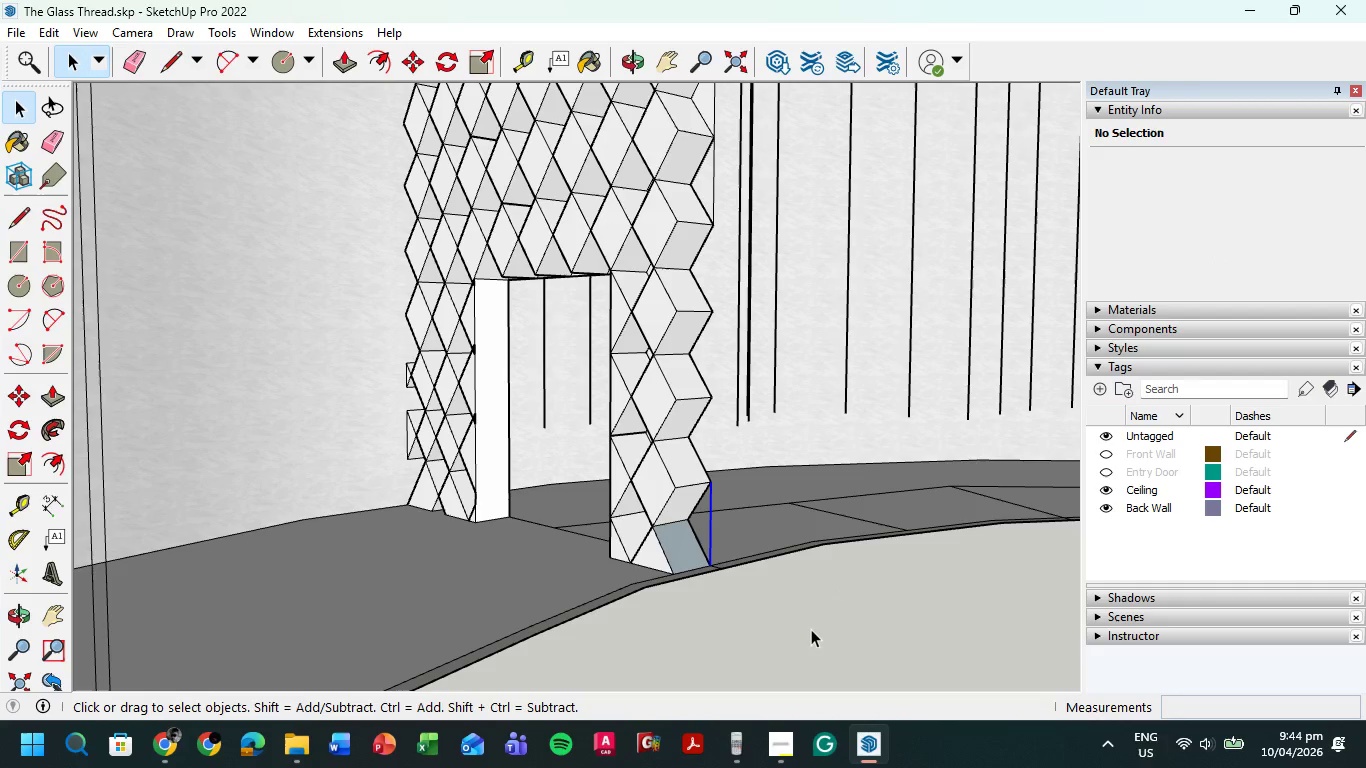 
key(Escape)
 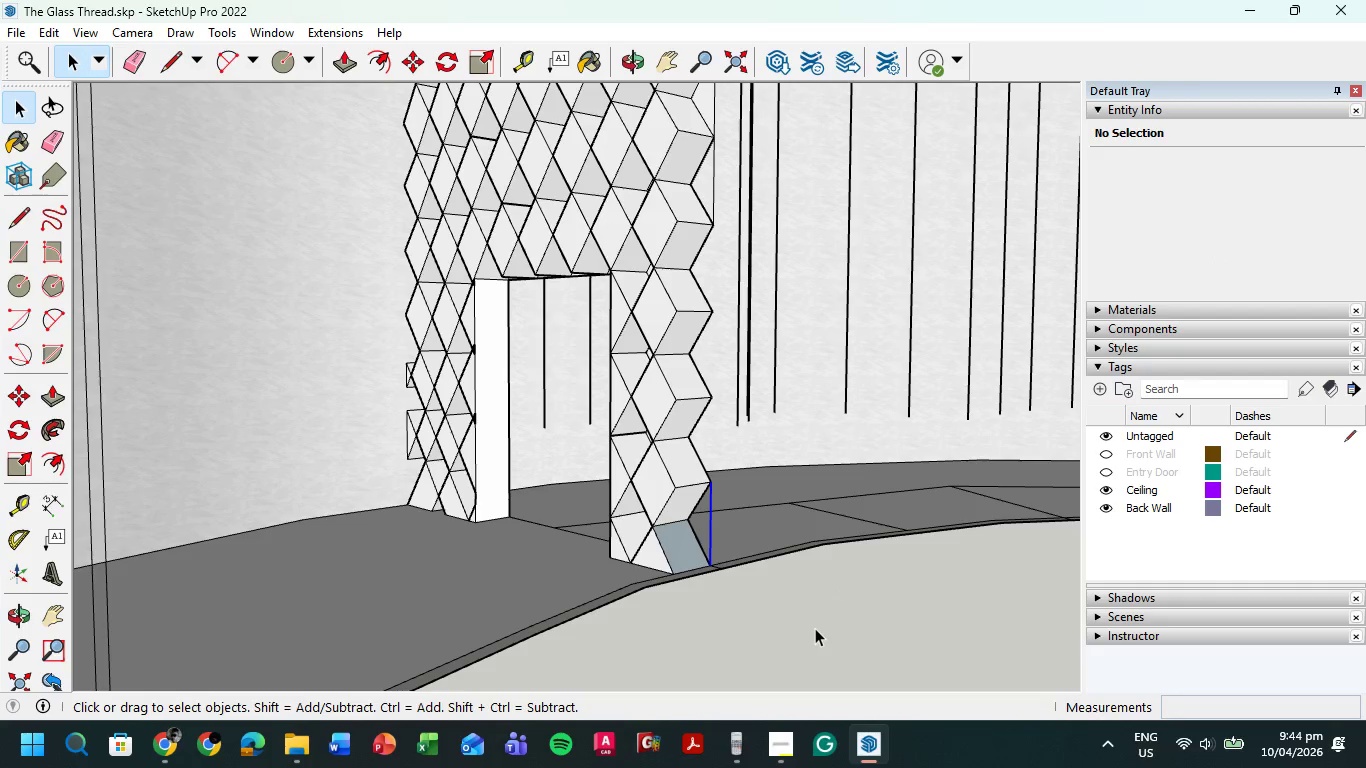 
key(Escape)
 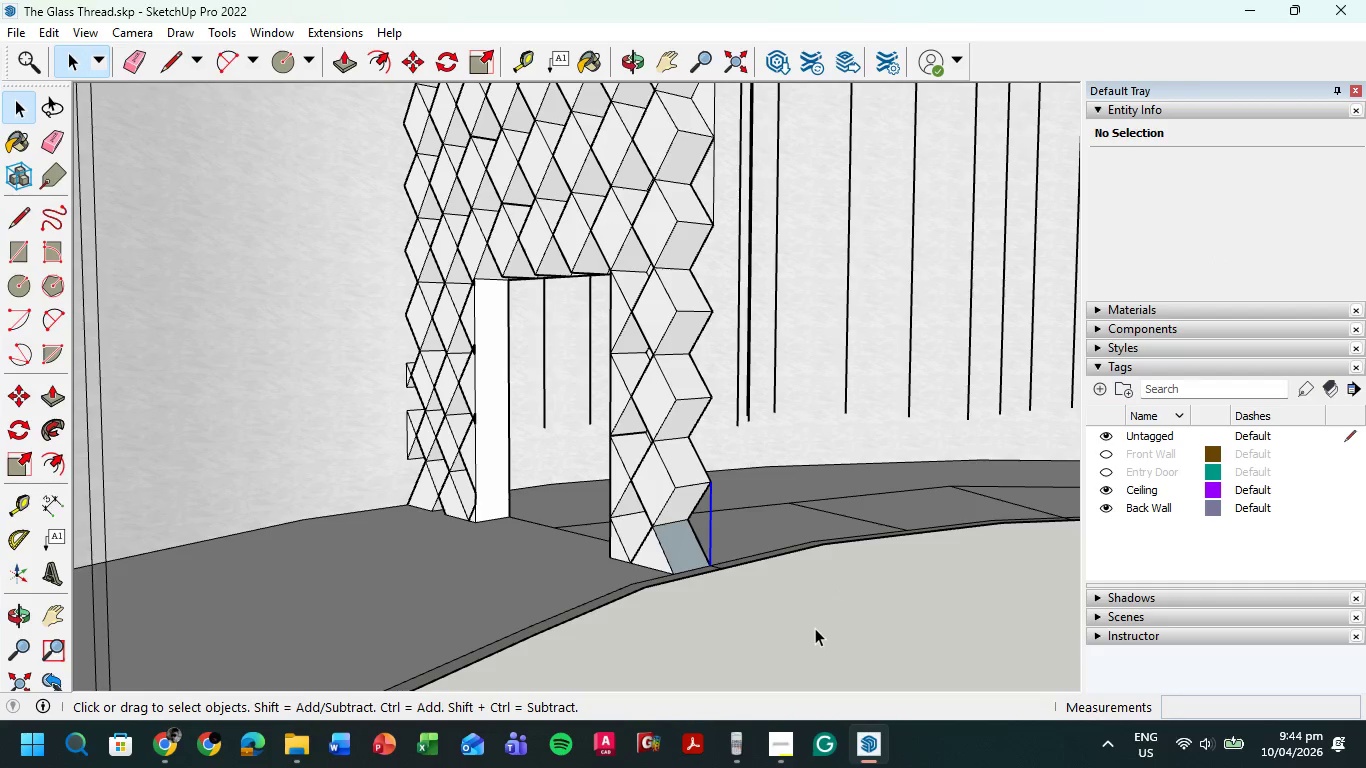 
key(Escape)
 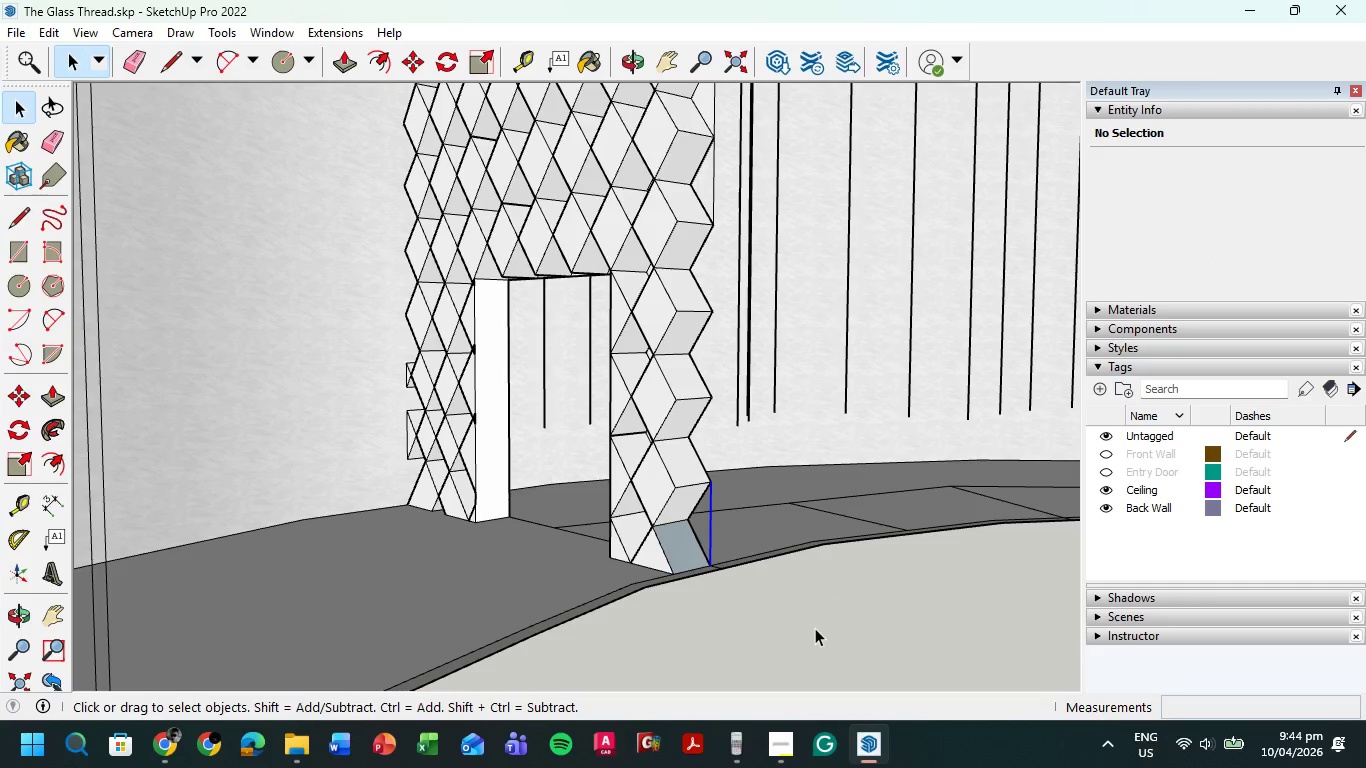 
key(Escape)
 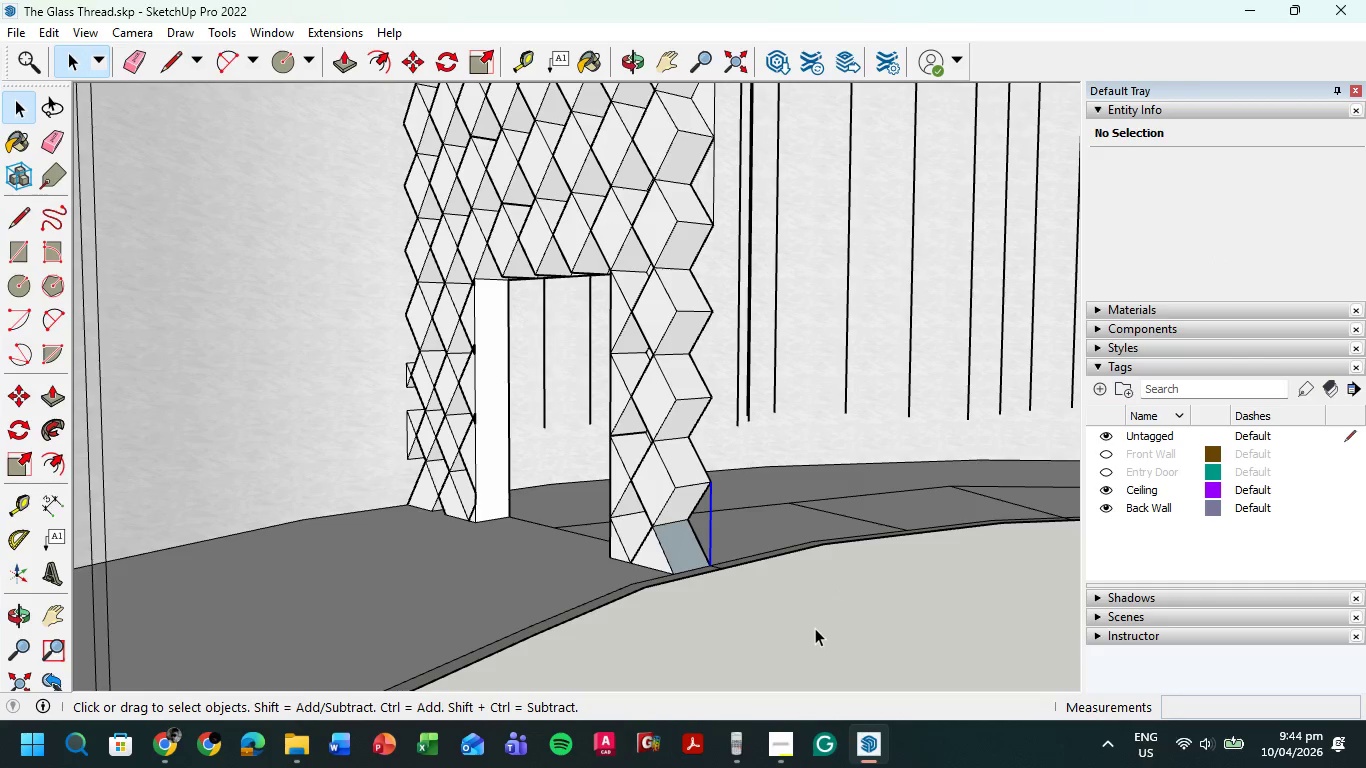 
left_click([815, 628])
 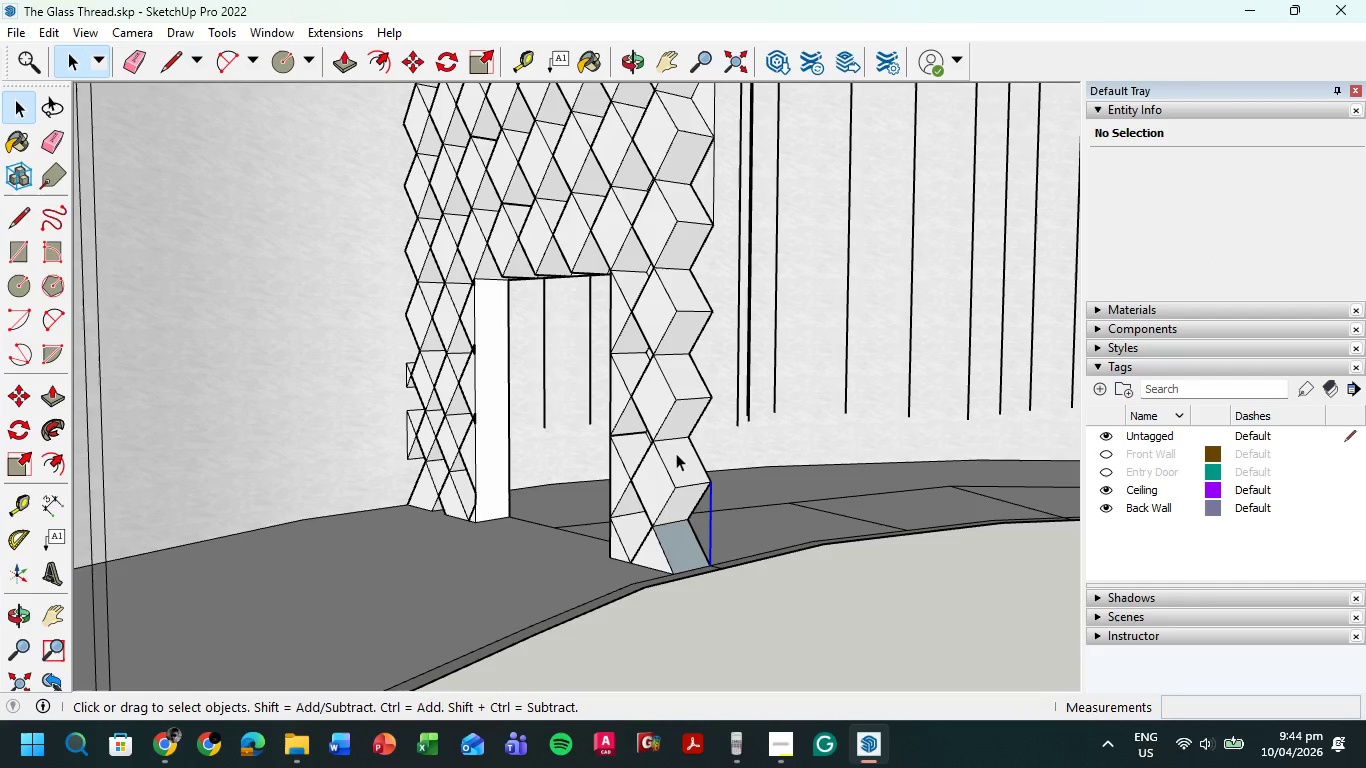 
left_click_drag(start_coordinate=[676, 451], to_coordinate=[760, 581])
 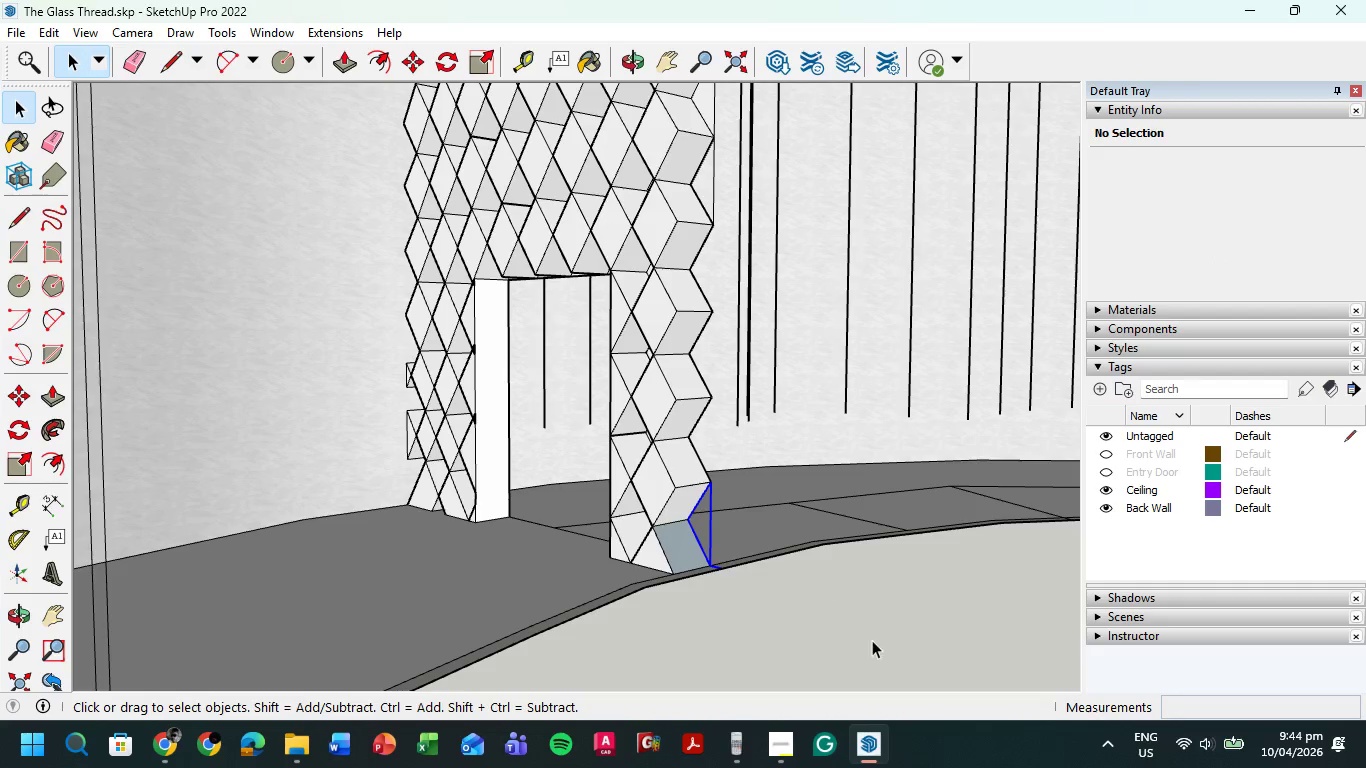 
key(Escape)
 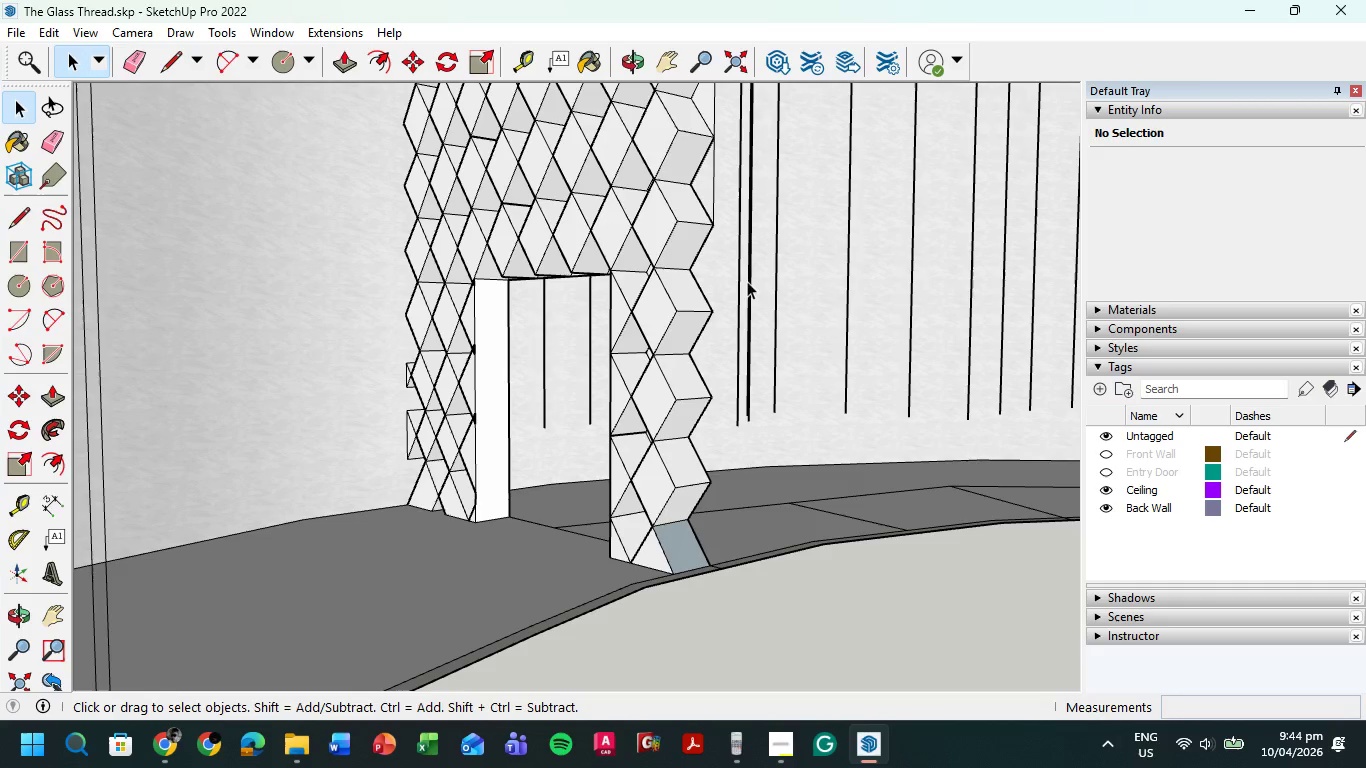 
hold_key(key=ShiftLeft, duration=1.06)
 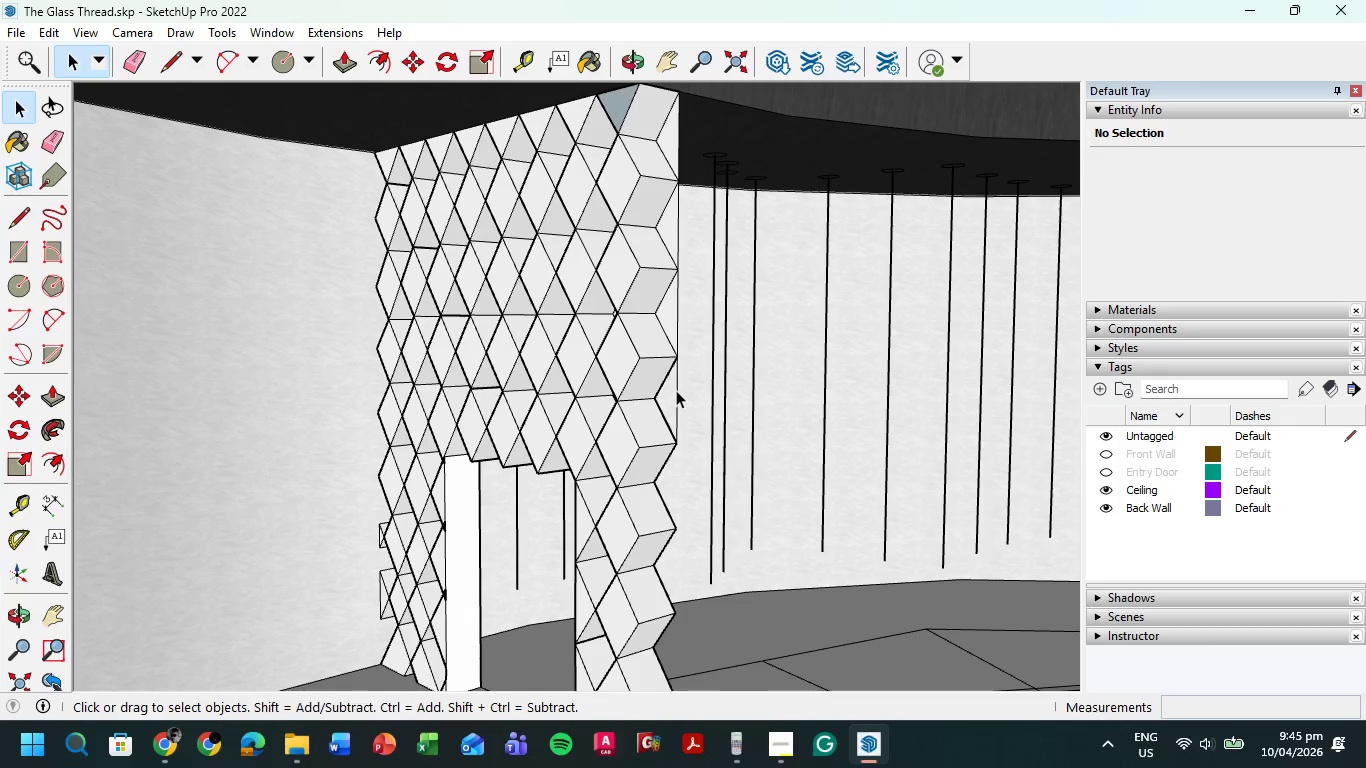 
left_click([676, 390])
 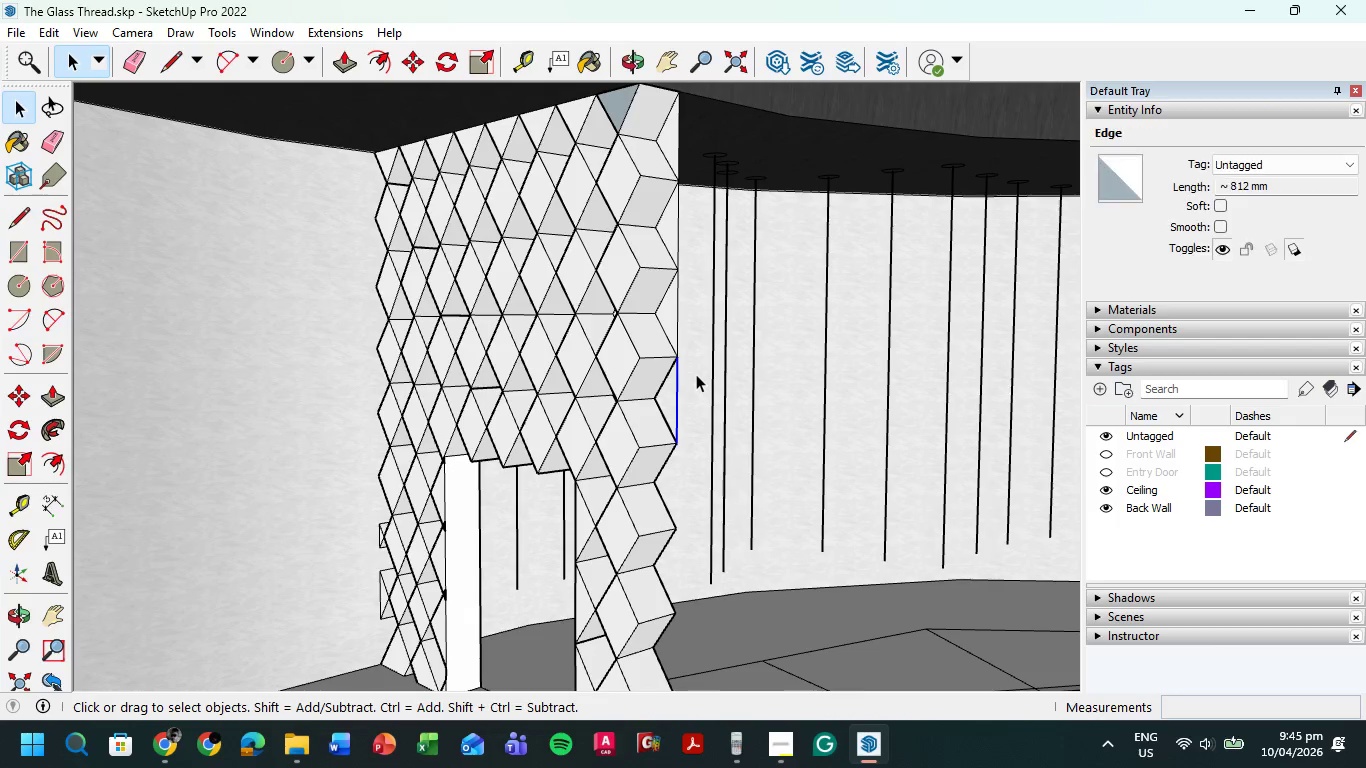 
key(Delete)
 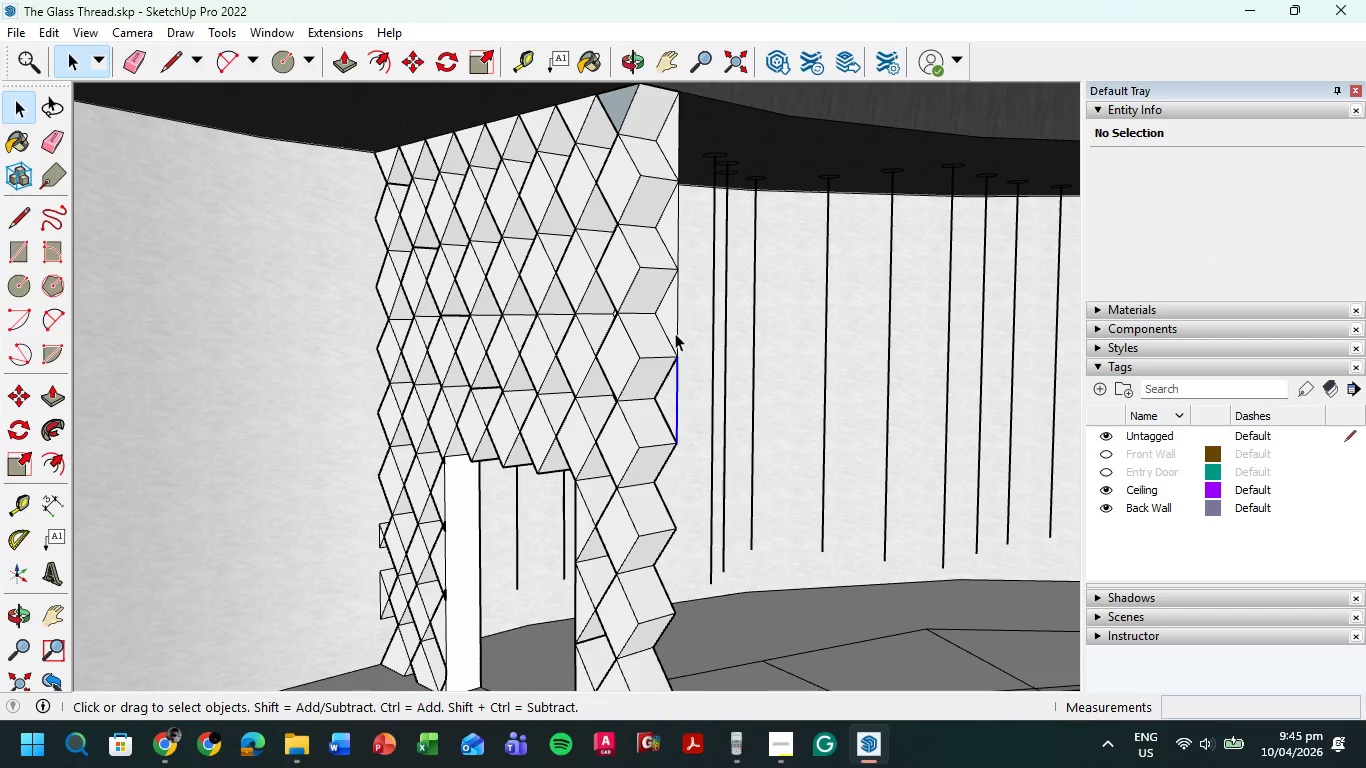 
left_click([675, 332])
 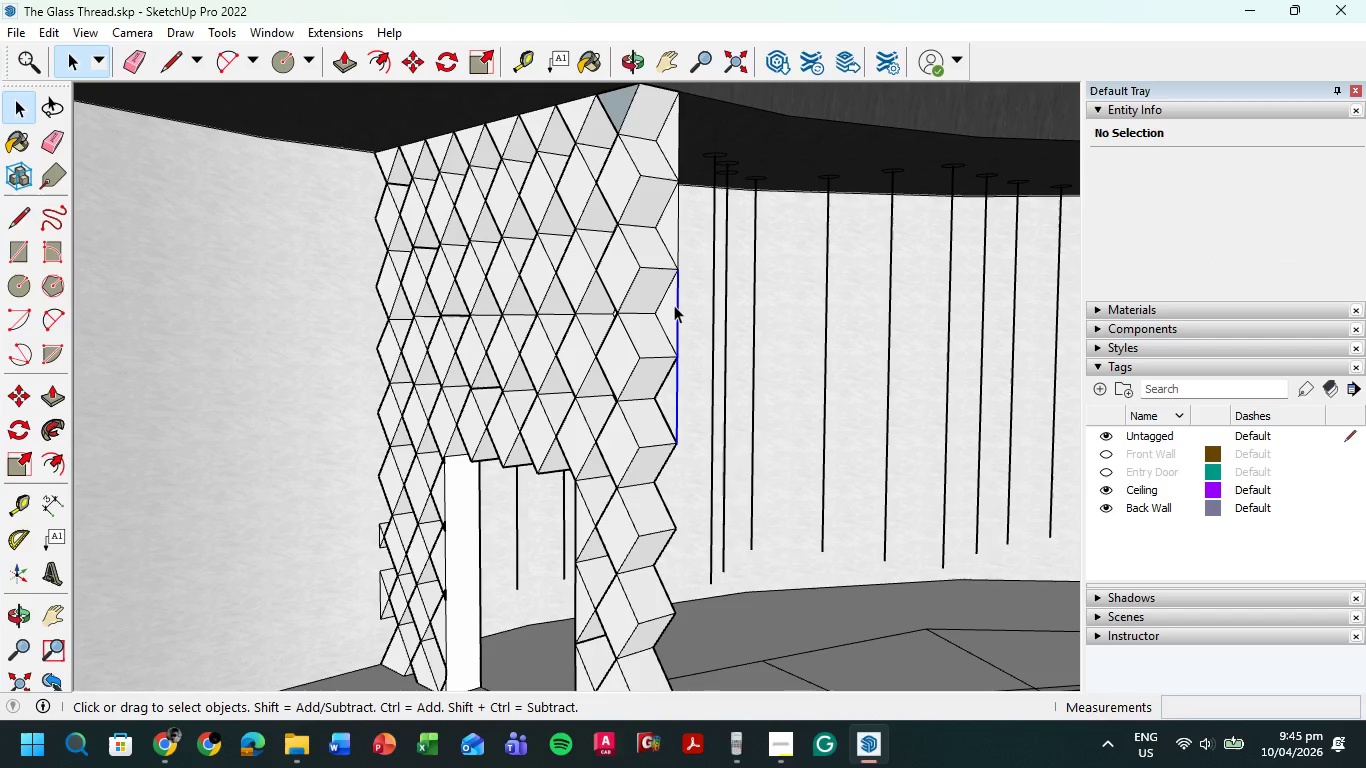 
key(Delete)
 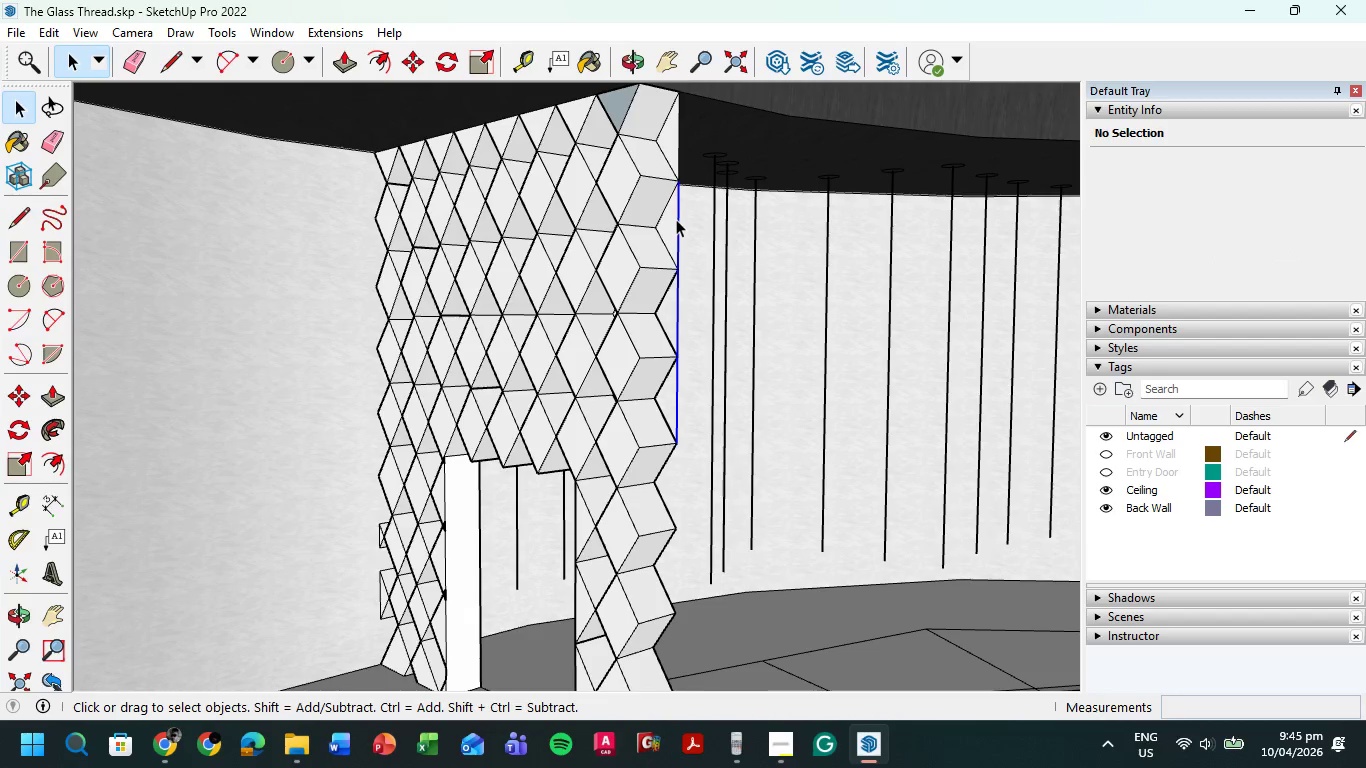 
key(Delete)
 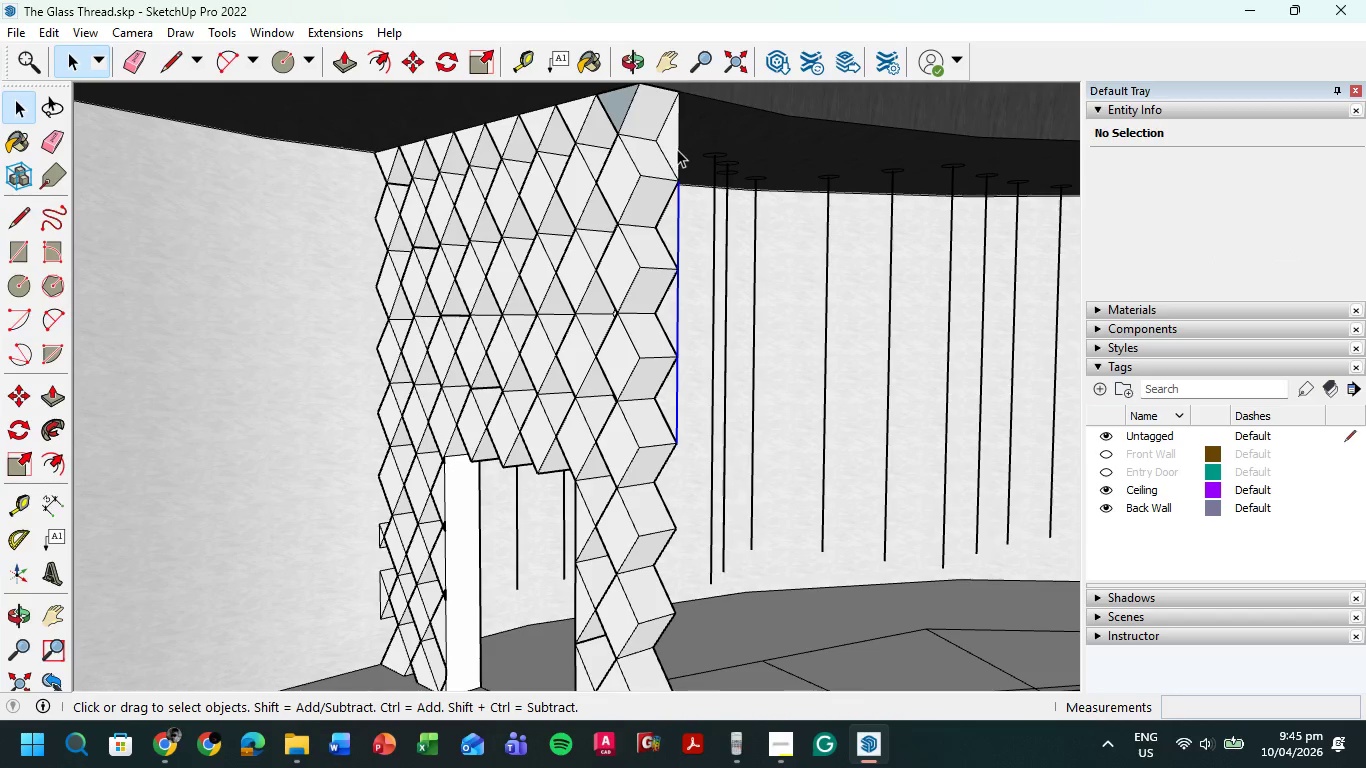 
left_click([677, 149])
 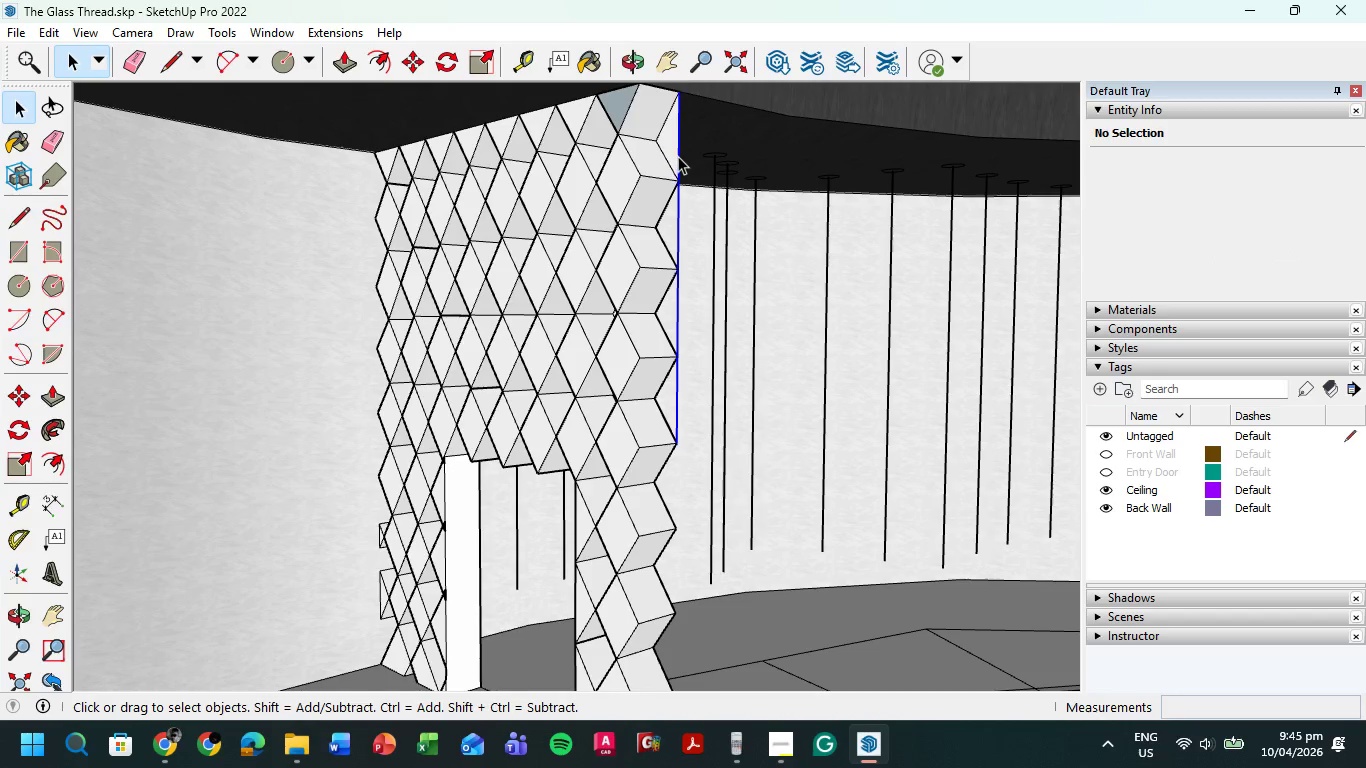 
key(Delete)
 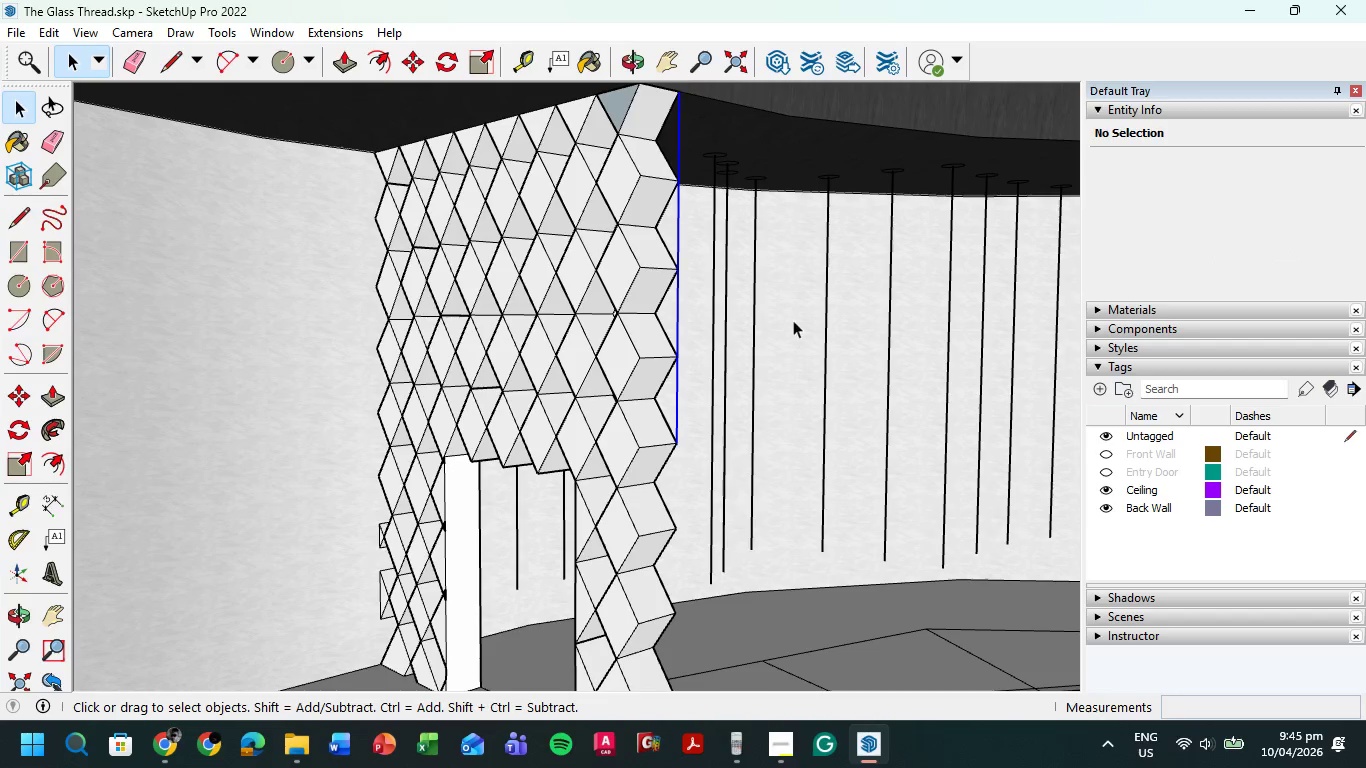 
left_click_drag(start_coordinate=[717, 140], to_coordinate=[619, 422])
 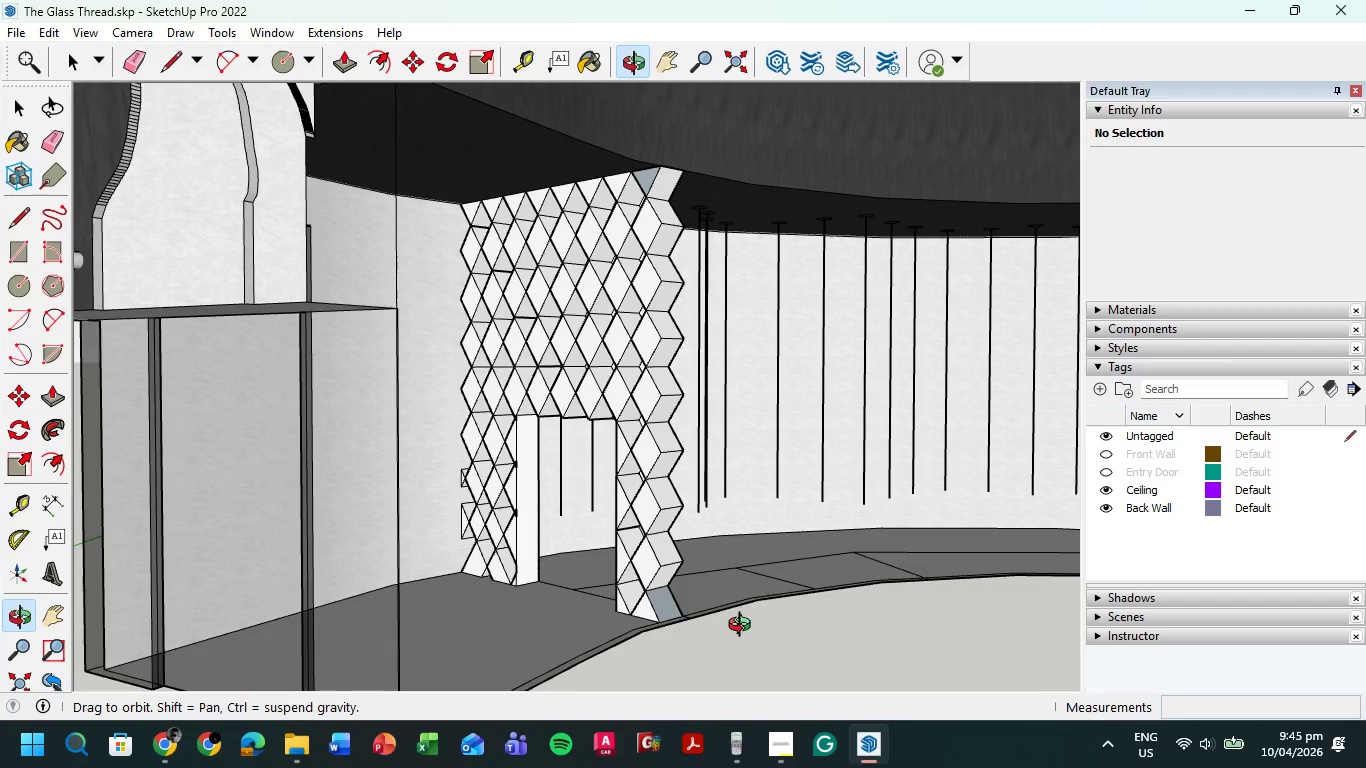 
scroll: coordinate [699, 305], scroll_direction: down, amount: 3.0
 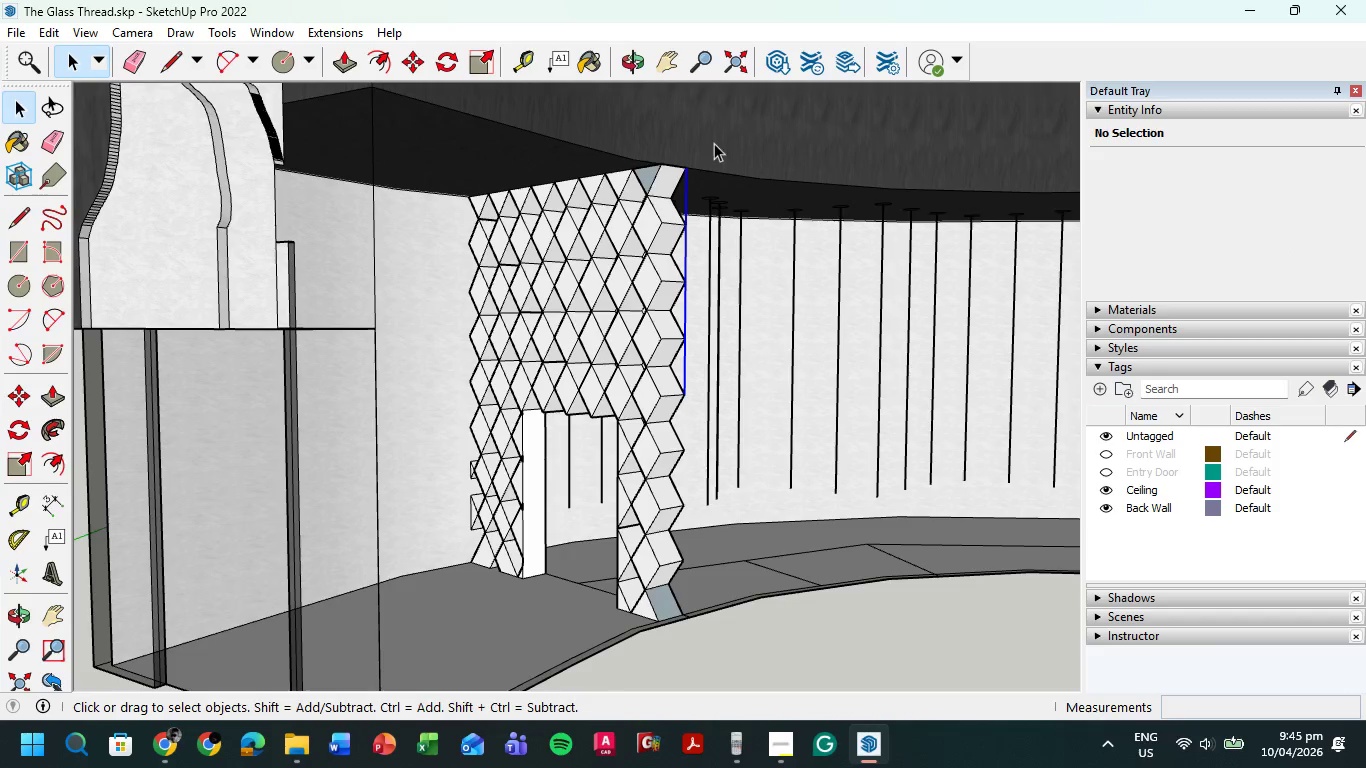 
scroll: coordinate [625, 151], scroll_direction: up, amount: 12.0
 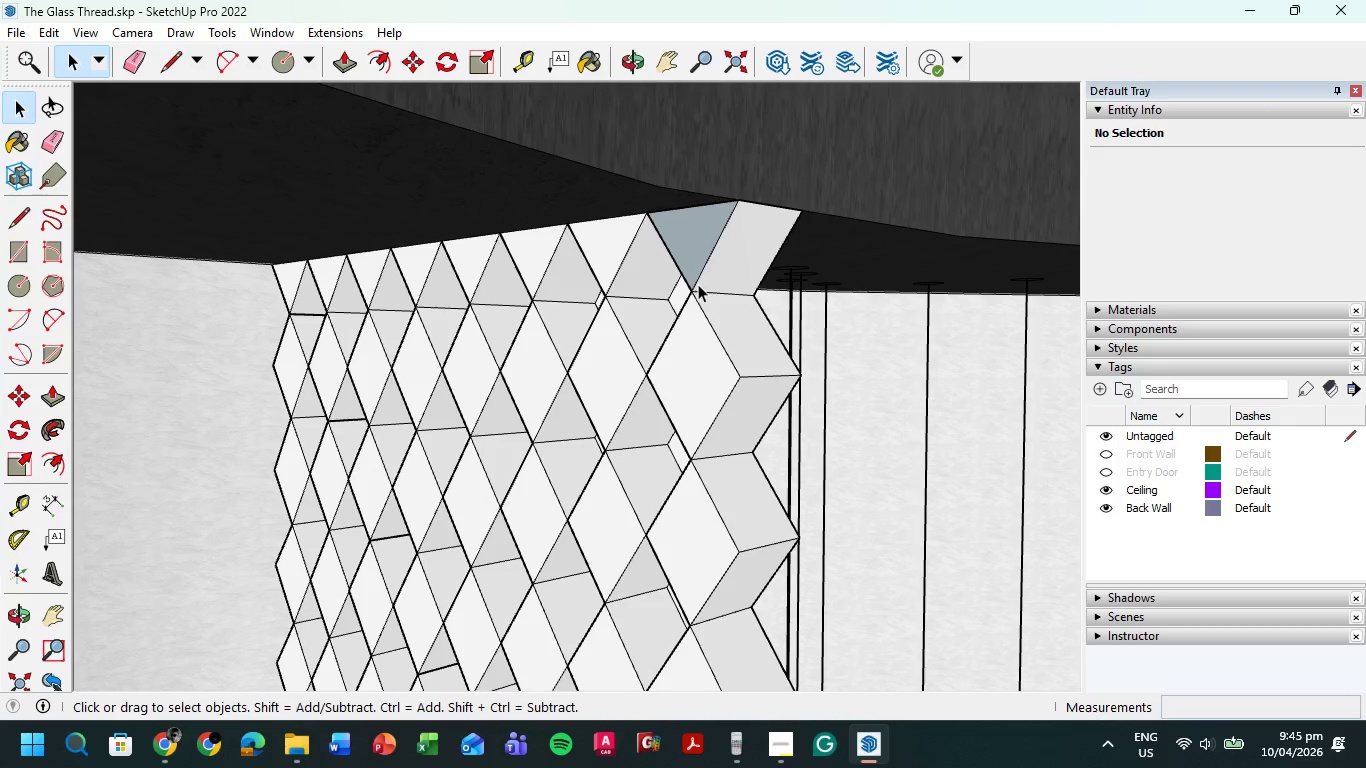 
scroll: coordinate [686, 303], scroll_direction: down, amount: 11.0
 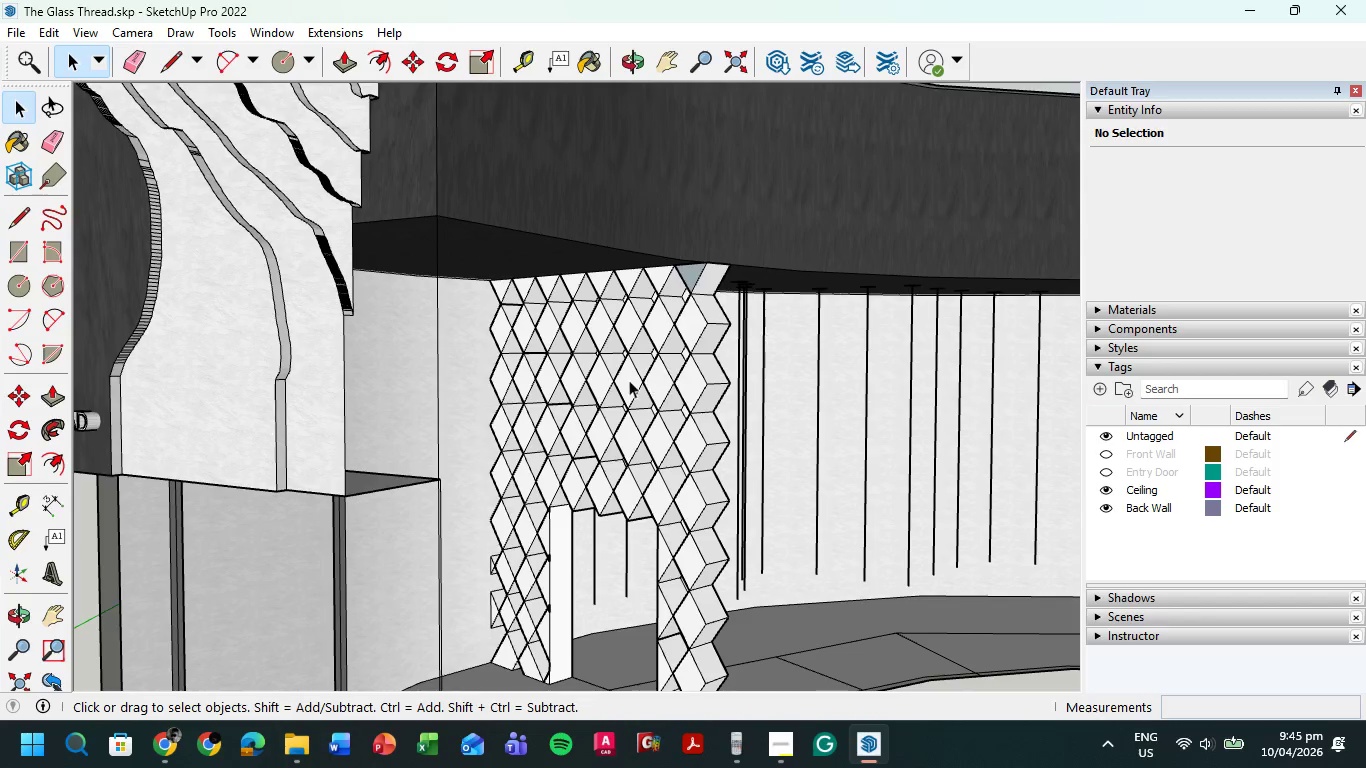 
hold_key(key=ShiftLeft, duration=0.83)
 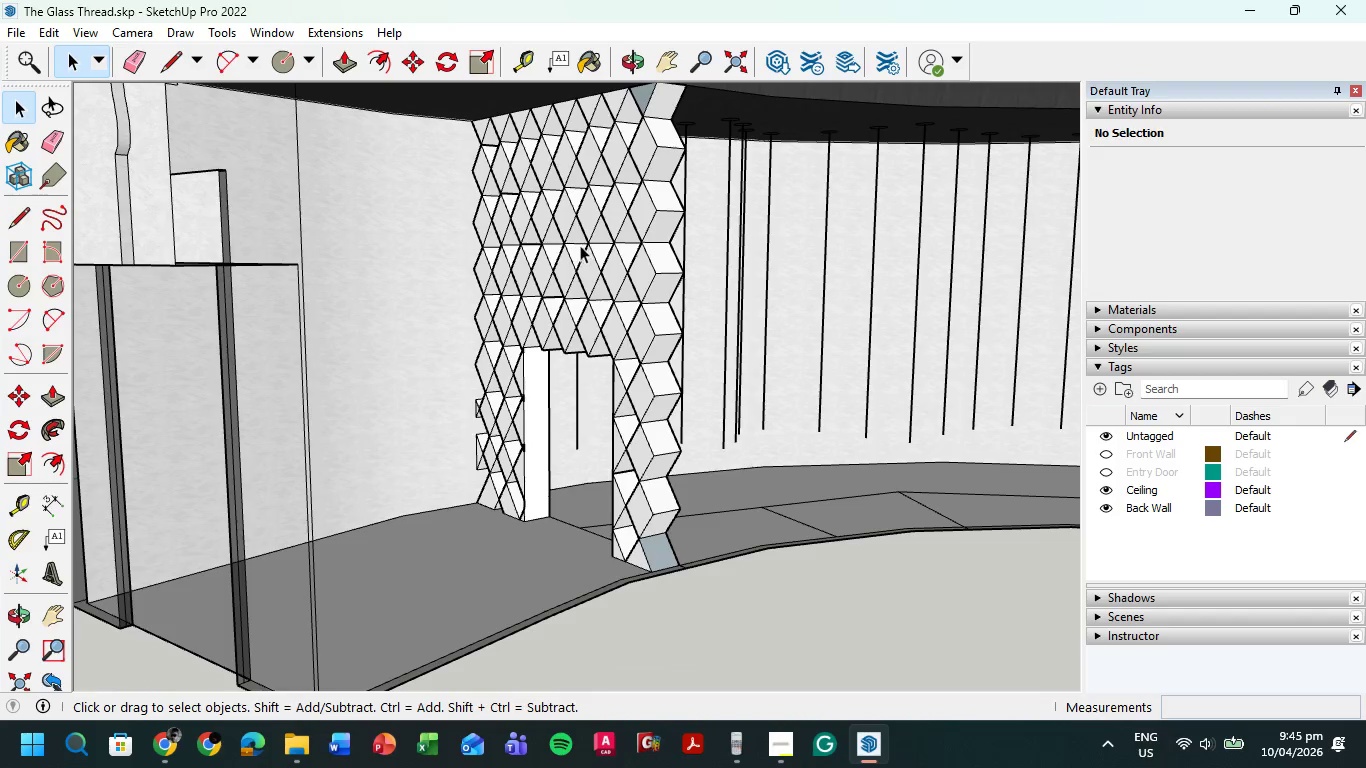 
double_click([566, 219])
 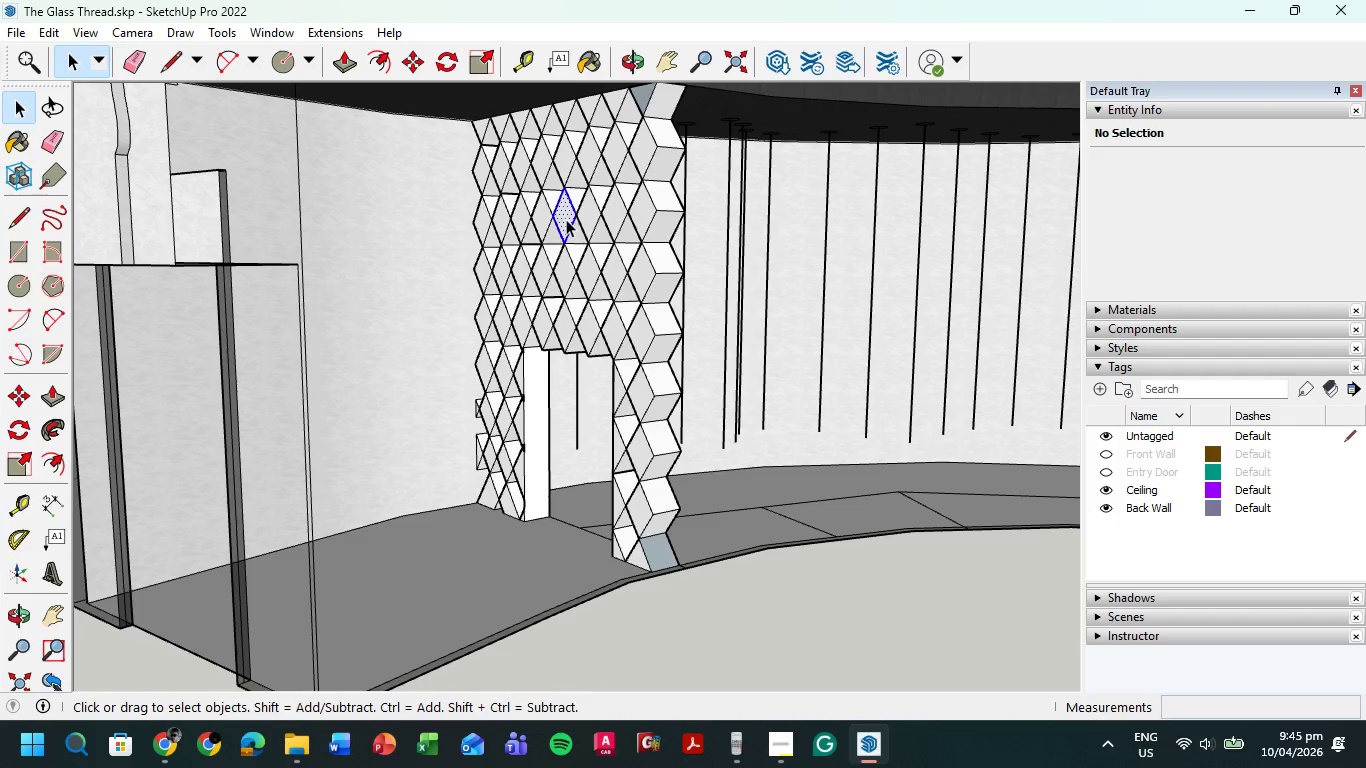 
triple_click([566, 219])
 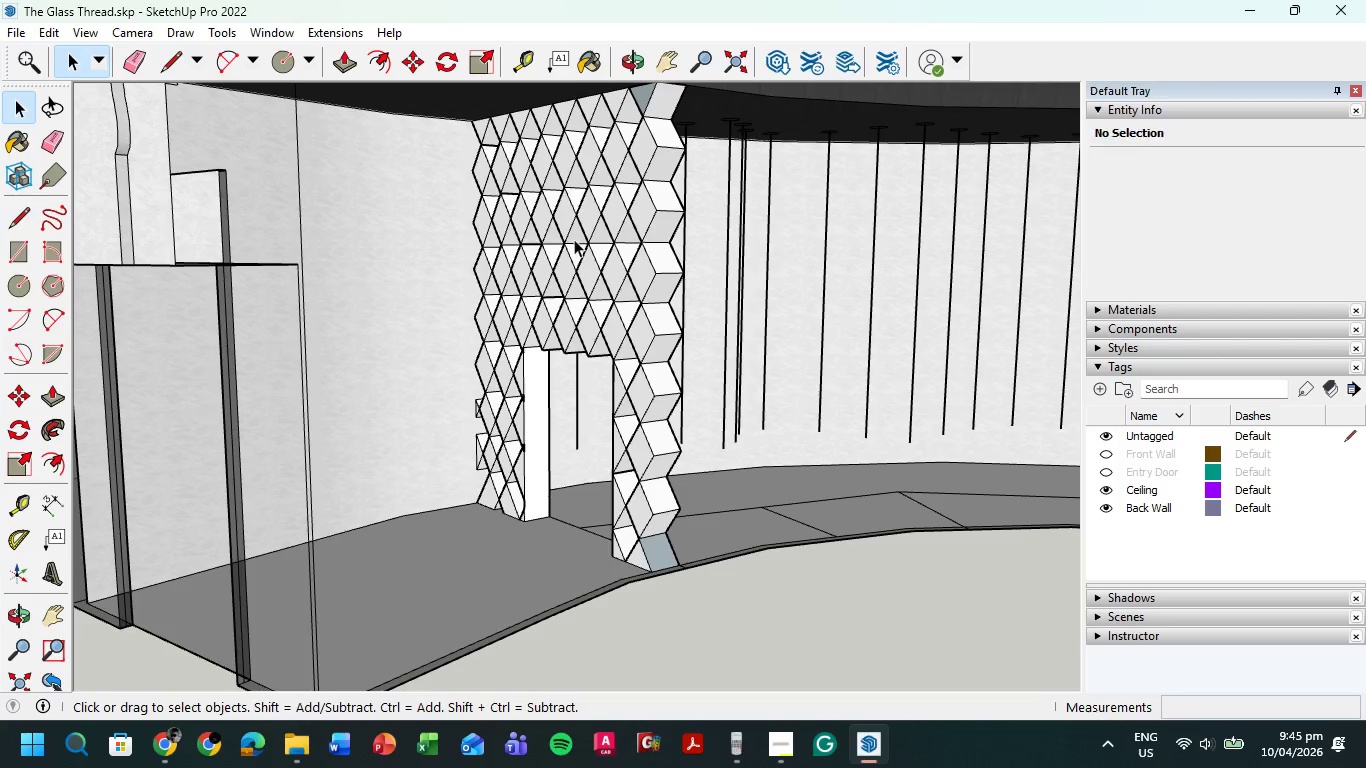 
double_click([561, 219])
 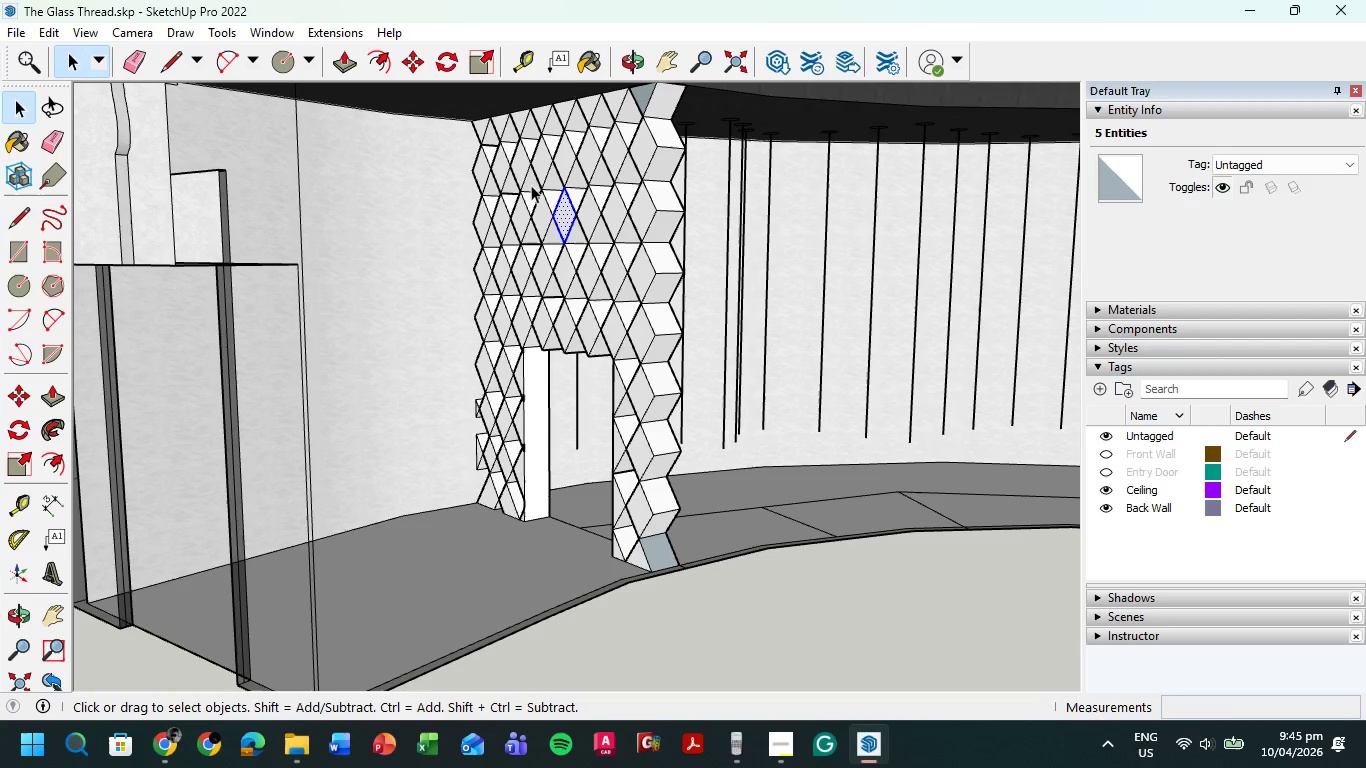 
left_click_drag(start_coordinate=[462, 102], to_coordinate=[742, 580])
 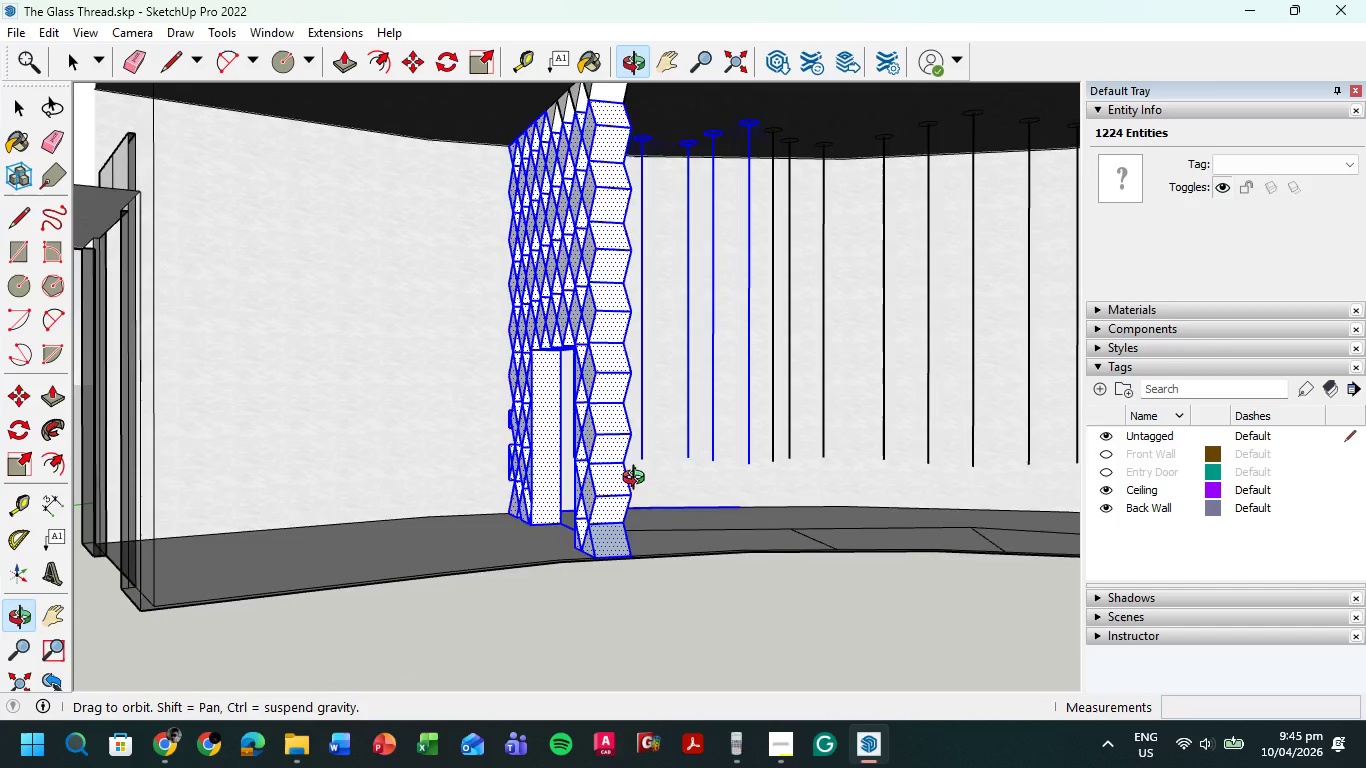 
hold_key(key=ShiftLeft, duration=0.59)
 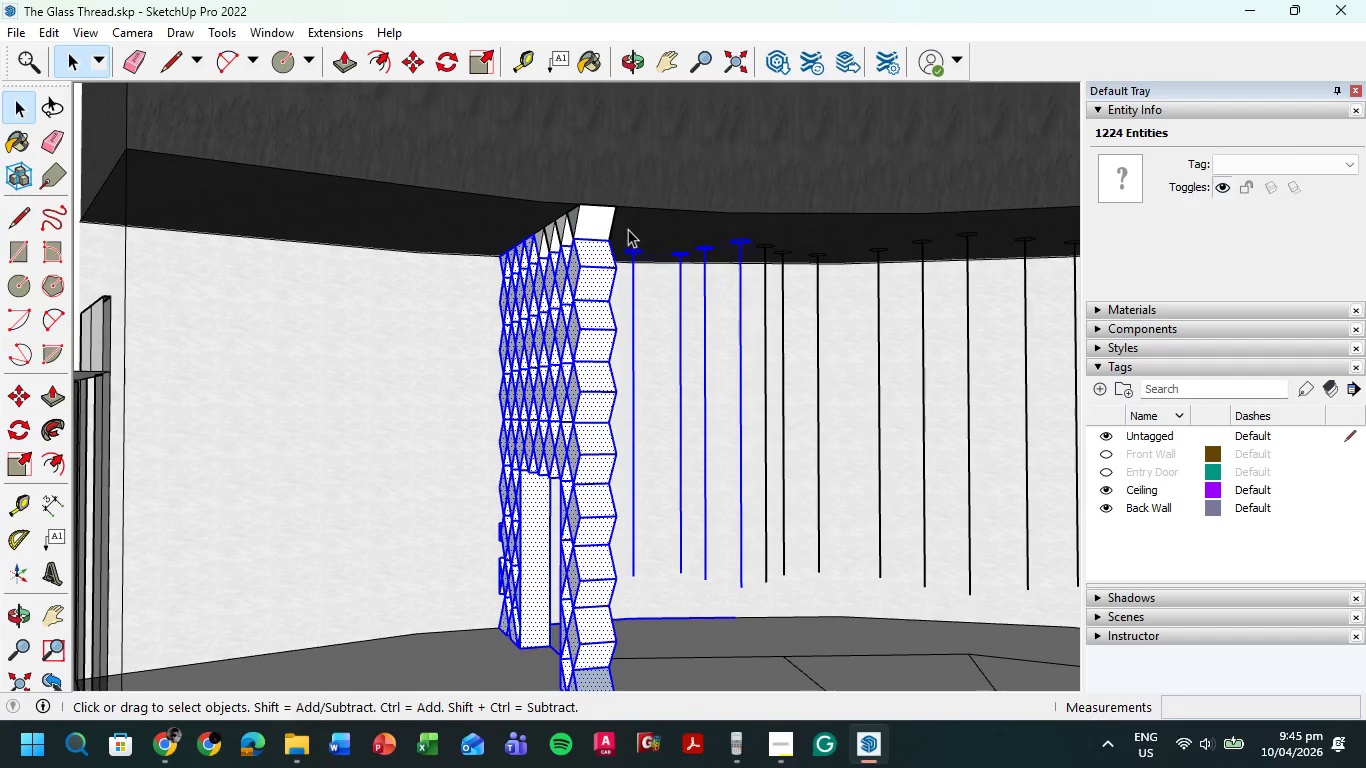 
hold_key(key=ShiftLeft, duration=2.23)
left_click_drag(start_coordinate=[622, 227], to_coordinate=[810, 588])
 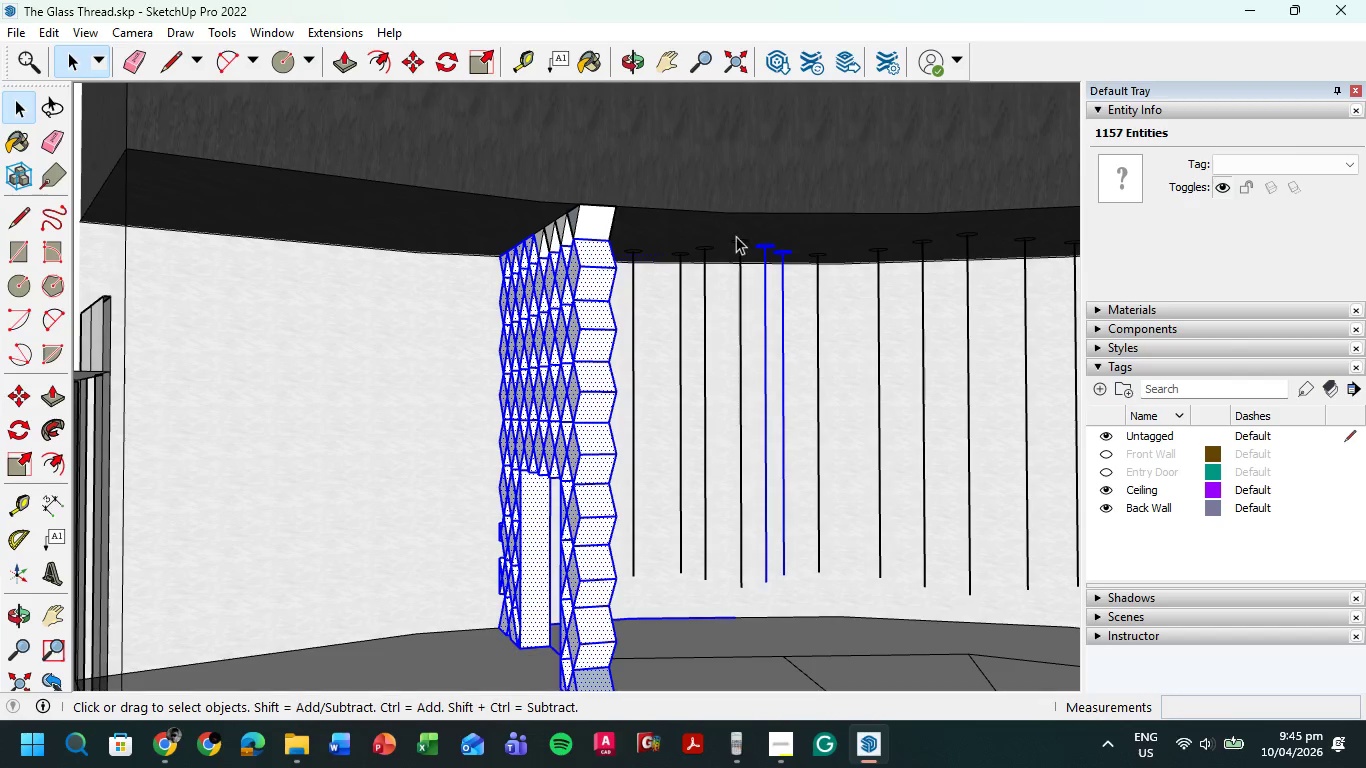 
hold_key(key=ShiftLeft, duration=2.28)
left_click_drag(start_coordinate=[753, 228], to_coordinate=[806, 595])
 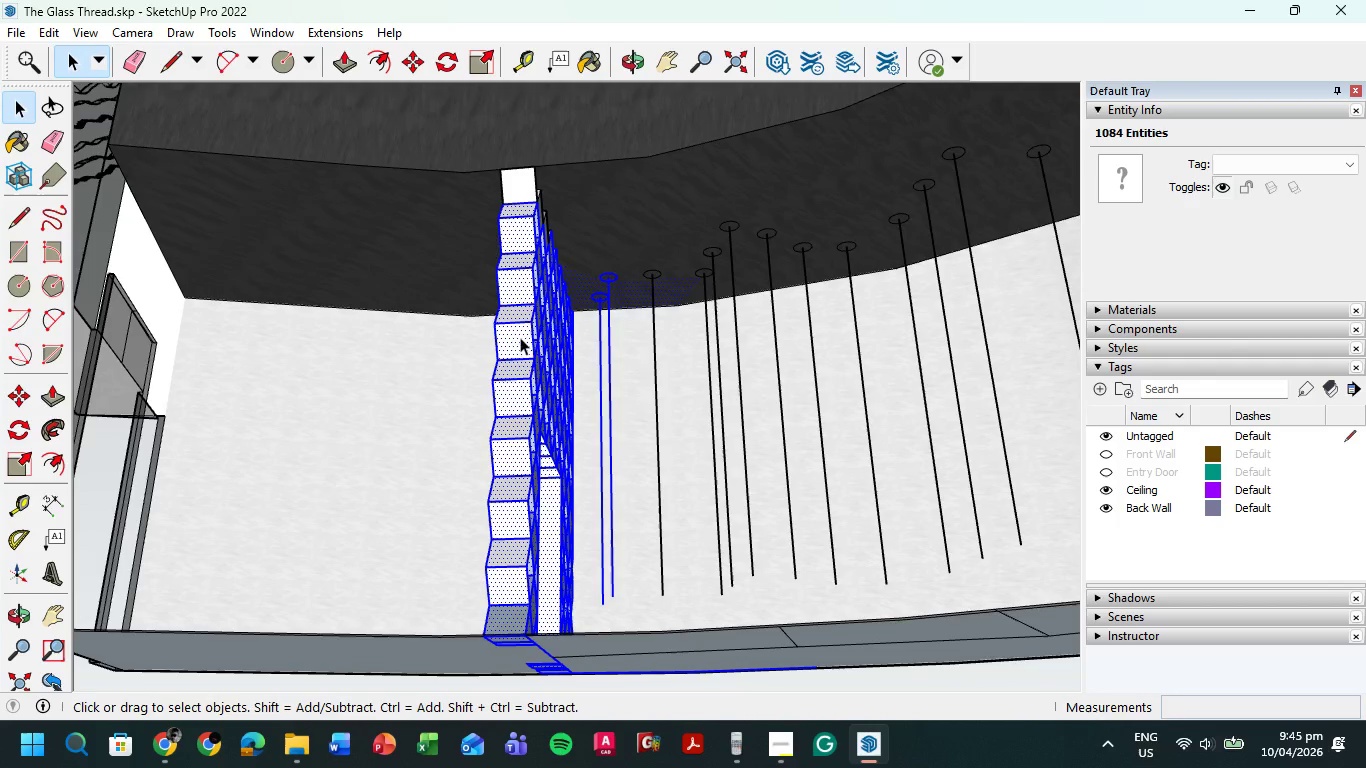 
hold_key(key=ShiftLeft, duration=1.53)
left_click_drag(start_coordinate=[588, 252], to_coordinate=[635, 615])
 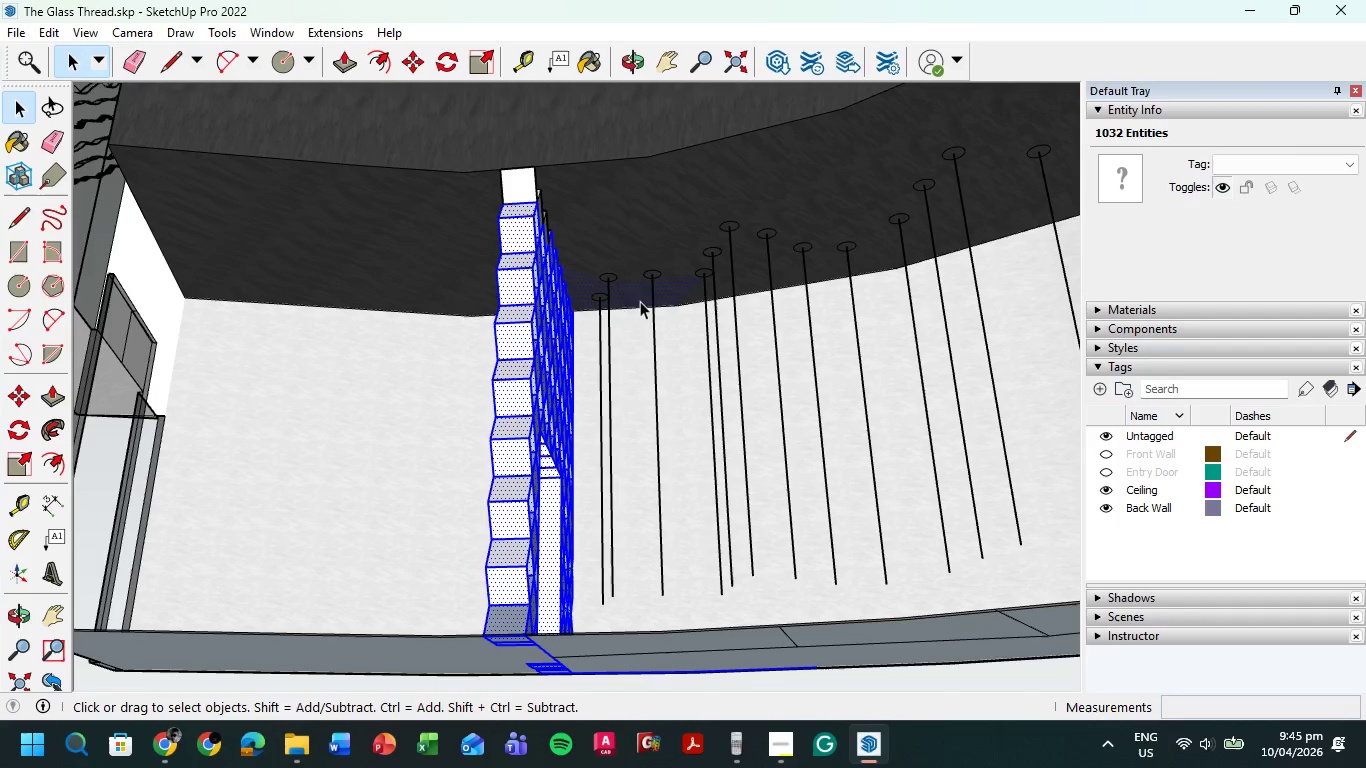 
hold_key(key=ShiftLeft, duration=7.91)
left_click([633, 293])
 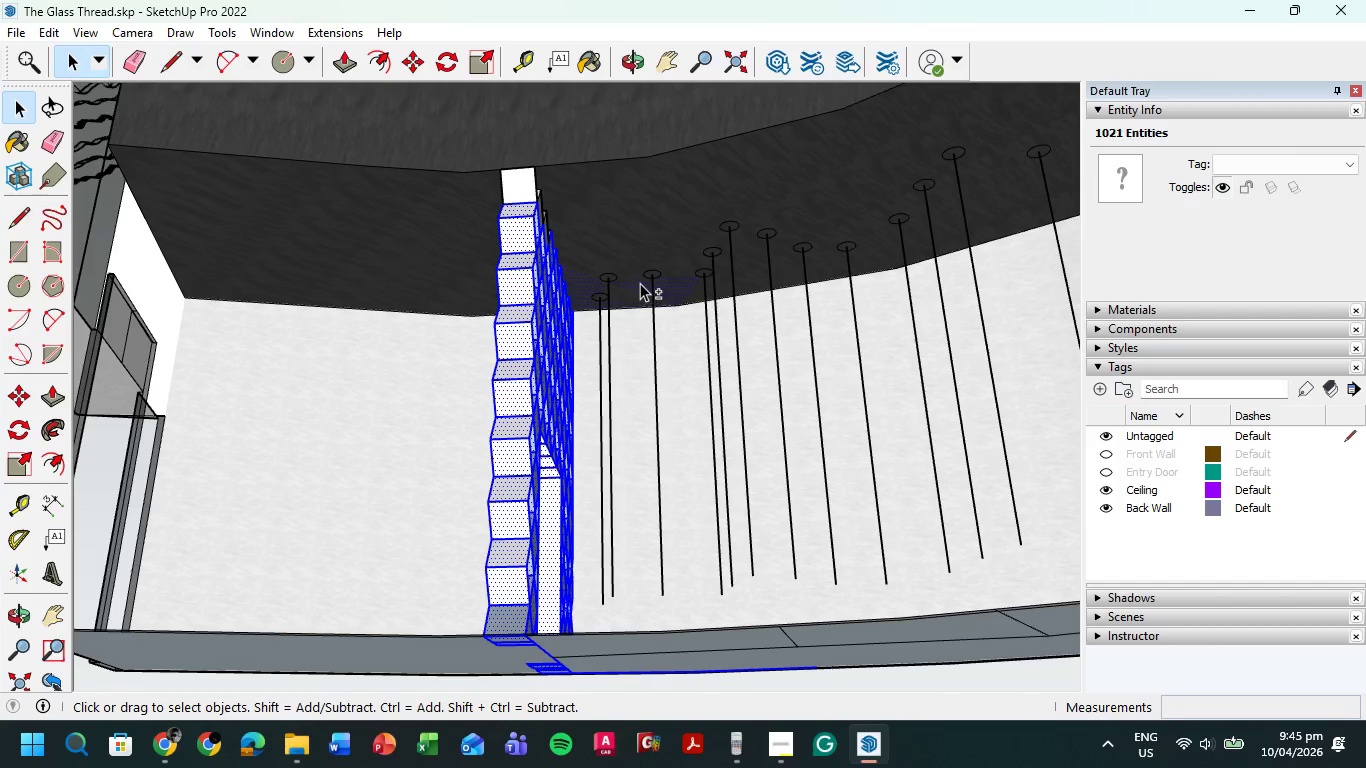 
left_click([640, 283])
 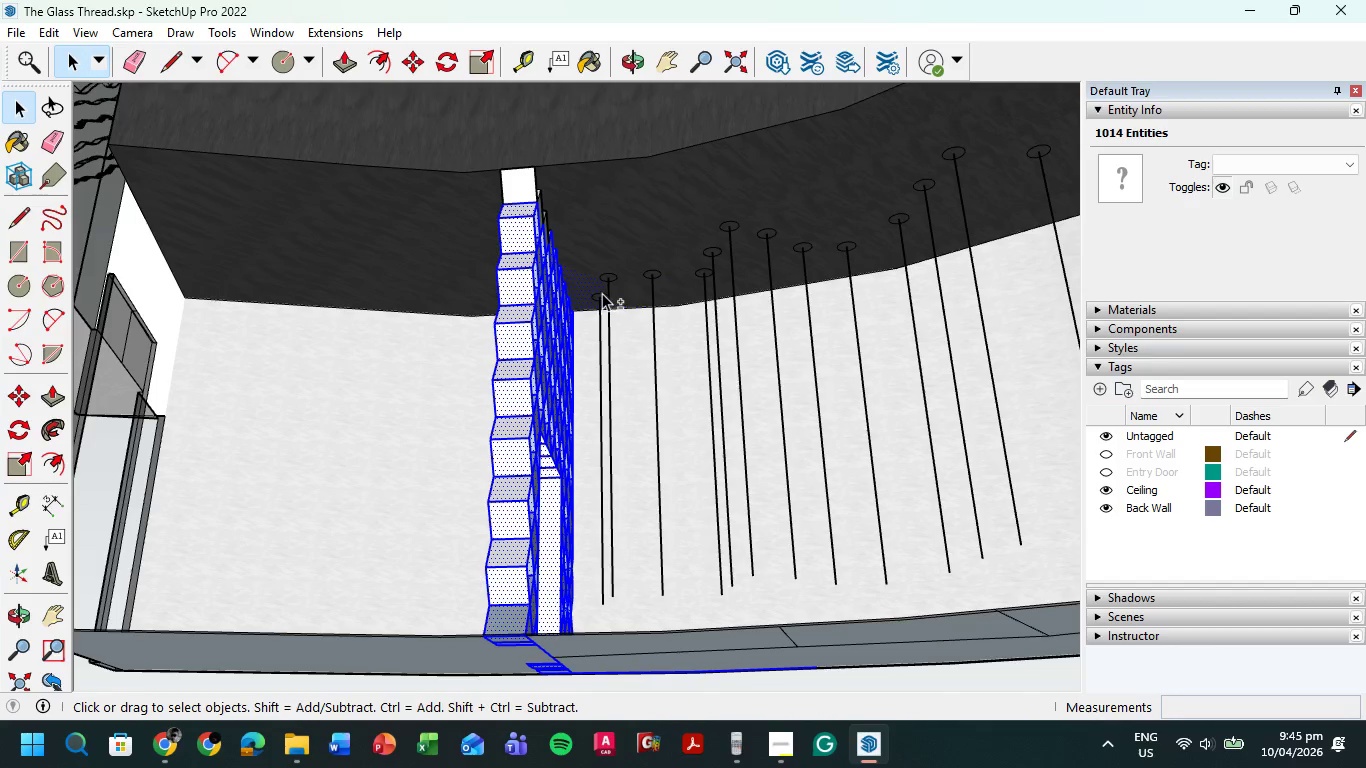 
left_click([591, 286])
 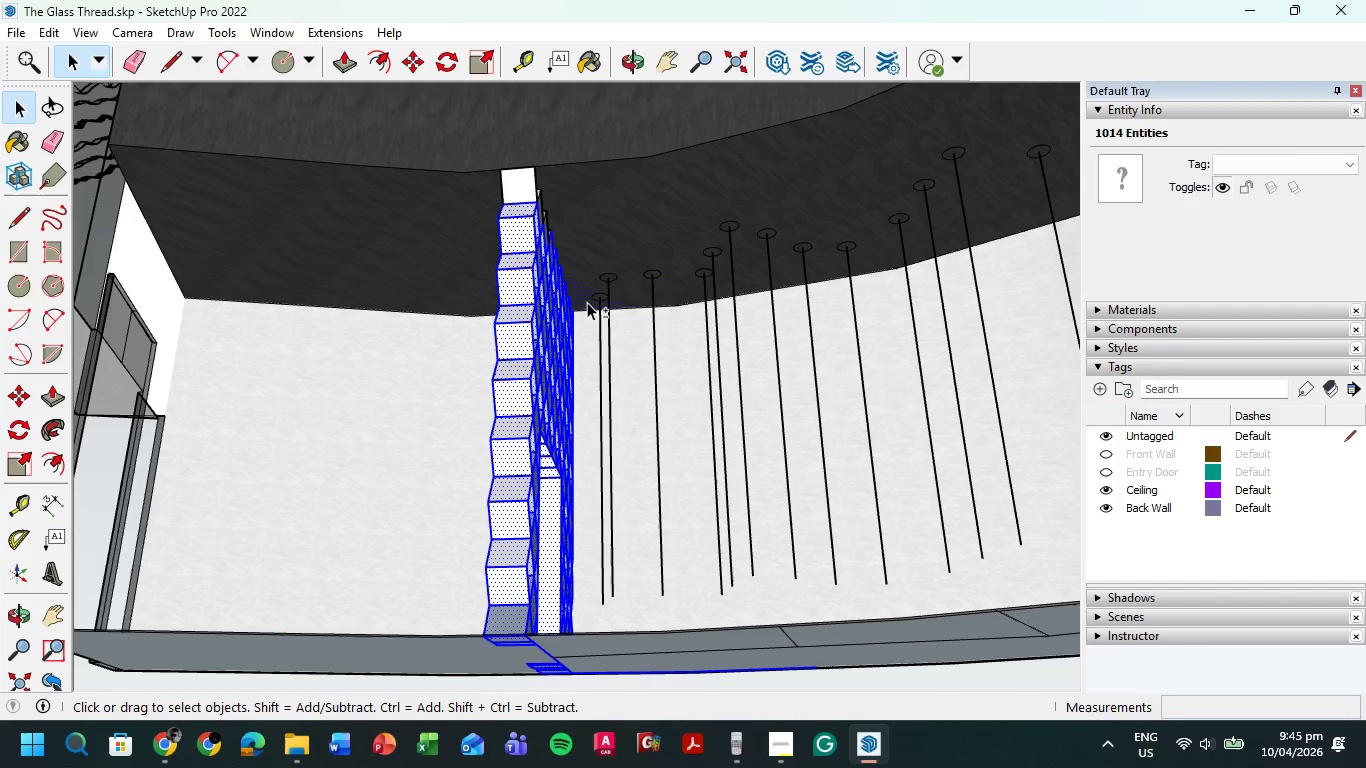 
left_click([586, 301])
 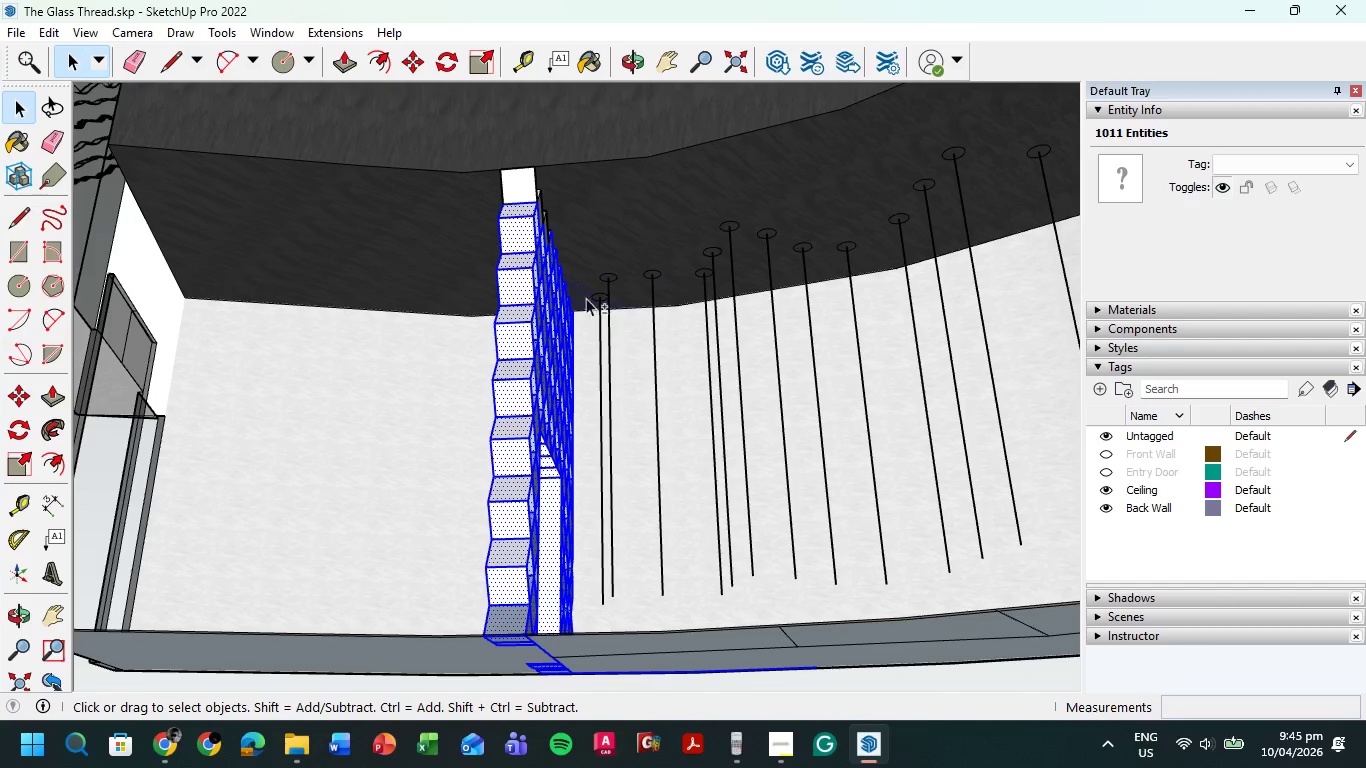 
left_click([585, 291])
 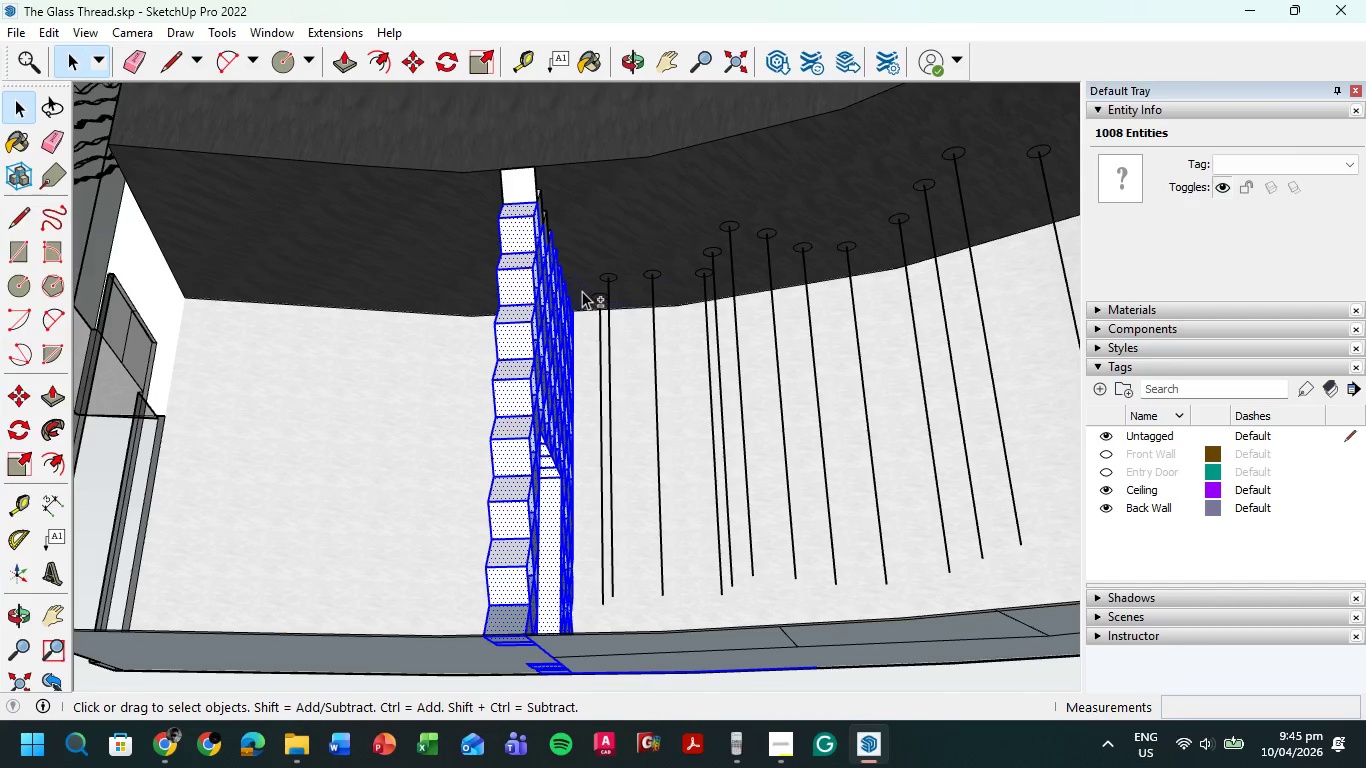 
left_click([577, 287])
 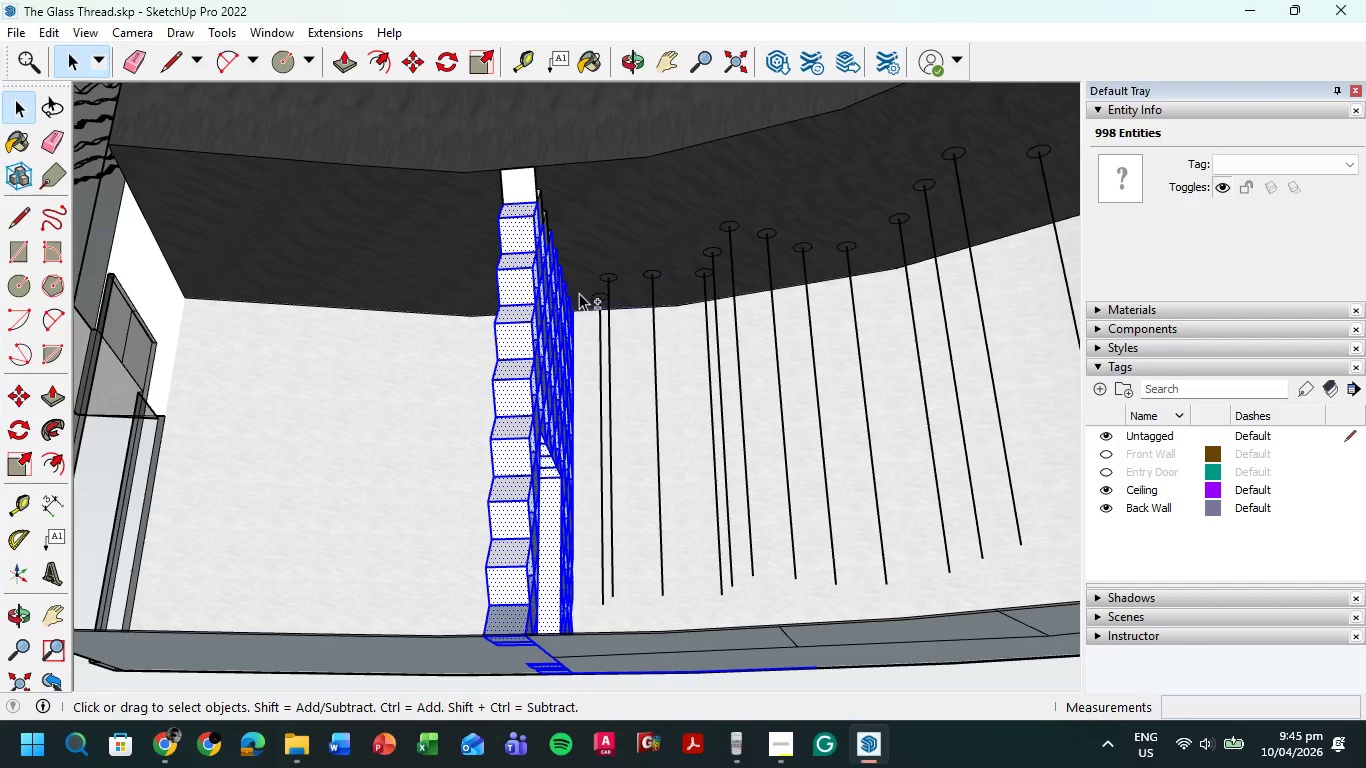 
left_click([574, 292])
 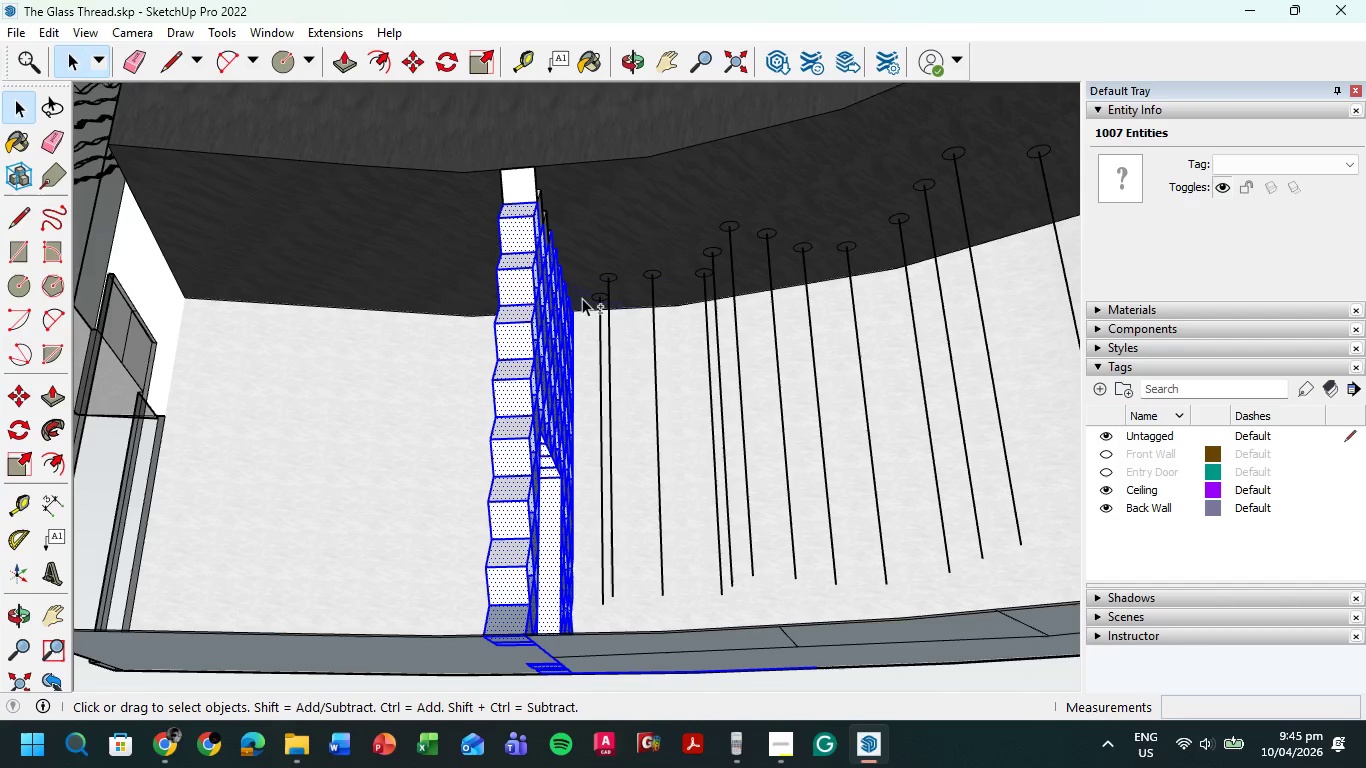 
left_click([581, 295])
 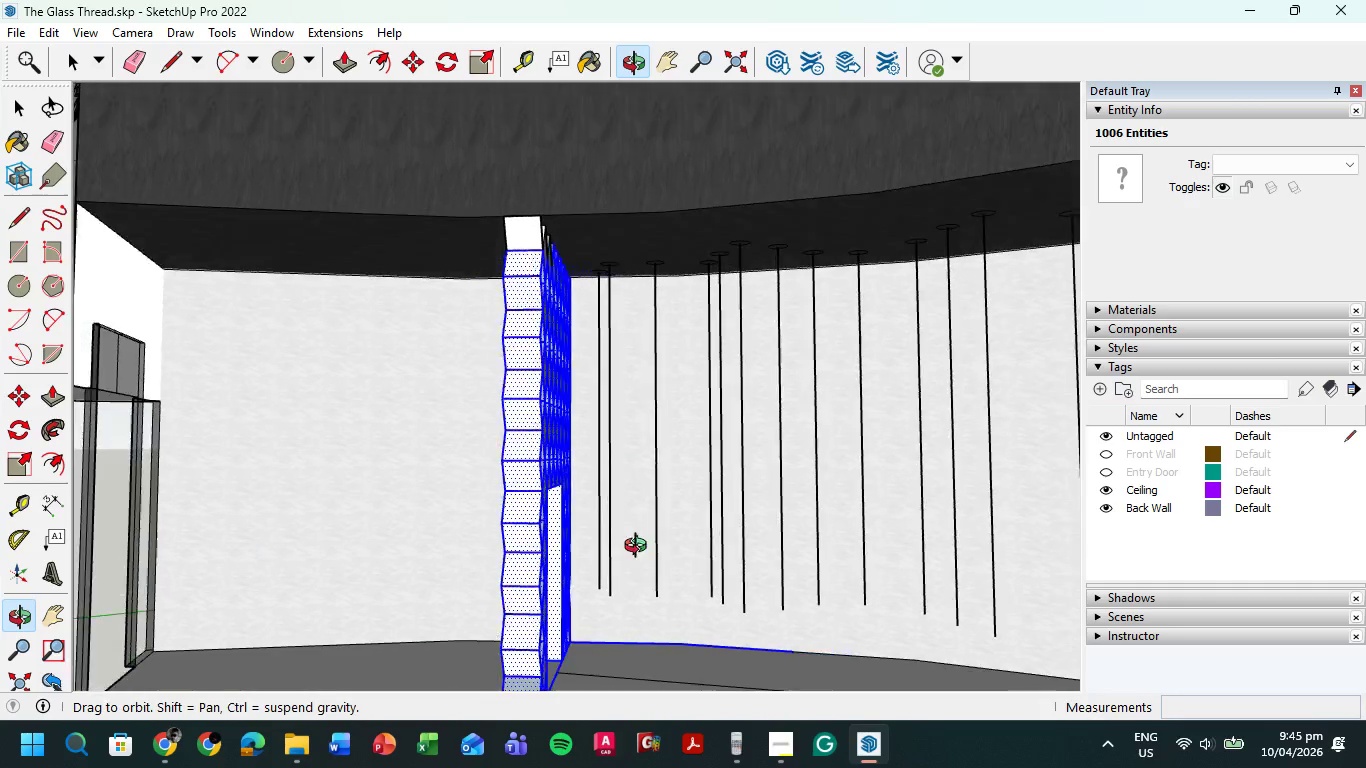 
hold_key(key=ShiftLeft, duration=4.72)
left_click([610, 523])
 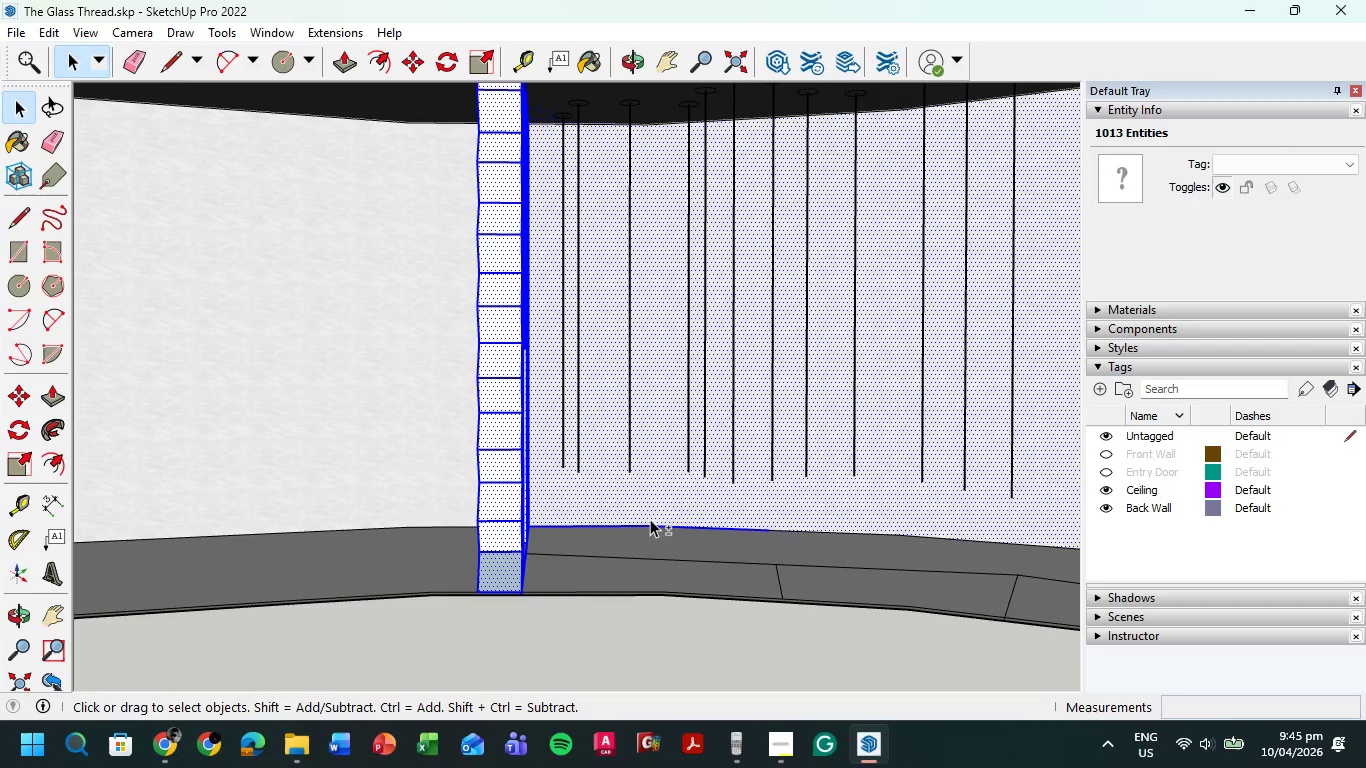 
scroll: coordinate [660, 458], scroll_direction: up, amount: 1.0
 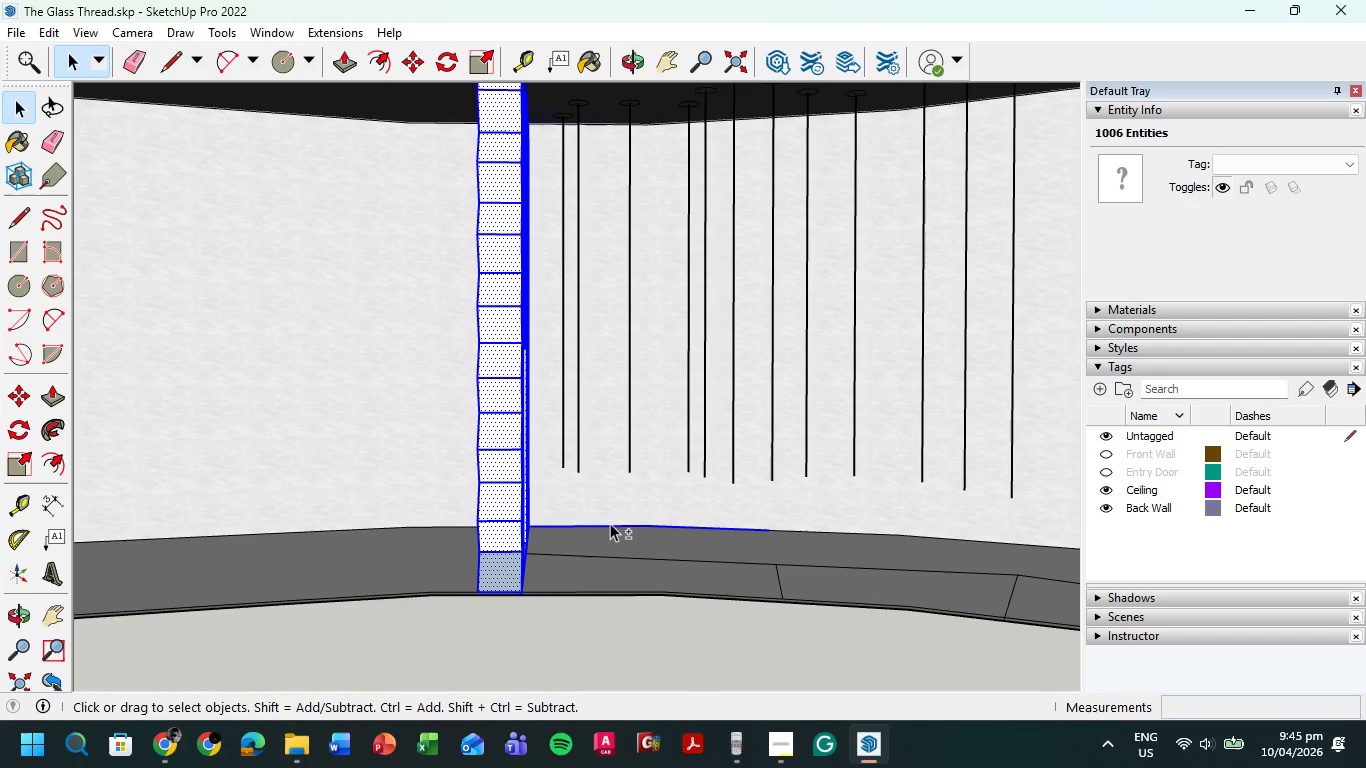 
left_click([649, 508])
 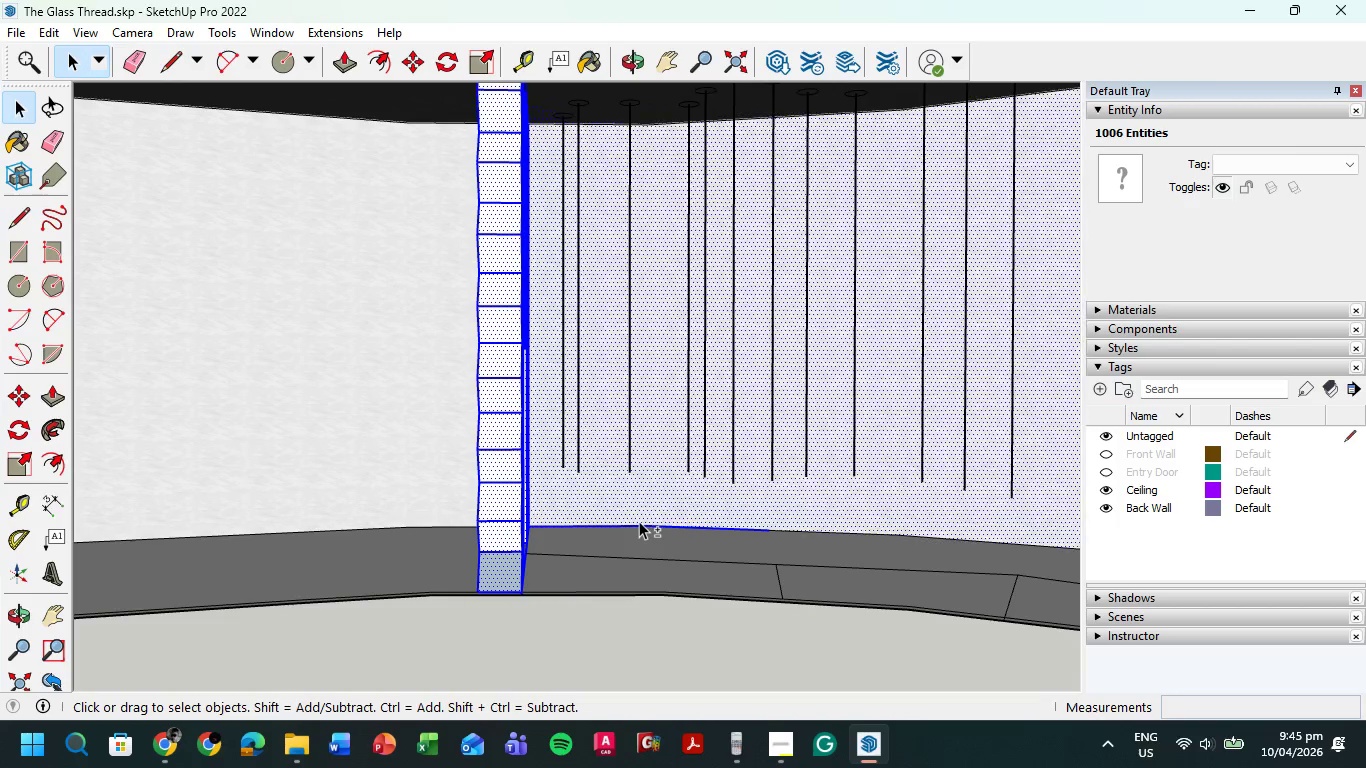 
double_click([640, 525])
 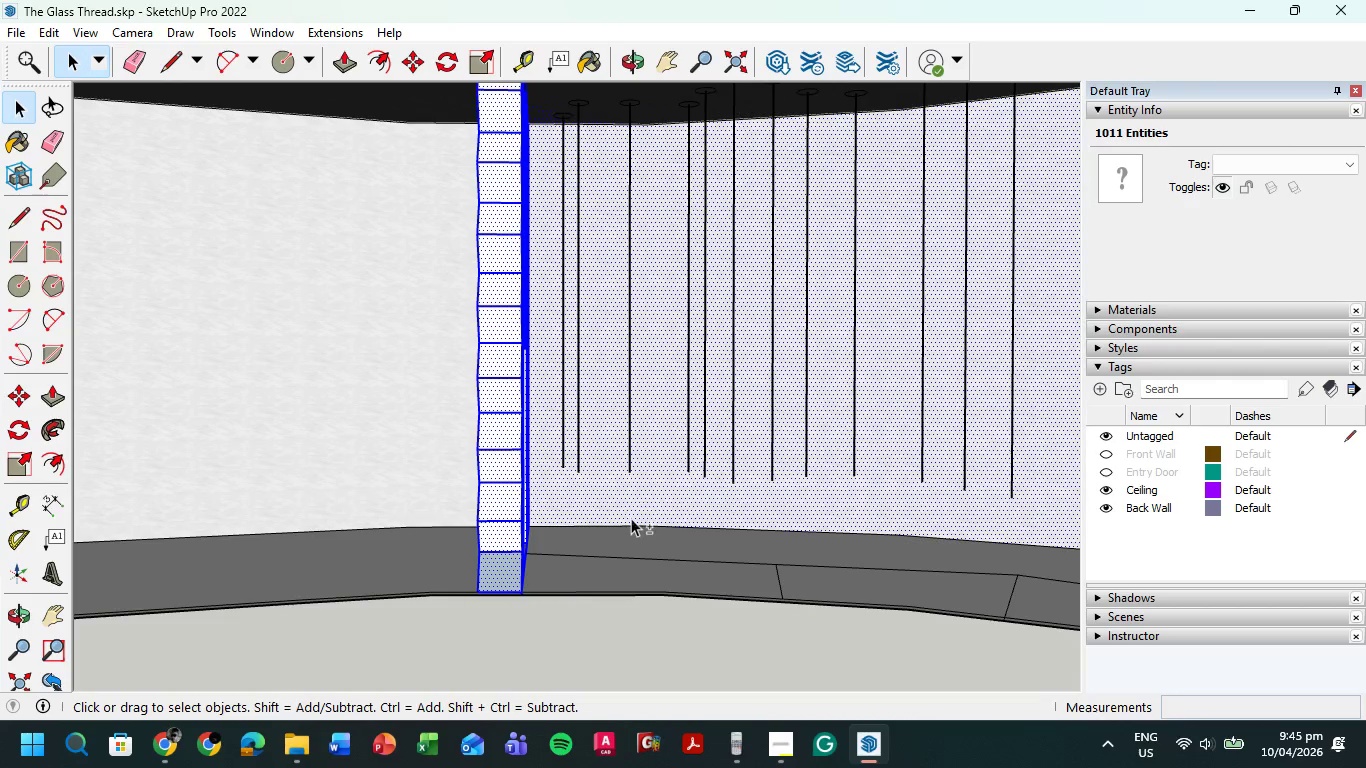 
left_click([633, 487])
 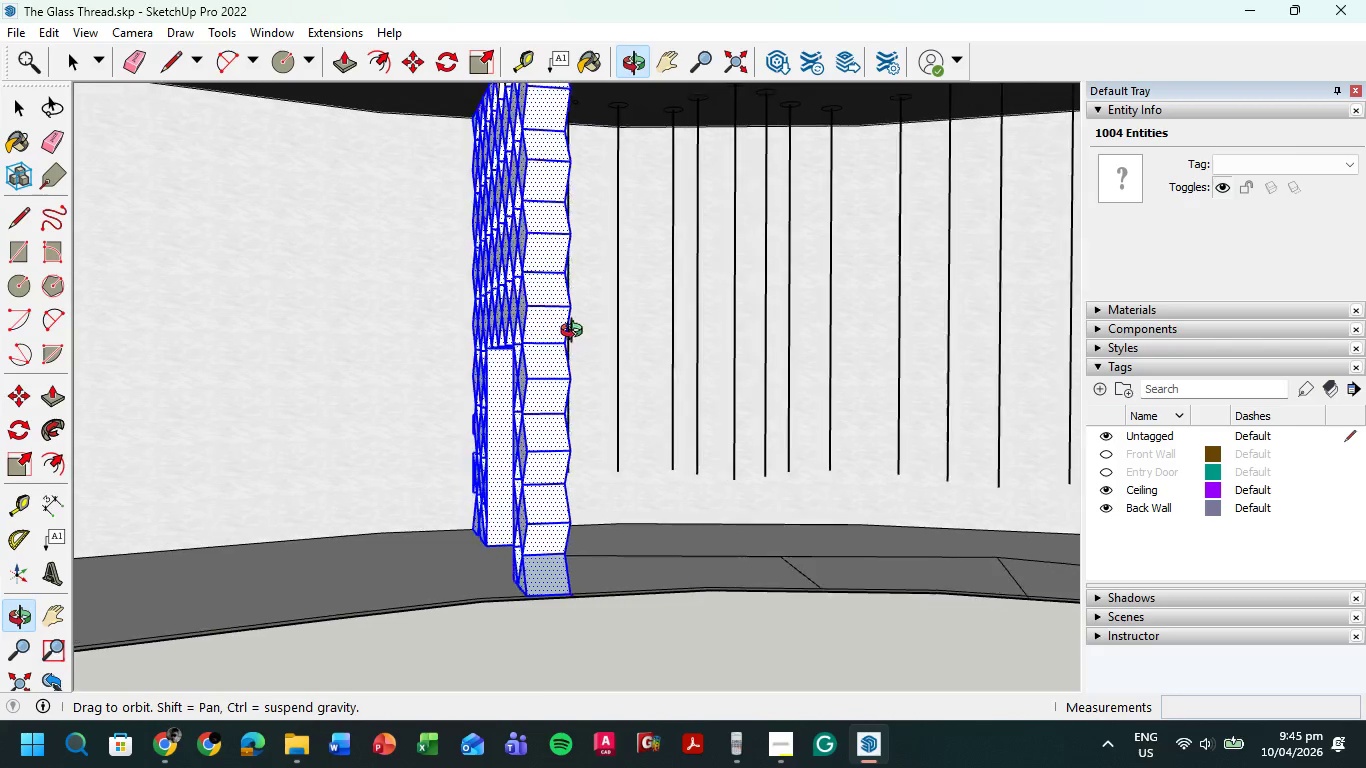 
hold_key(key=ShiftLeft, duration=0.52)
 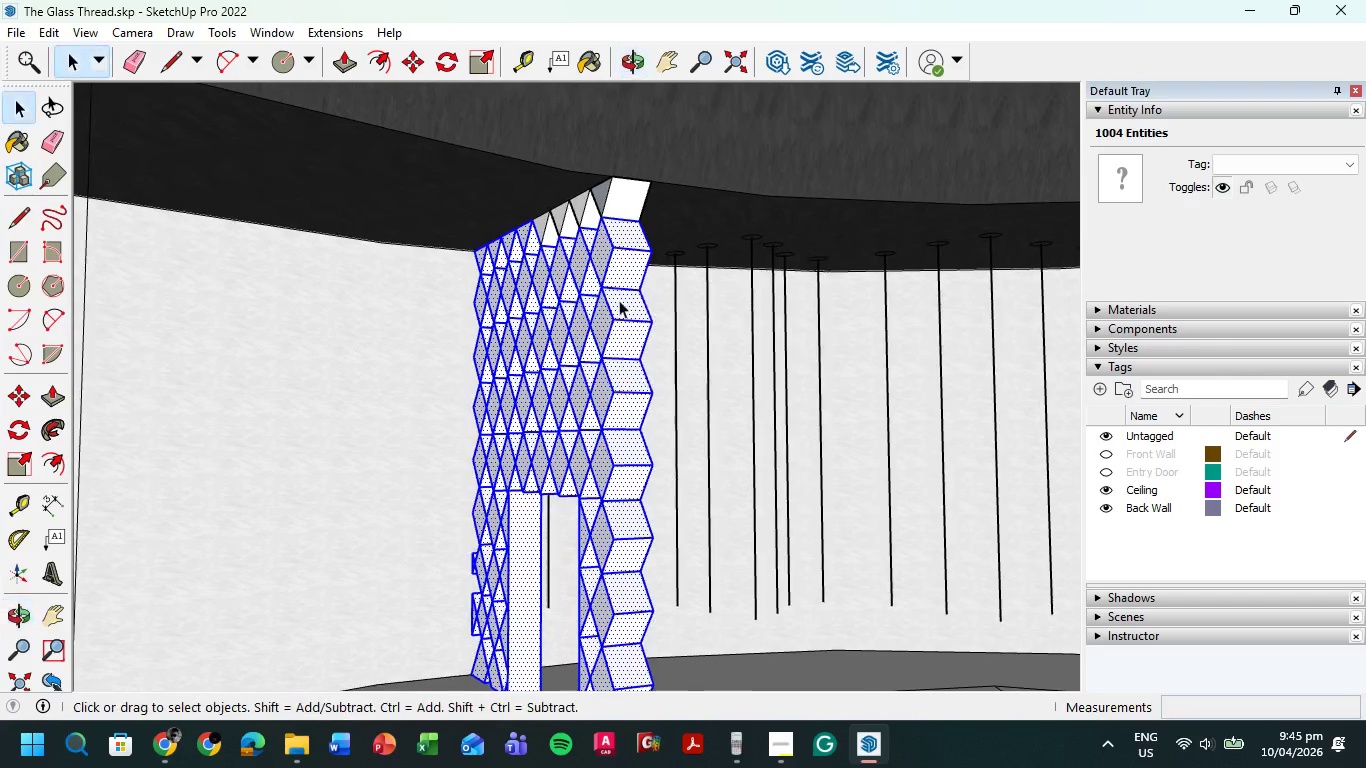 
hold_key(key=ShiftLeft, duration=10.22)
double_click([538, 238])
 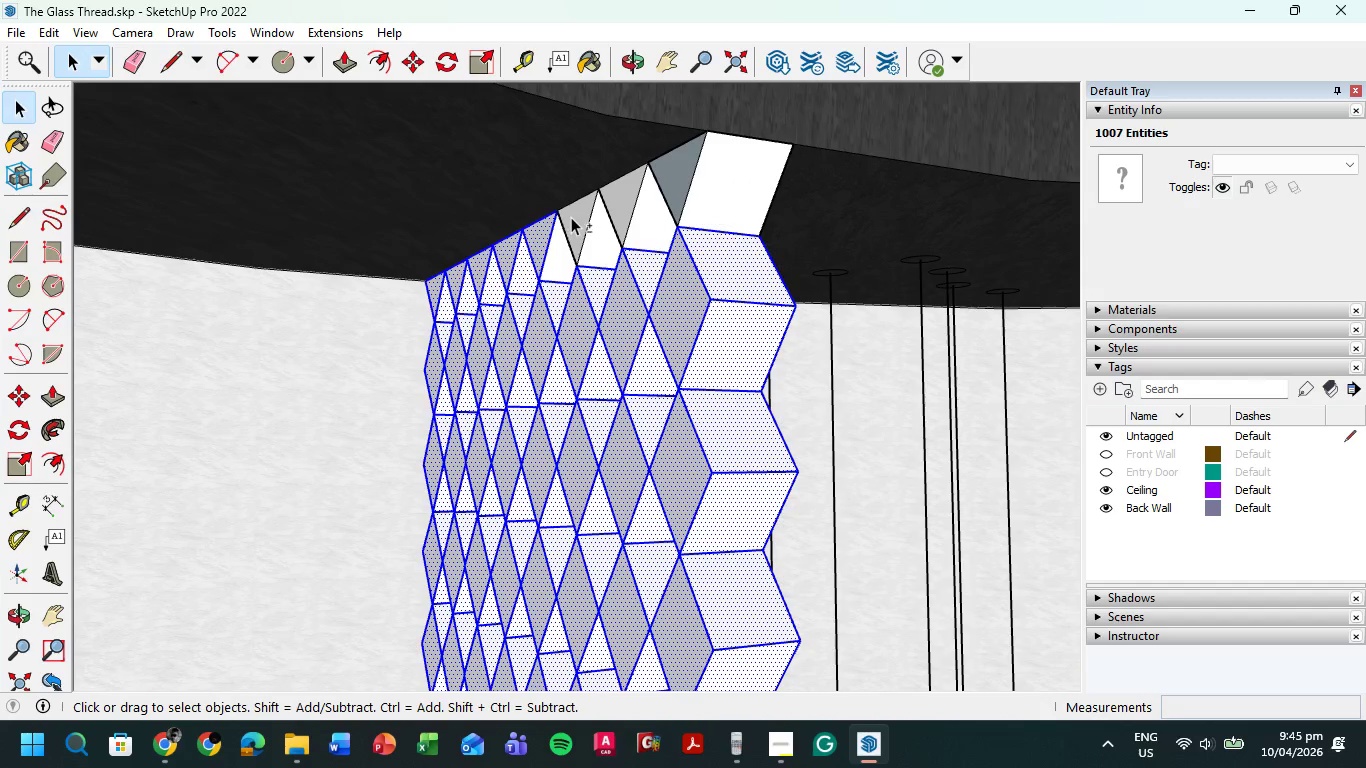 
scroll: coordinate [543, 208], scroll_direction: up, amount: 7.0
 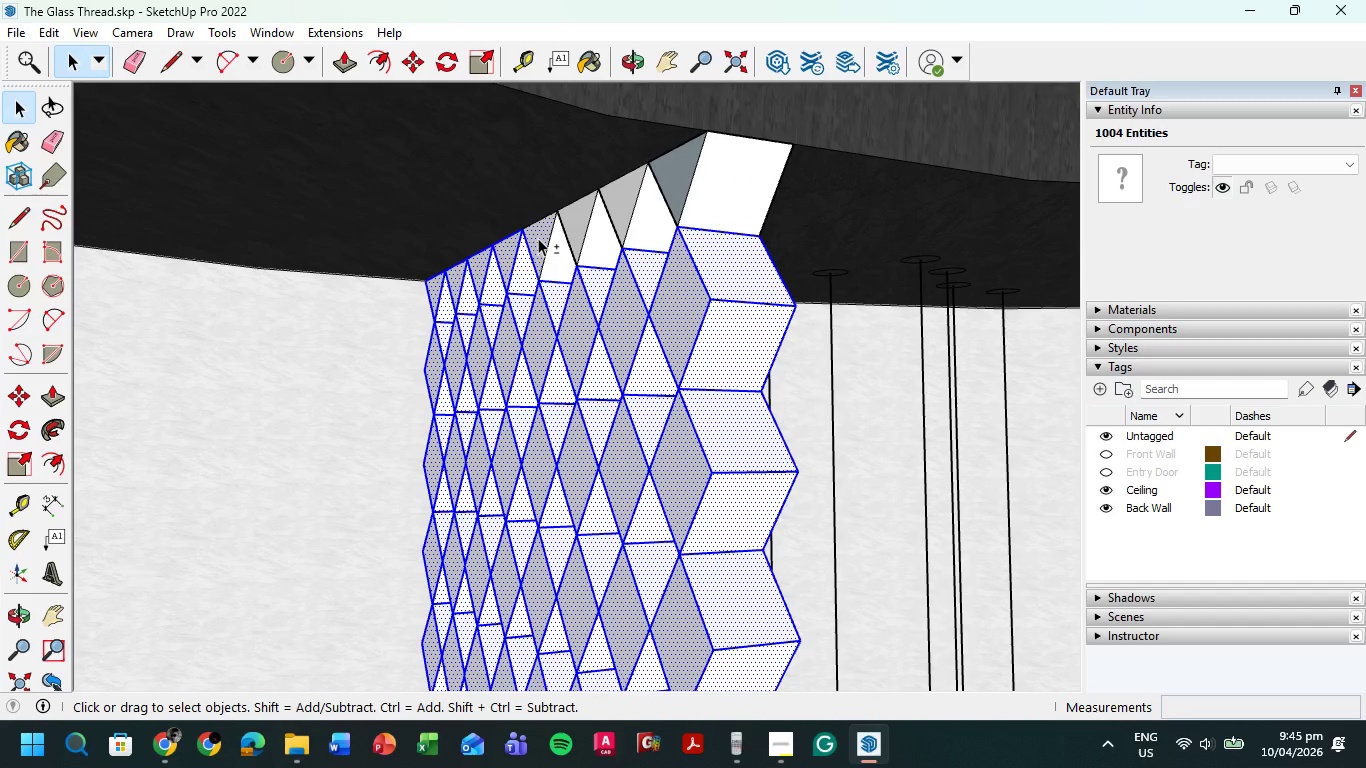 
double_click([571, 217])
 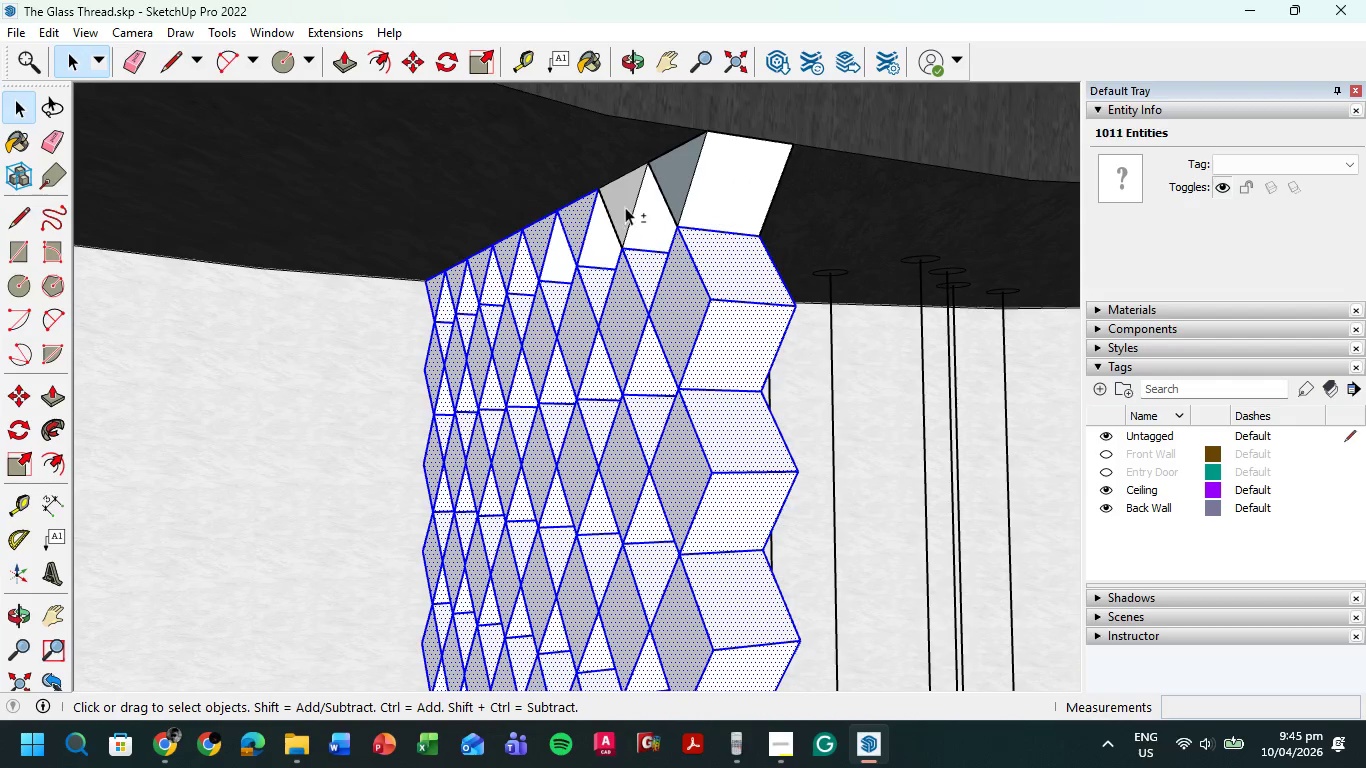 
double_click([625, 207])
 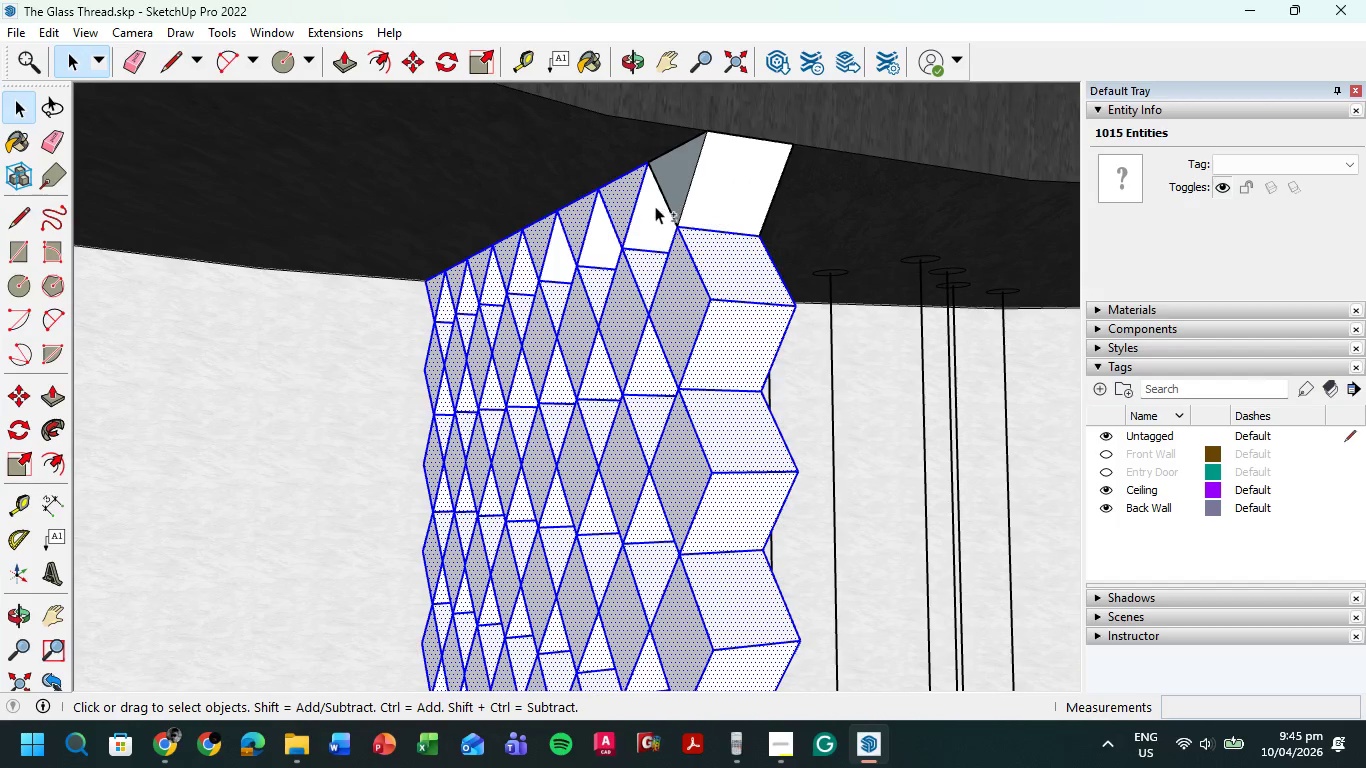 
double_click([655, 207])
 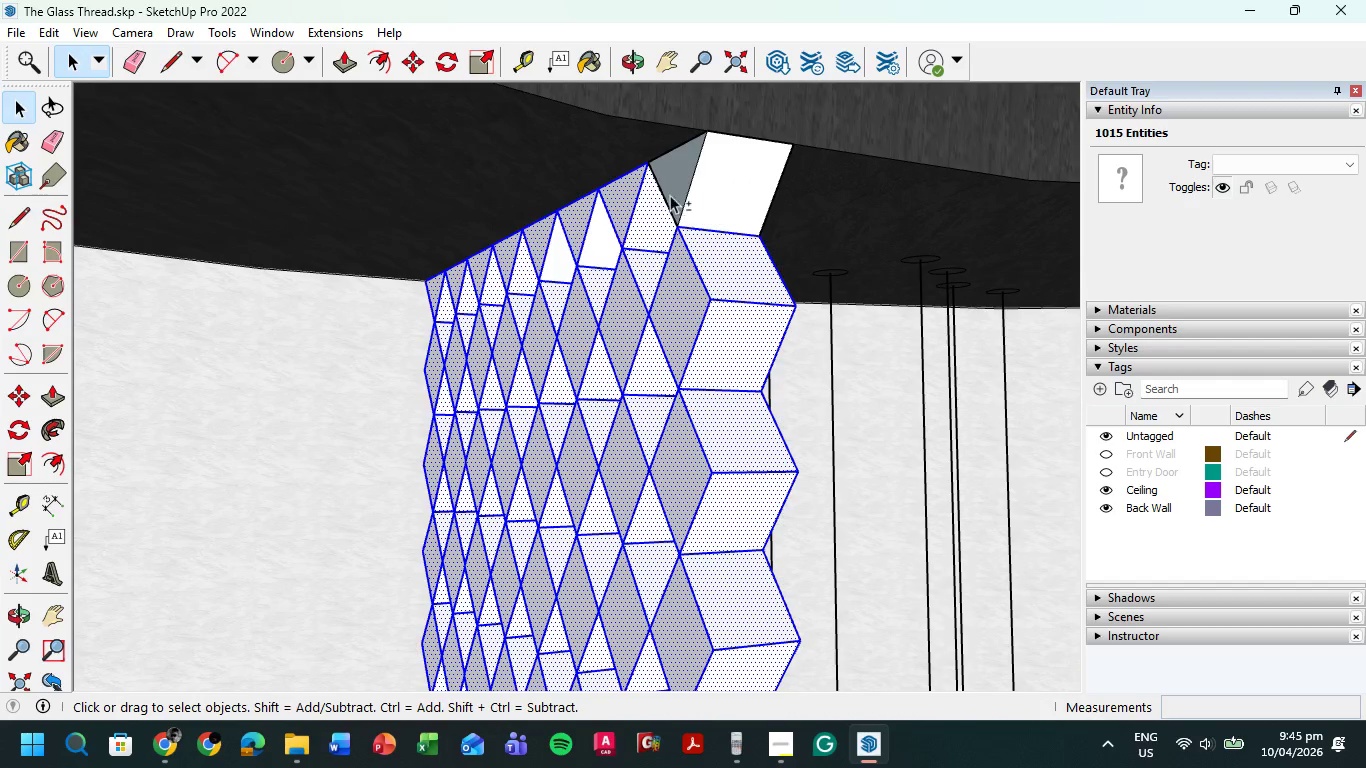 
triple_click([677, 184])
 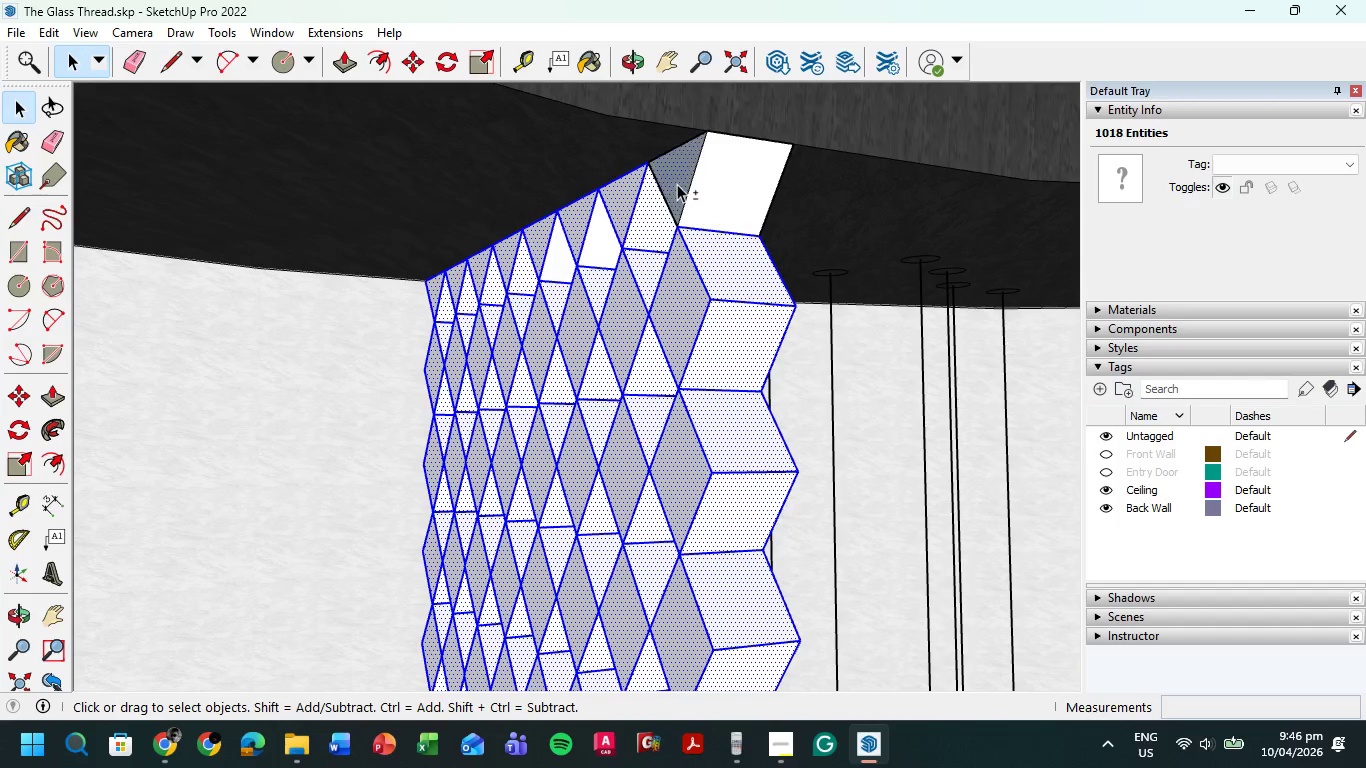 
triple_click([677, 184])
 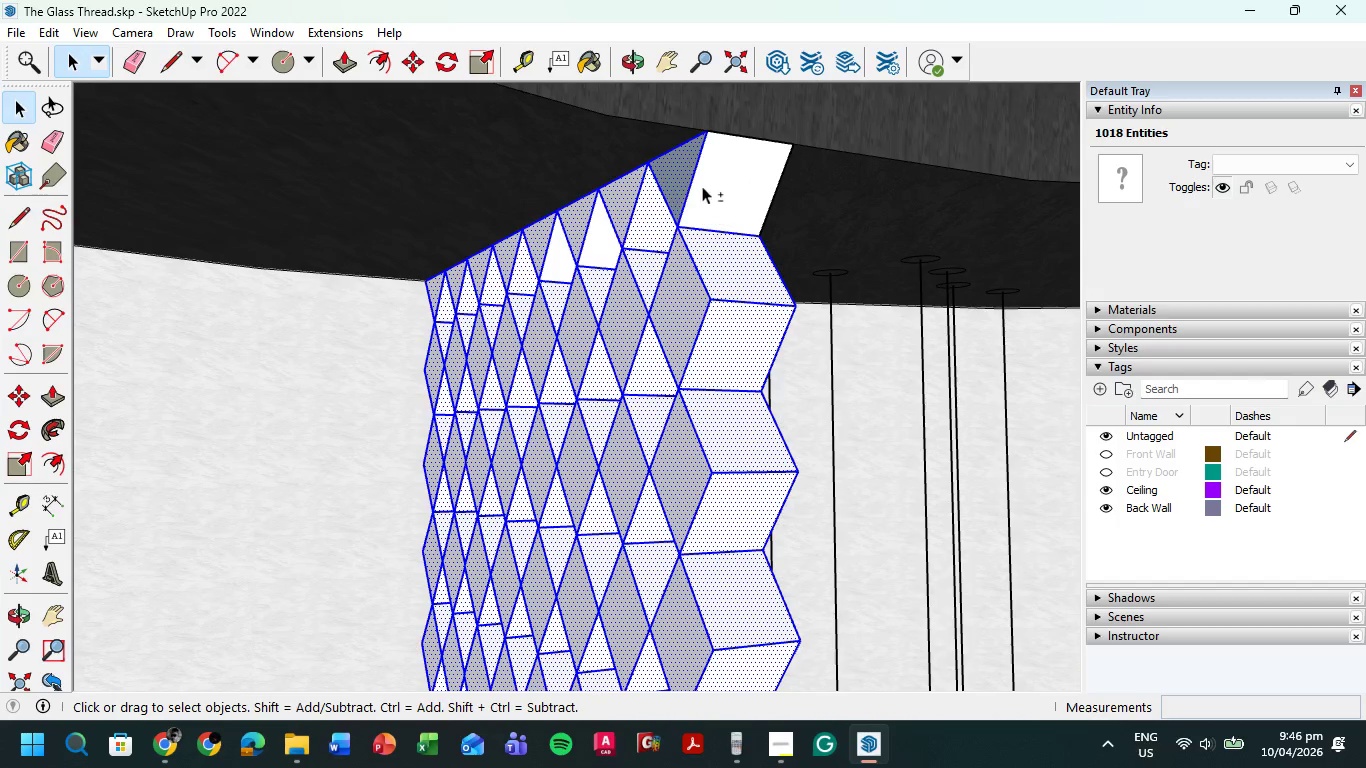 
triple_click([712, 186])
 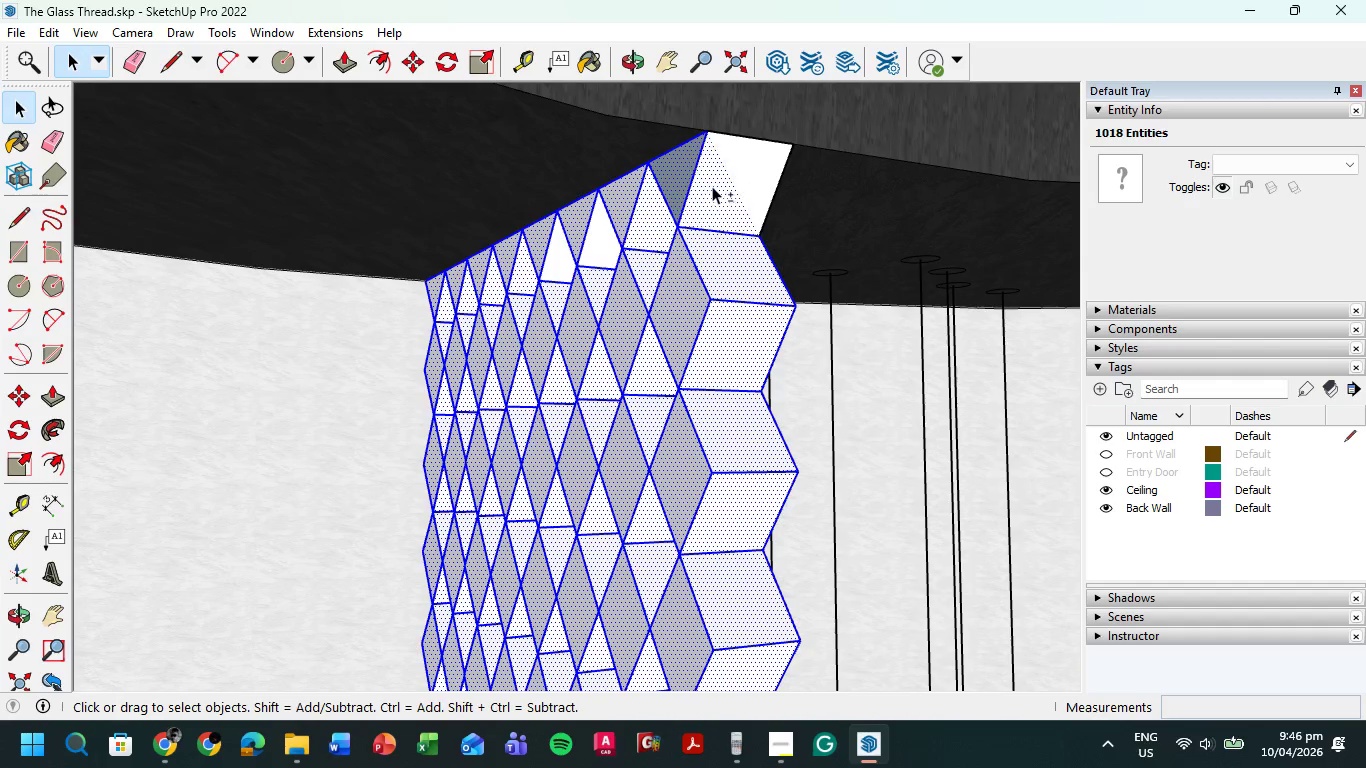 
triple_click([712, 186])
 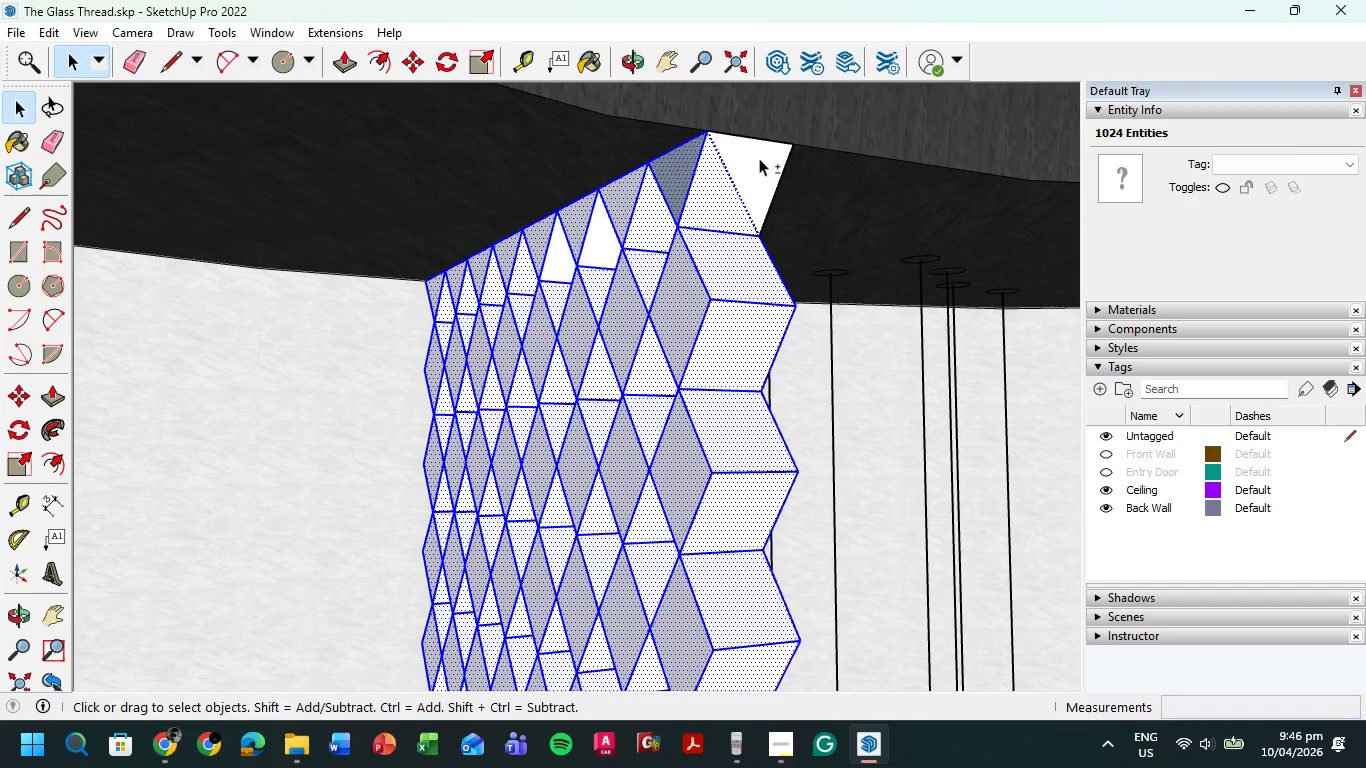 
double_click([758, 158])
 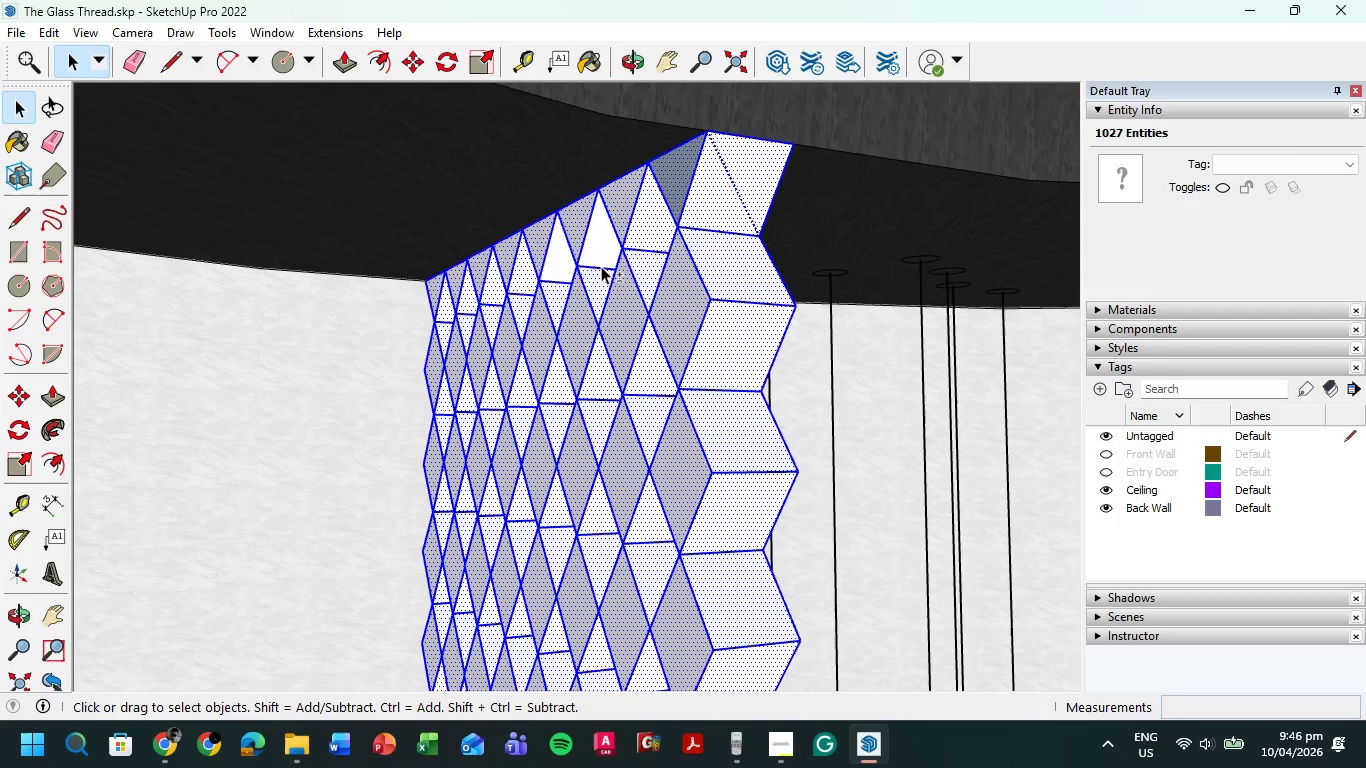 
double_click([562, 258])
 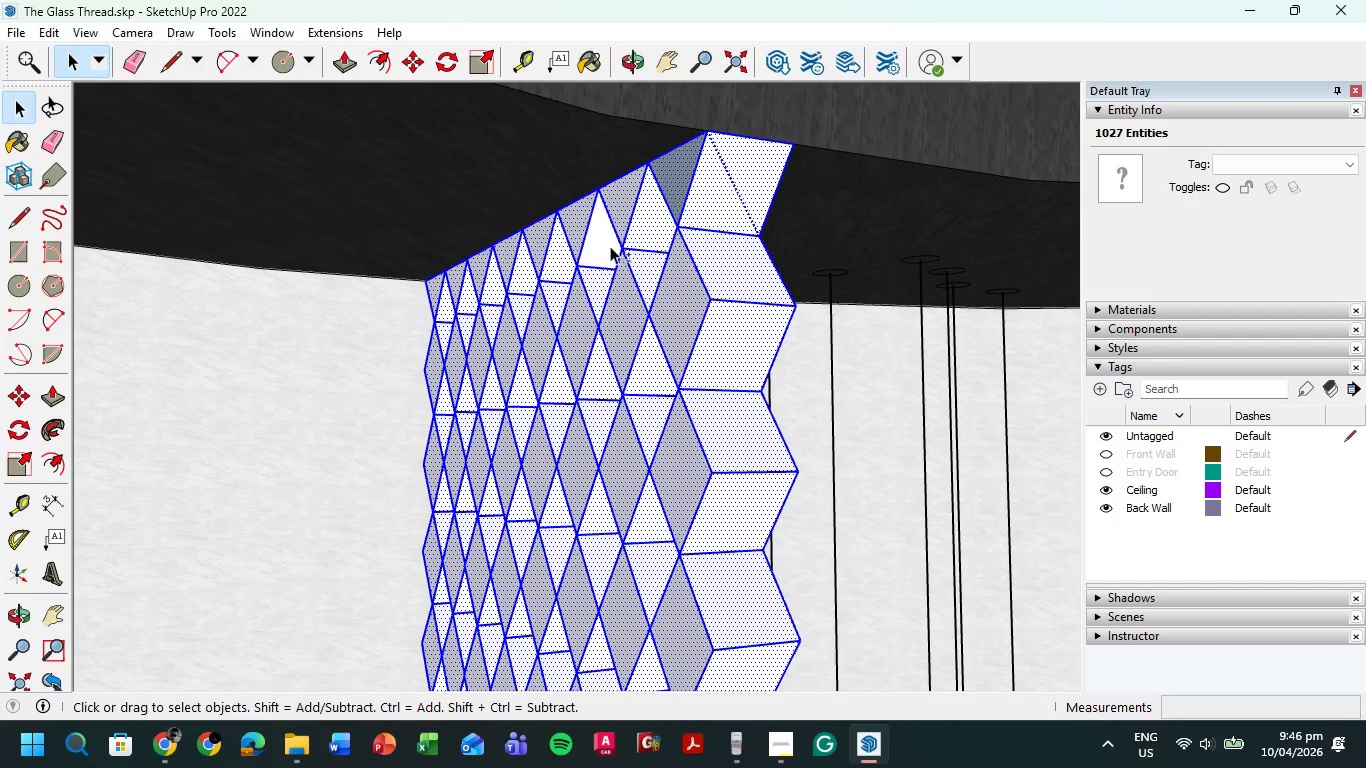 
triple_click([610, 246])
 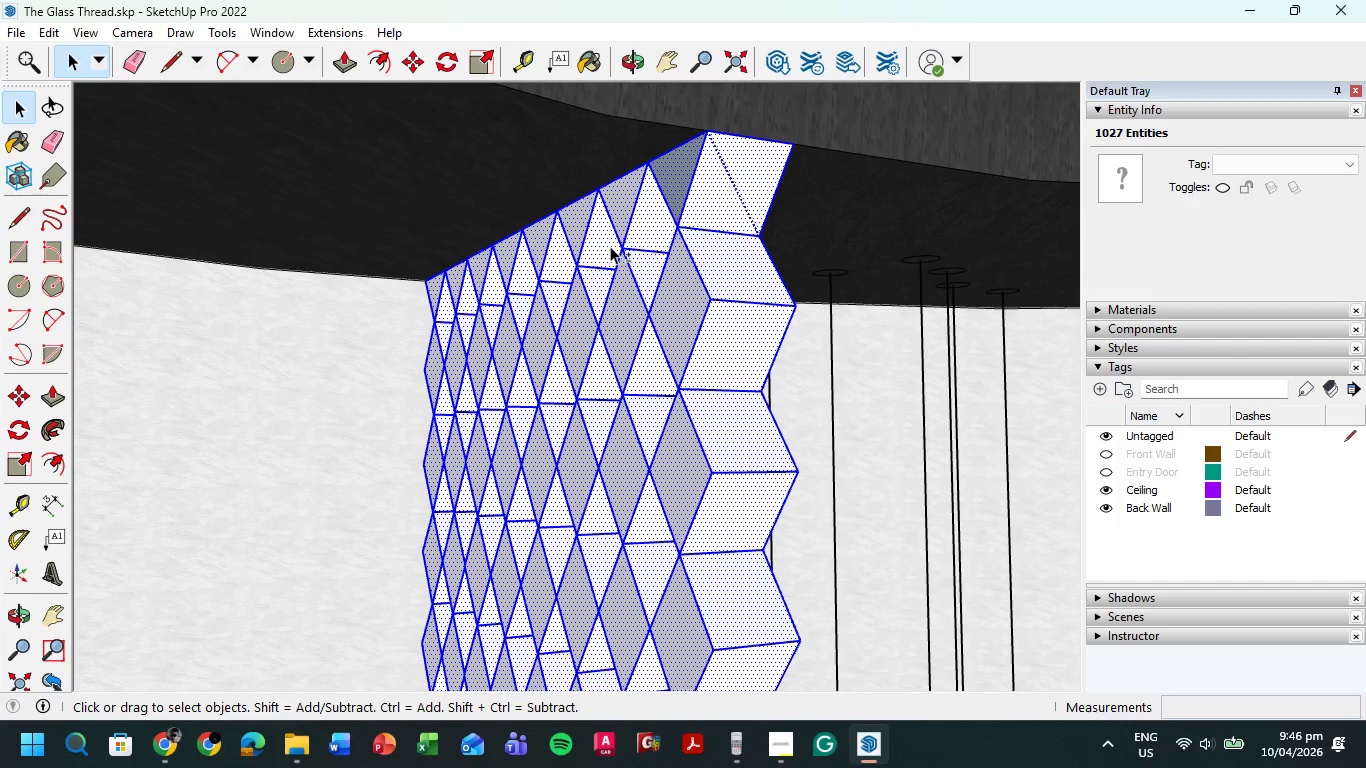 
triple_click([610, 246])
 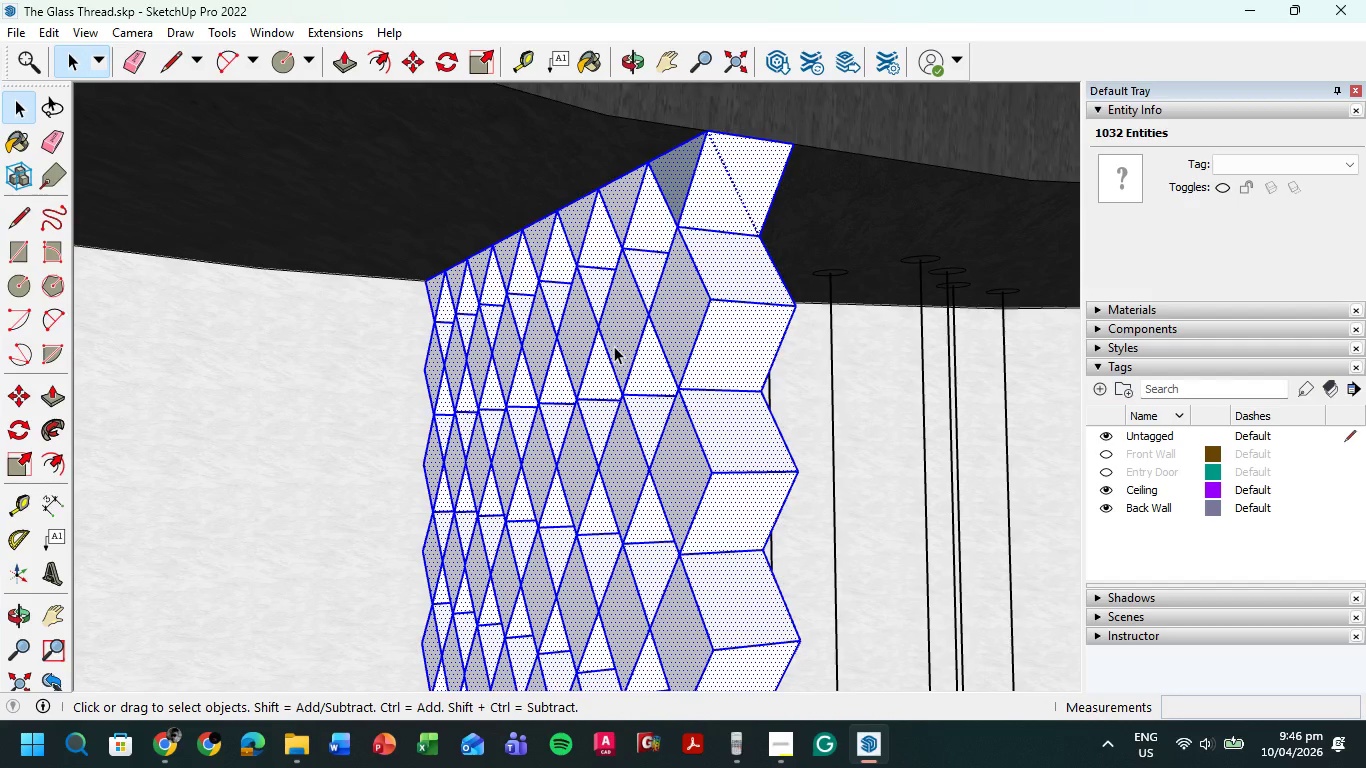 
scroll: coordinate [614, 346], scroll_direction: down, amount: 5.0
 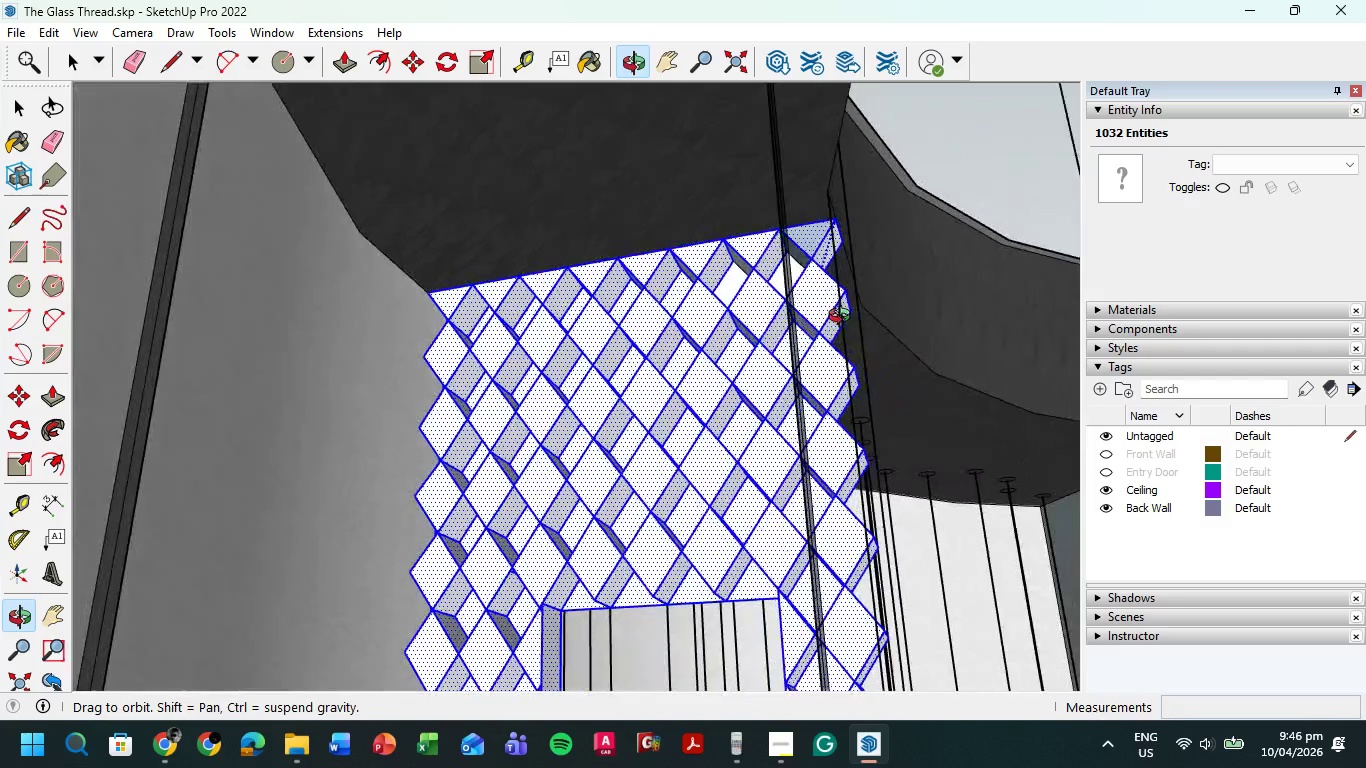 
scroll: coordinate [622, 331], scroll_direction: up, amount: 8.0
 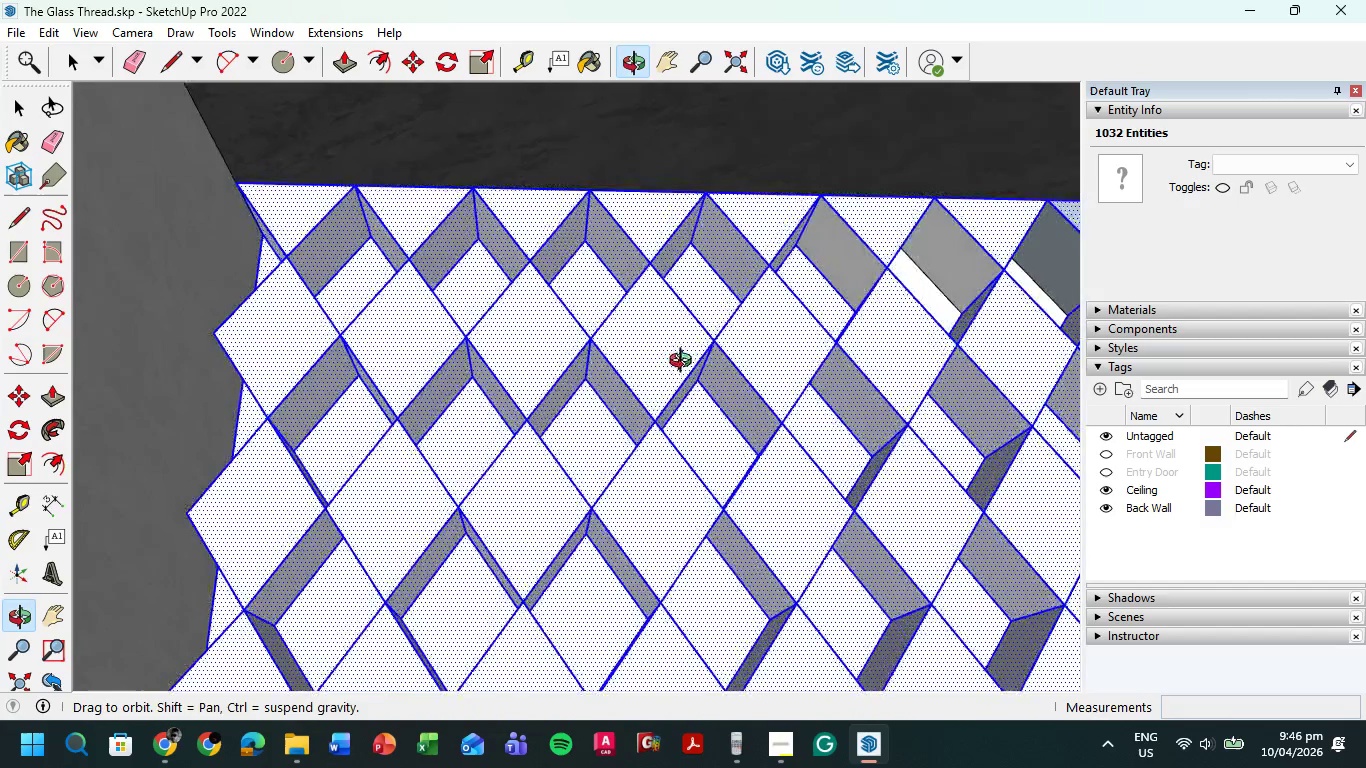 
hold_key(key=ShiftLeft, duration=4.7)
double_click([823, 249])
 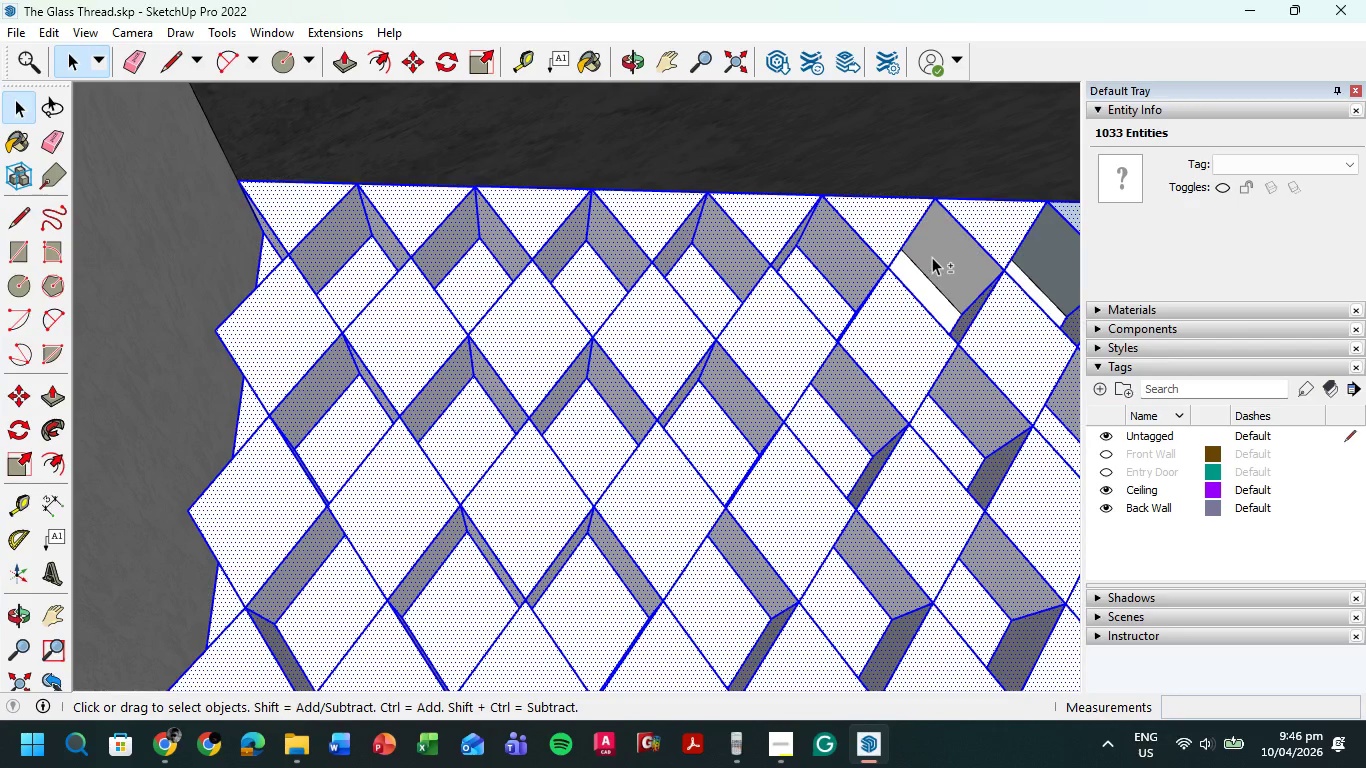 
double_click([932, 257])
 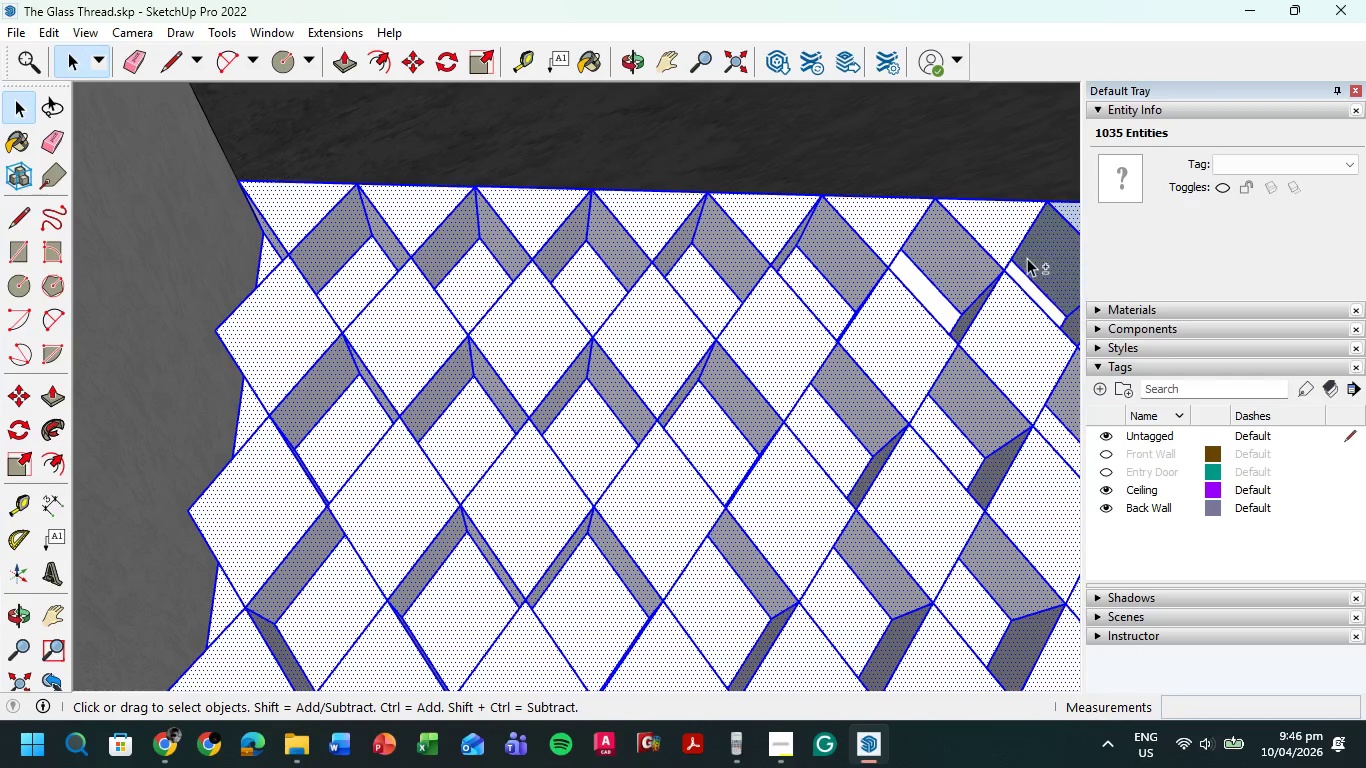 
scroll: coordinate [1010, 267], scroll_direction: up, amount: 1.0
 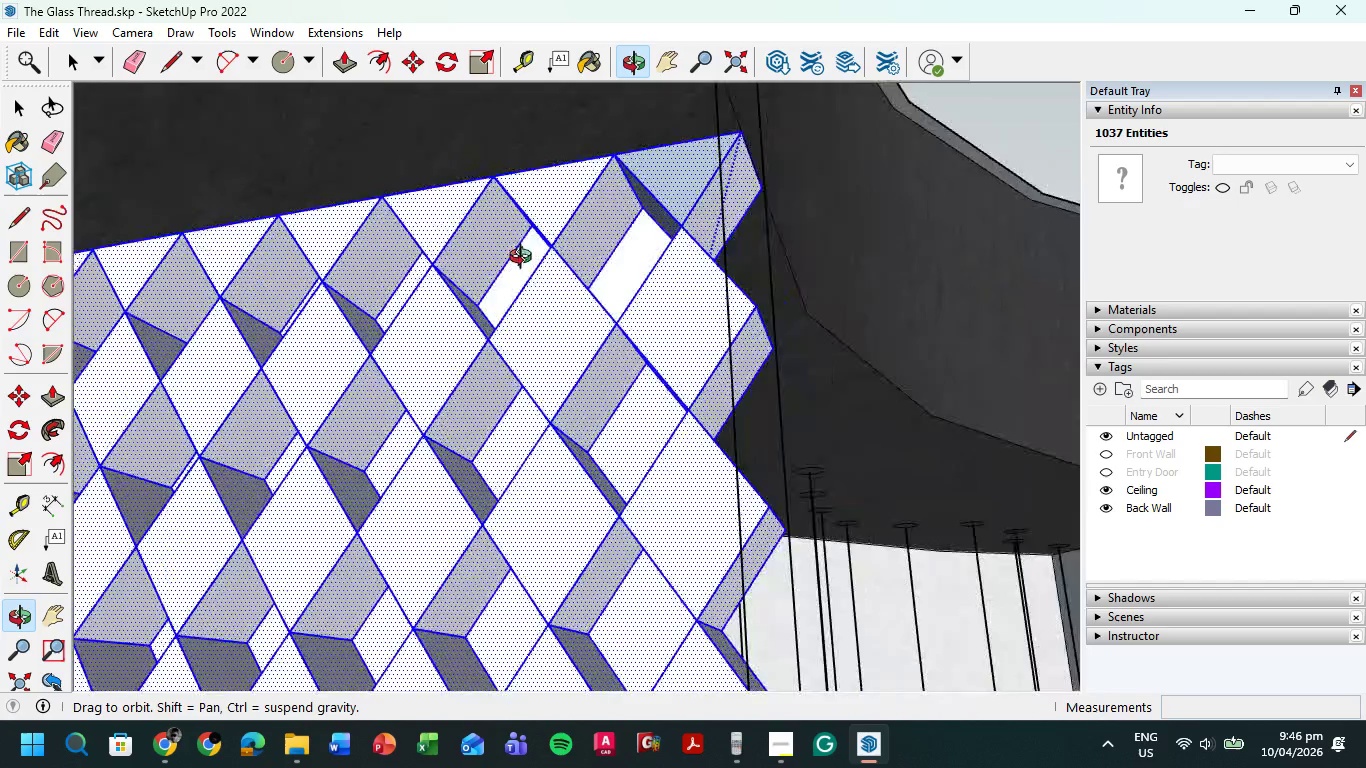 
hold_key(key=ShiftLeft, duration=0.5)
 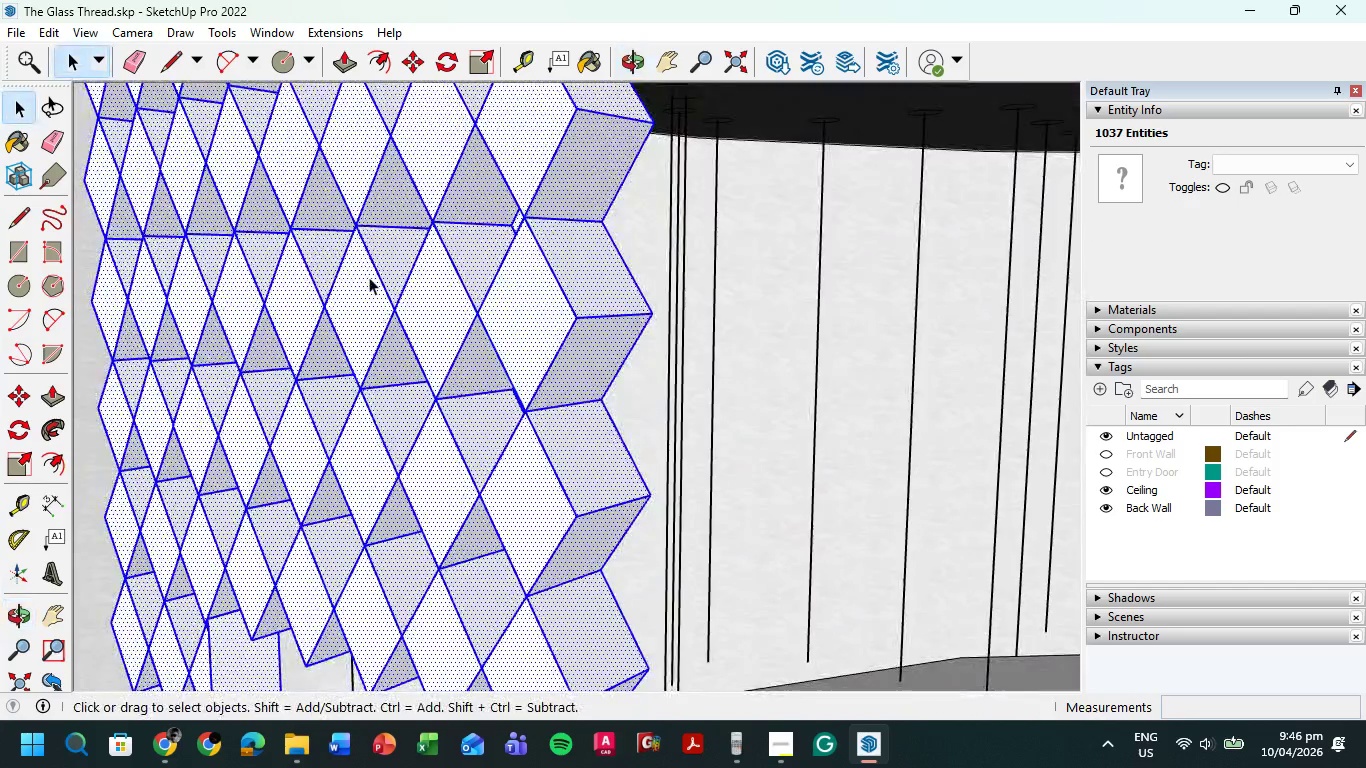 
scroll: coordinate [369, 395], scroll_direction: down, amount: 12.0
 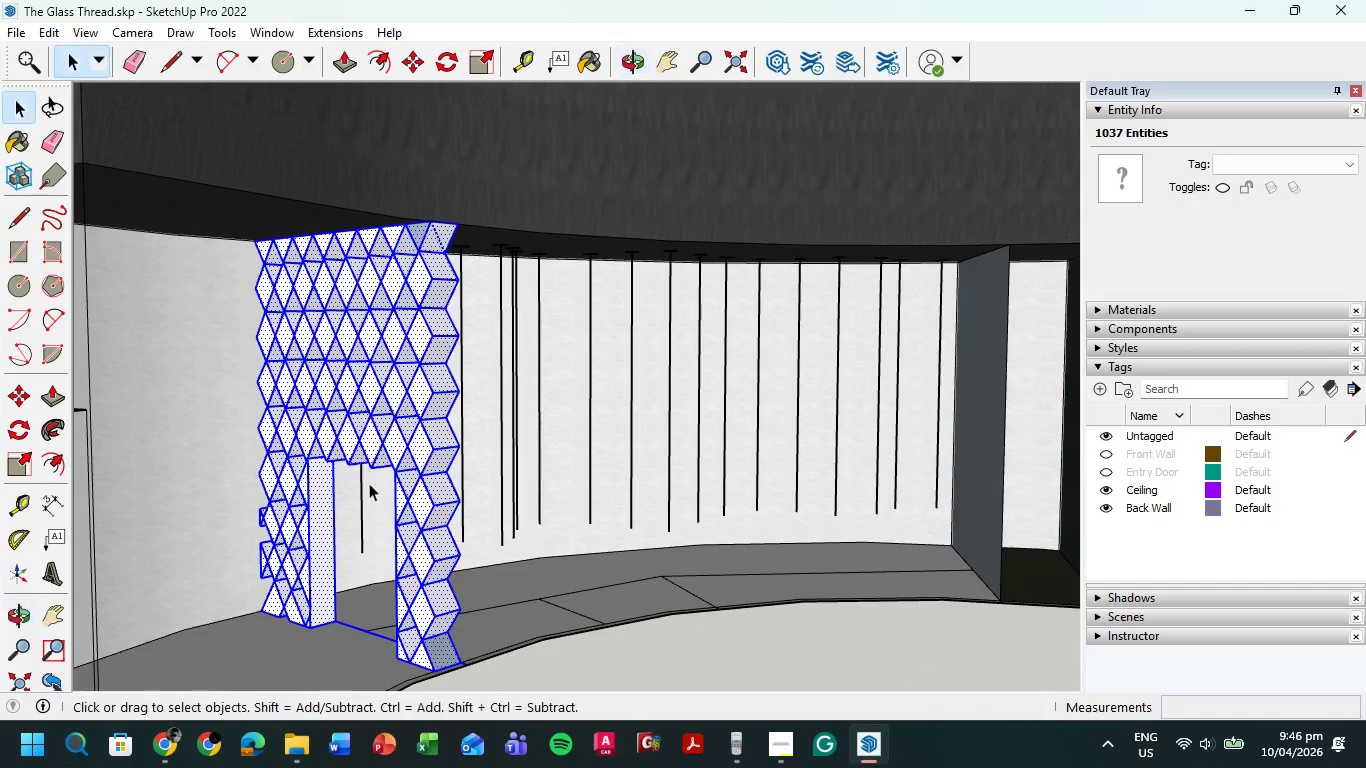 
hold_key(key=ShiftLeft, duration=4.77)
left_click([358, 603])
 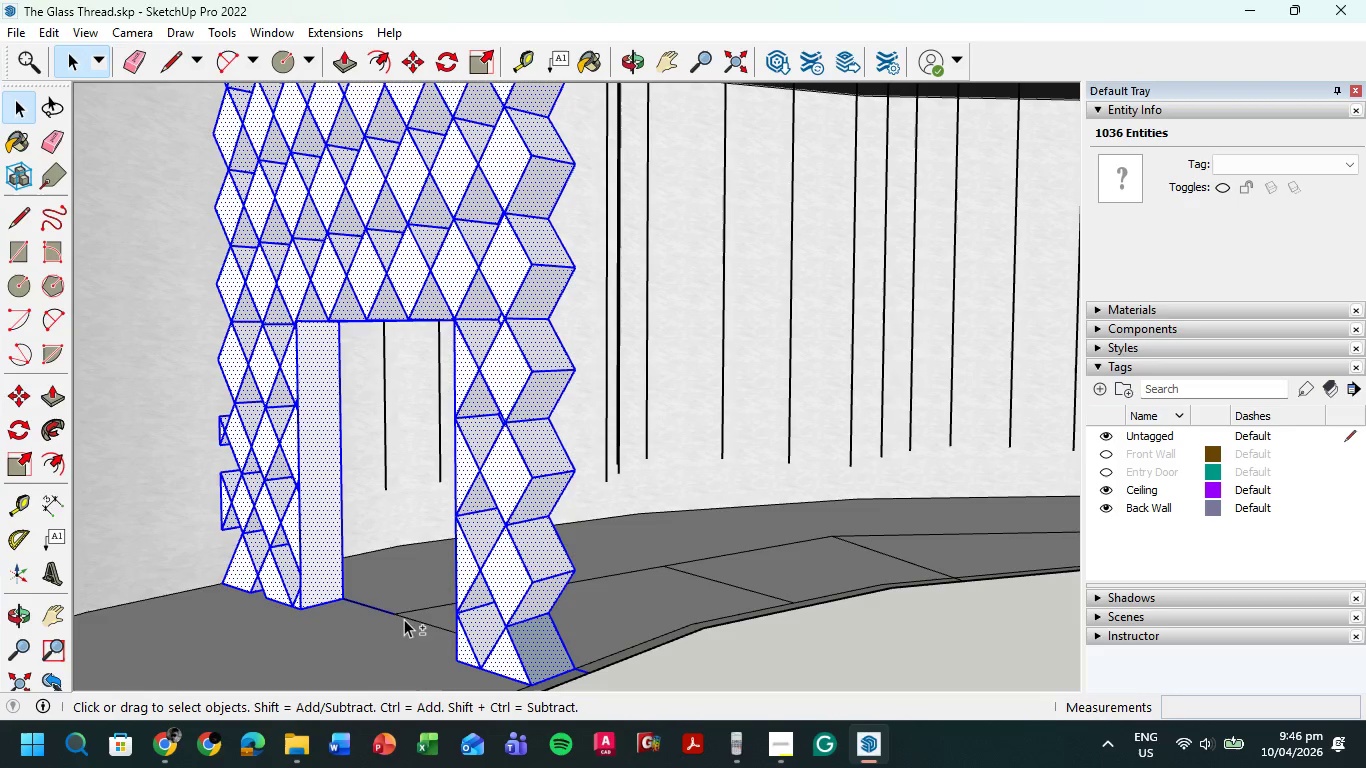 
scroll: coordinate [325, 652], scroll_direction: up, amount: 6.0
 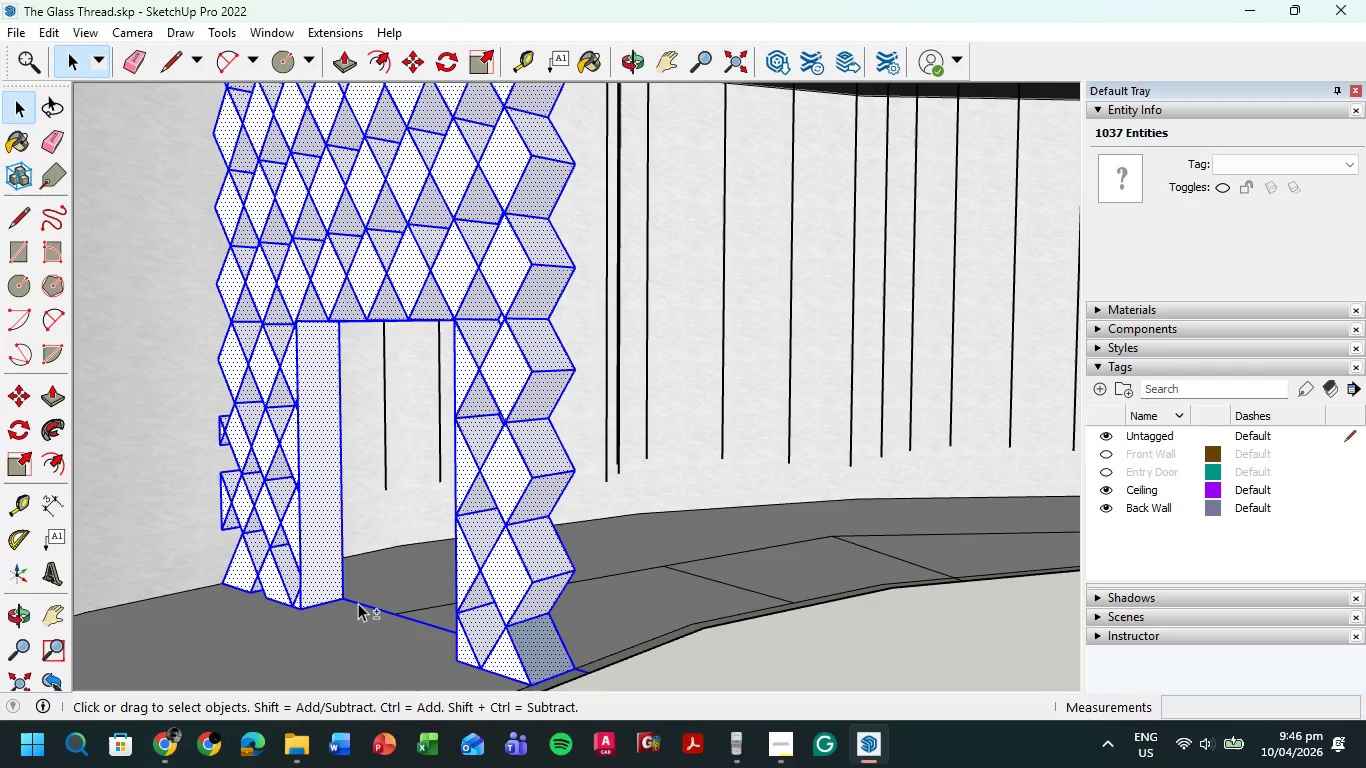 
left_click([384, 614])
 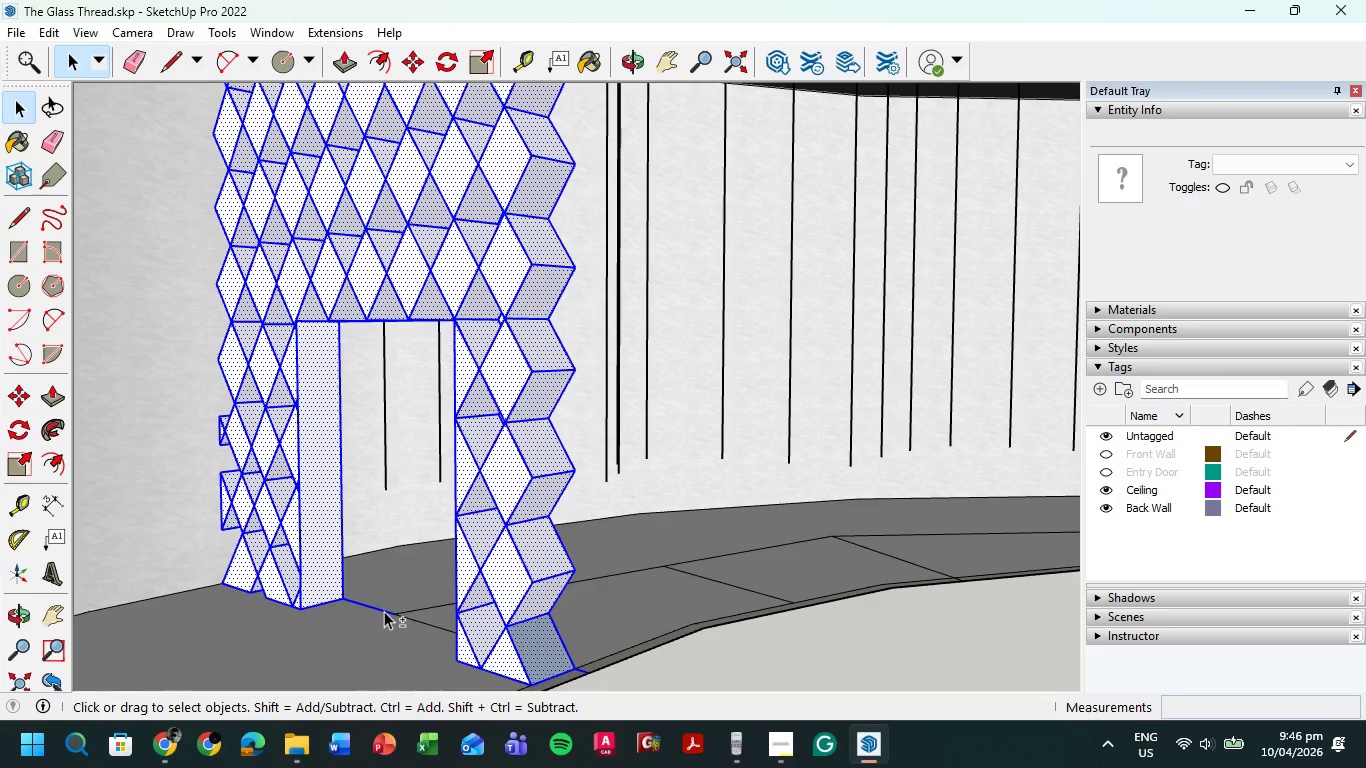 
left_click([384, 611])
 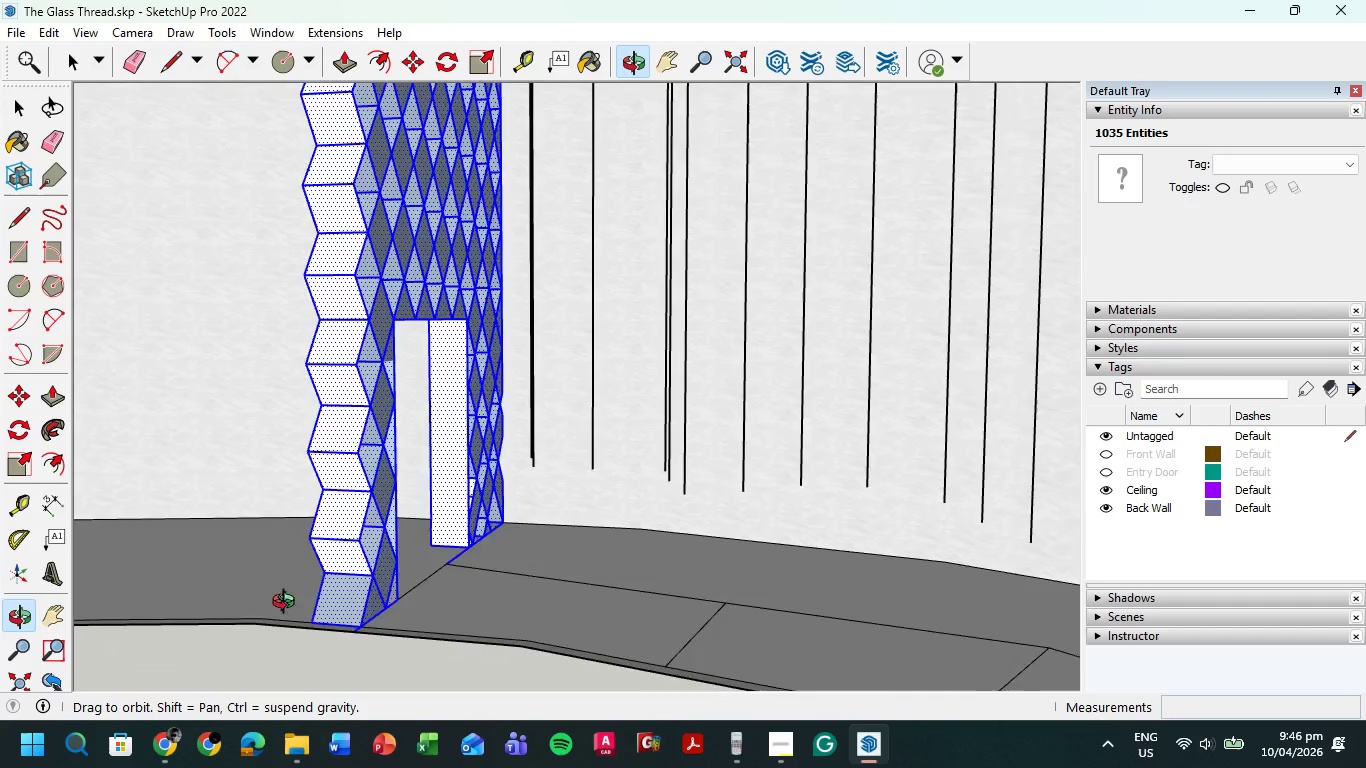 
hold_key(key=ShiftLeft, duration=1.94)
left_click([506, 533])
 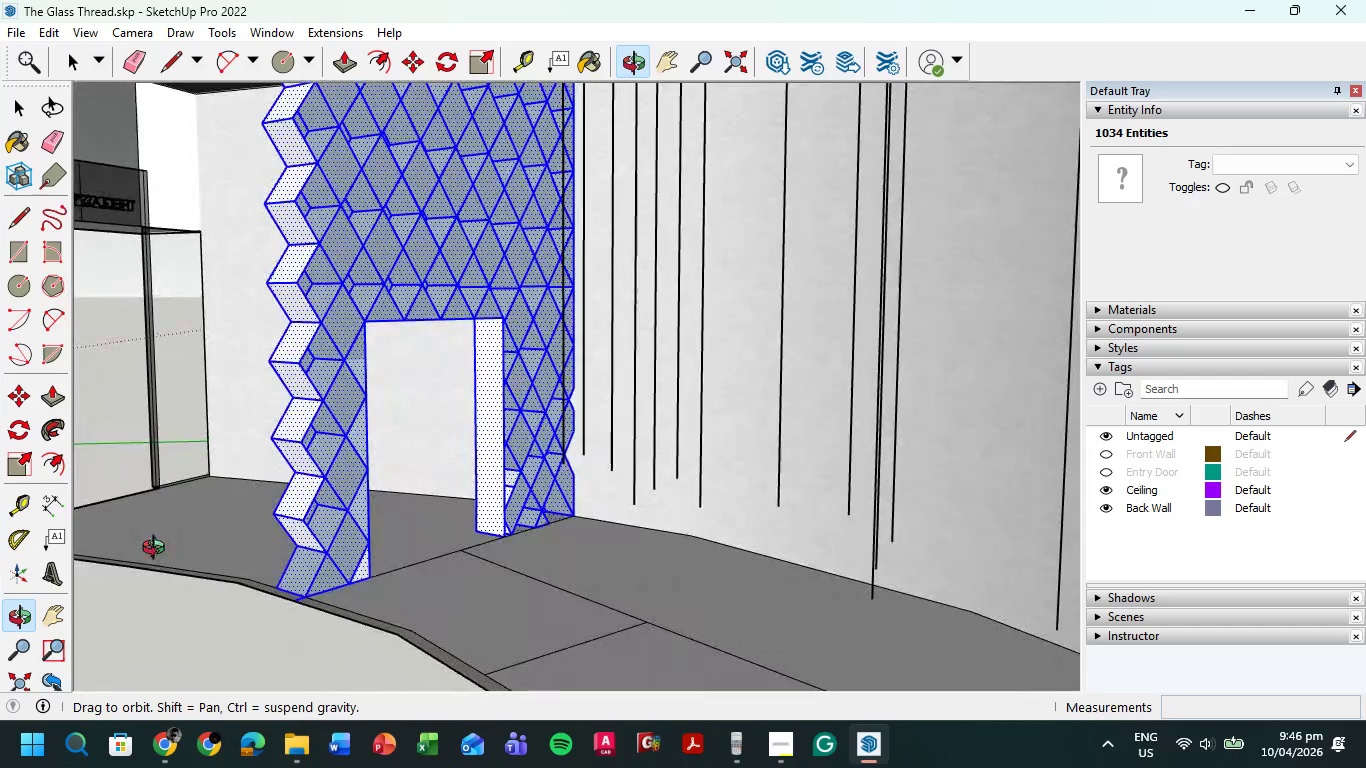 
wait(5.34)
 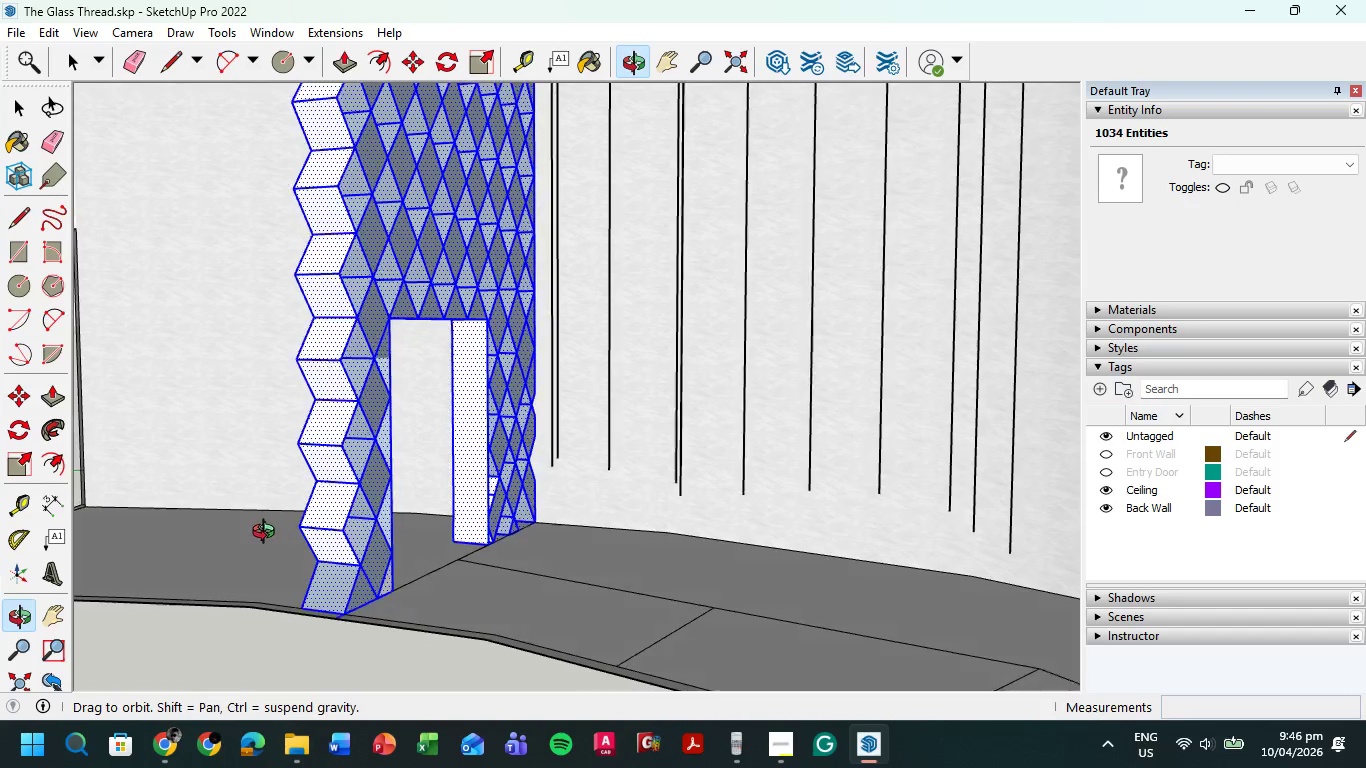 
scroll: coordinate [286, 221], scroll_direction: up, amount: 7.0
 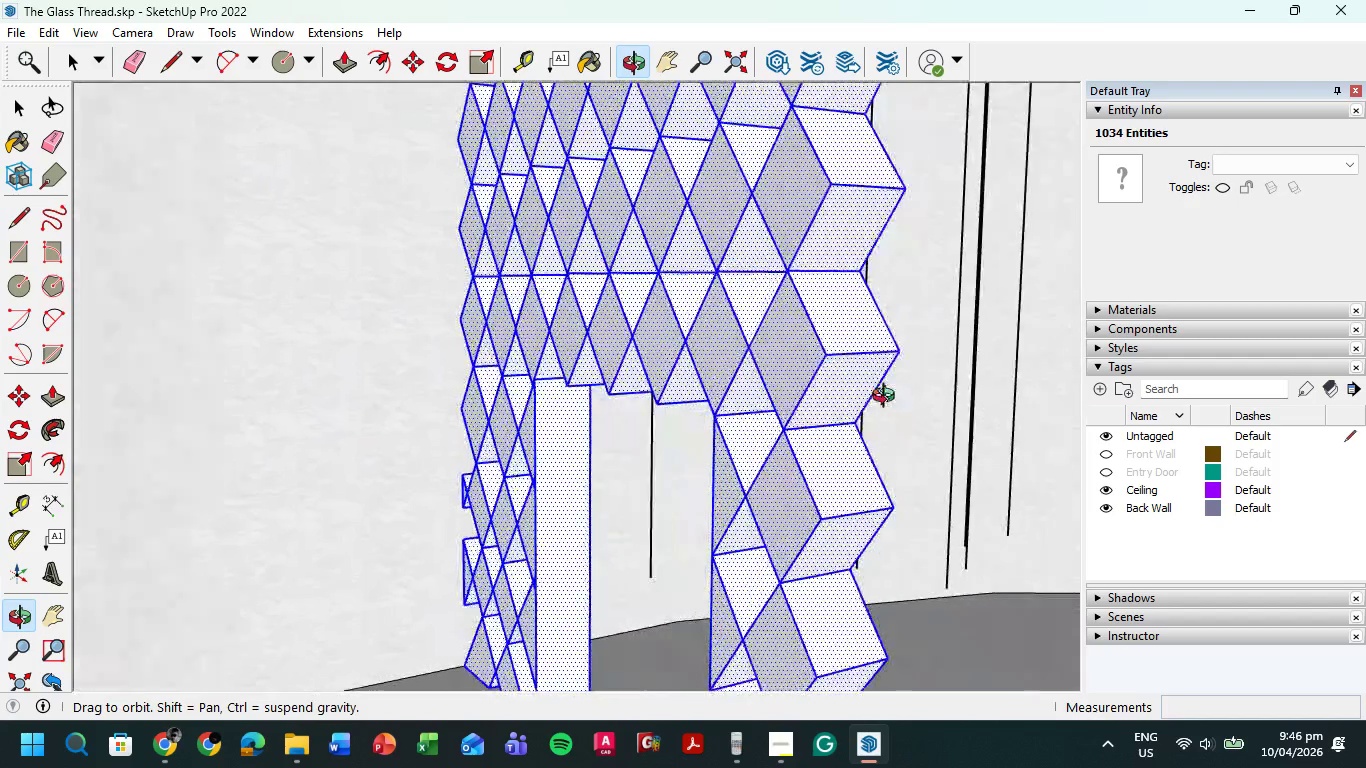 
hold_key(key=ShiftLeft, duration=0.77)
 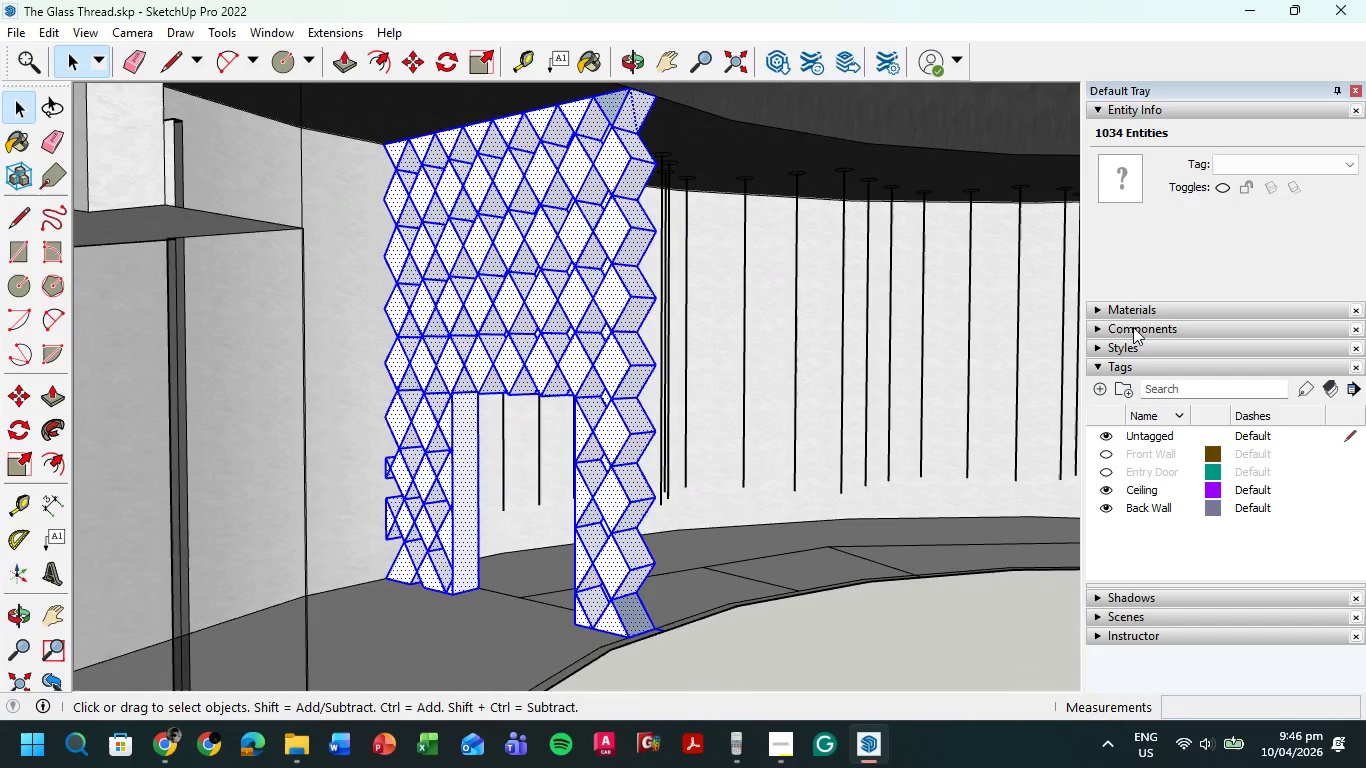 
scroll: coordinate [753, 389], scroll_direction: down, amount: 7.0
 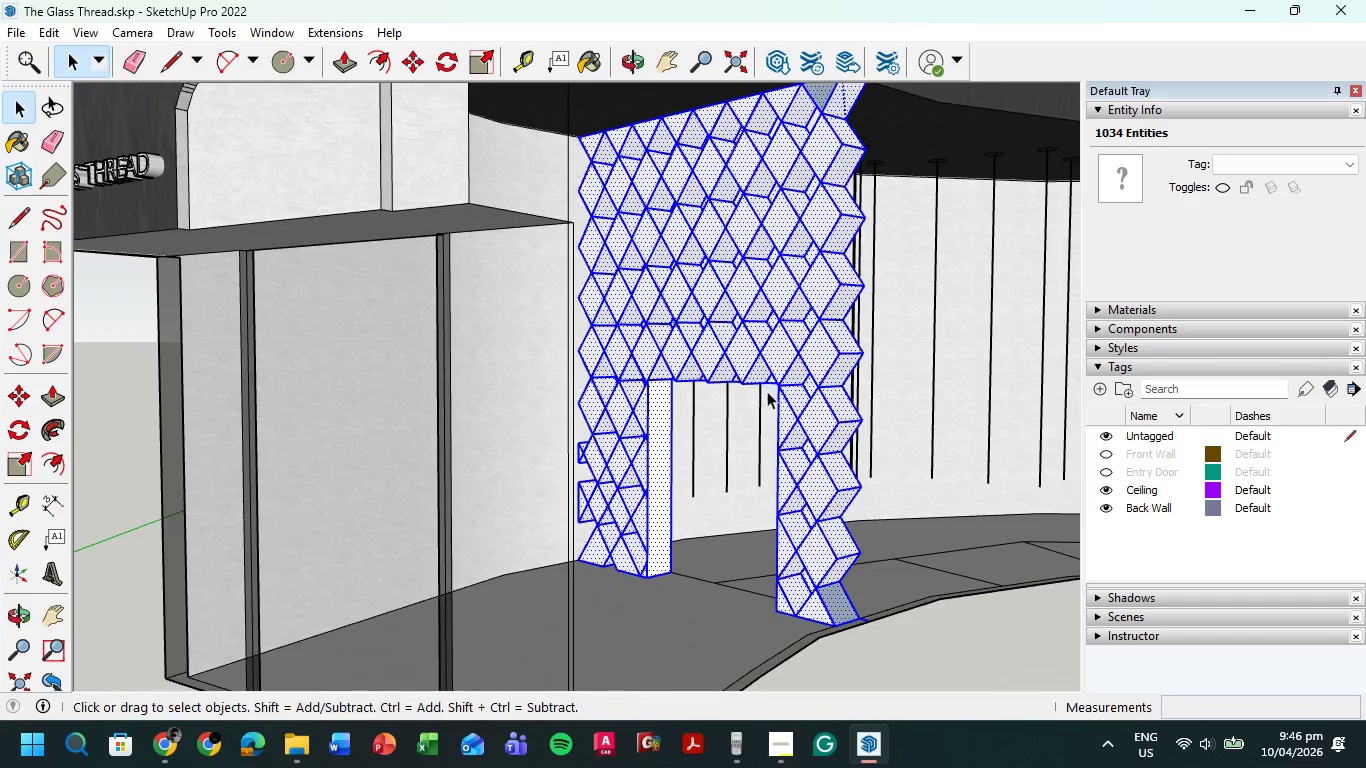 
left_click([1148, 303])
 